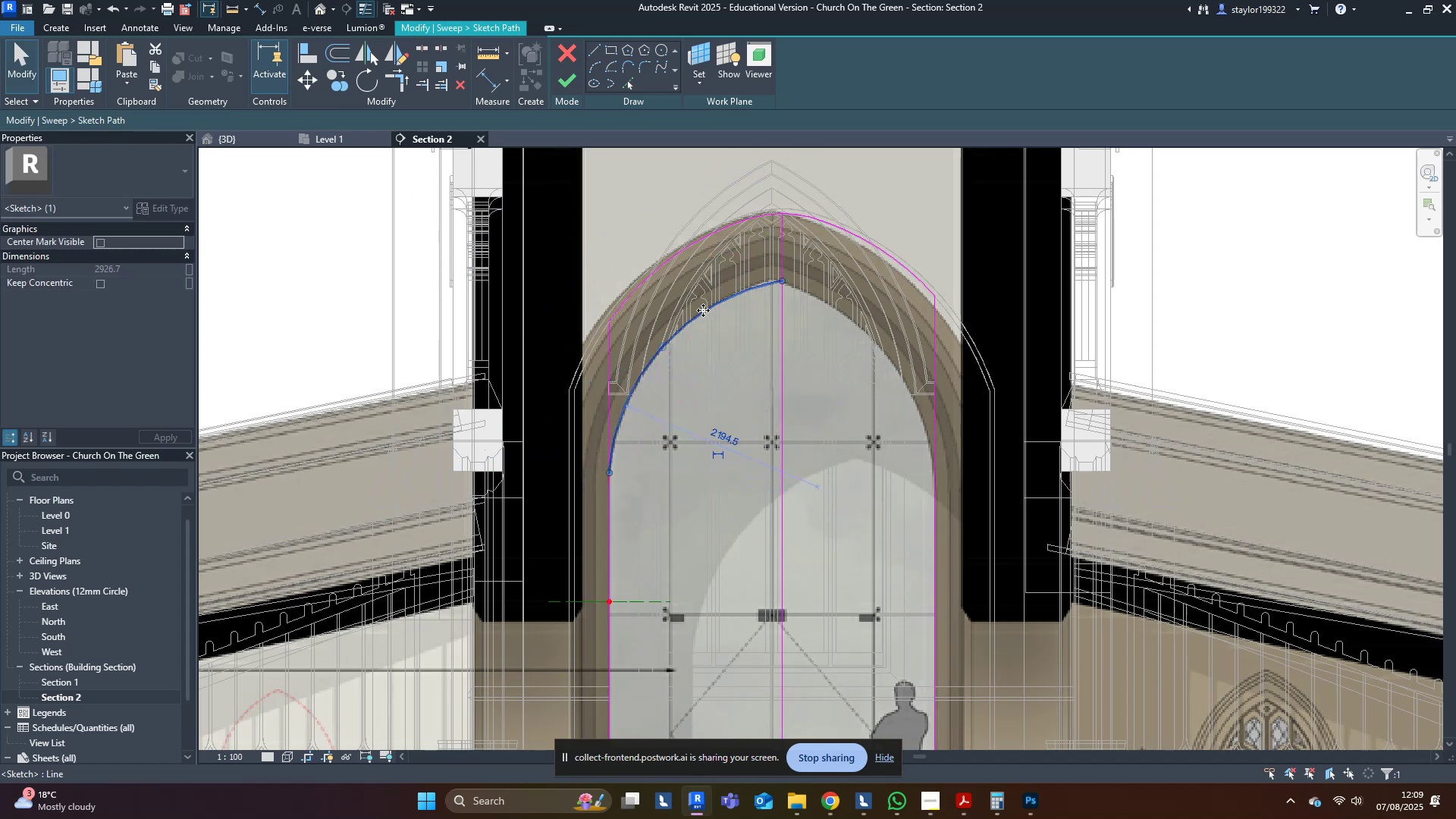 
hold_key(key=D, duration=11.91)
 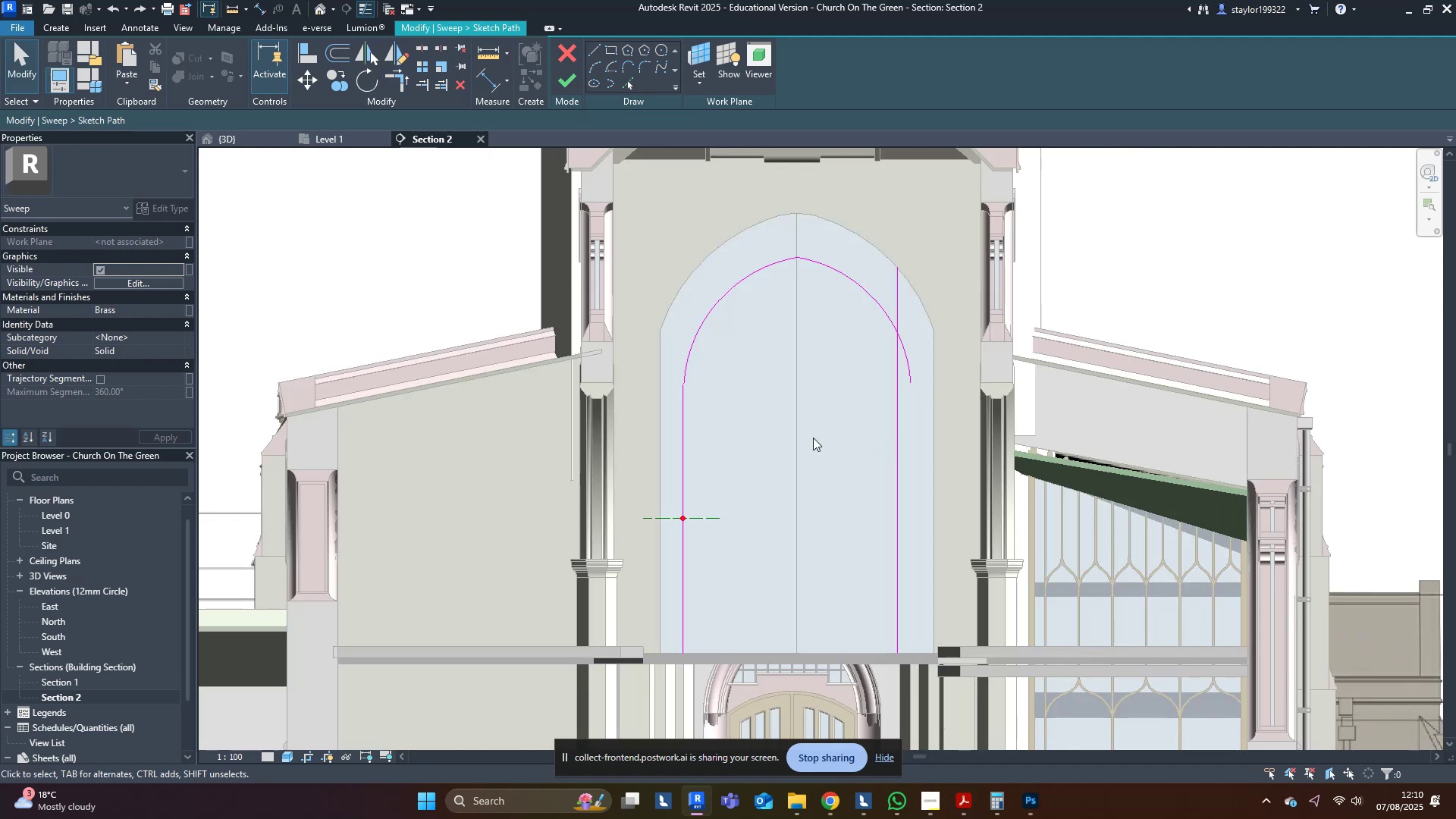 
key(M)
 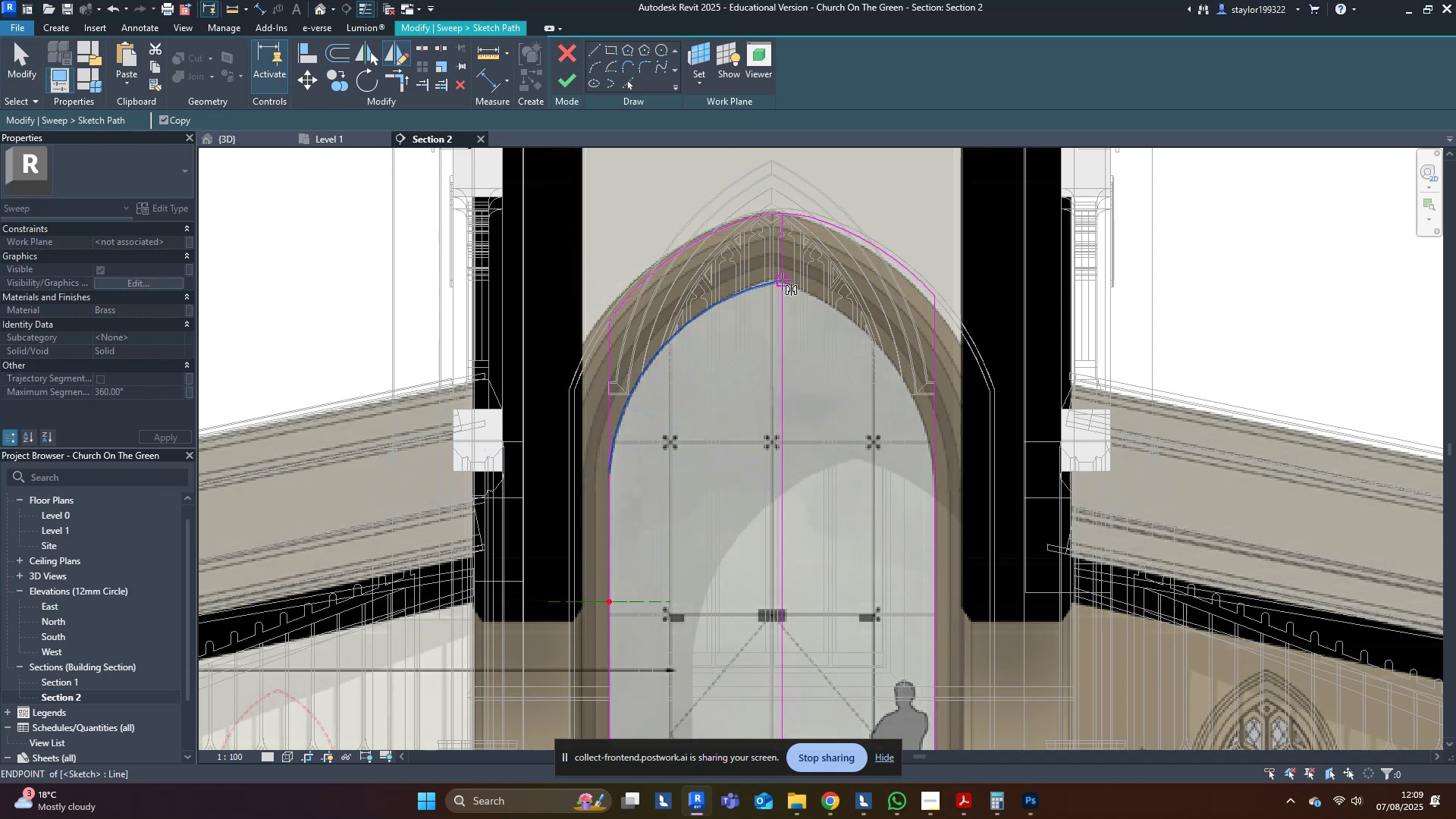 
left_click([781, 281])
 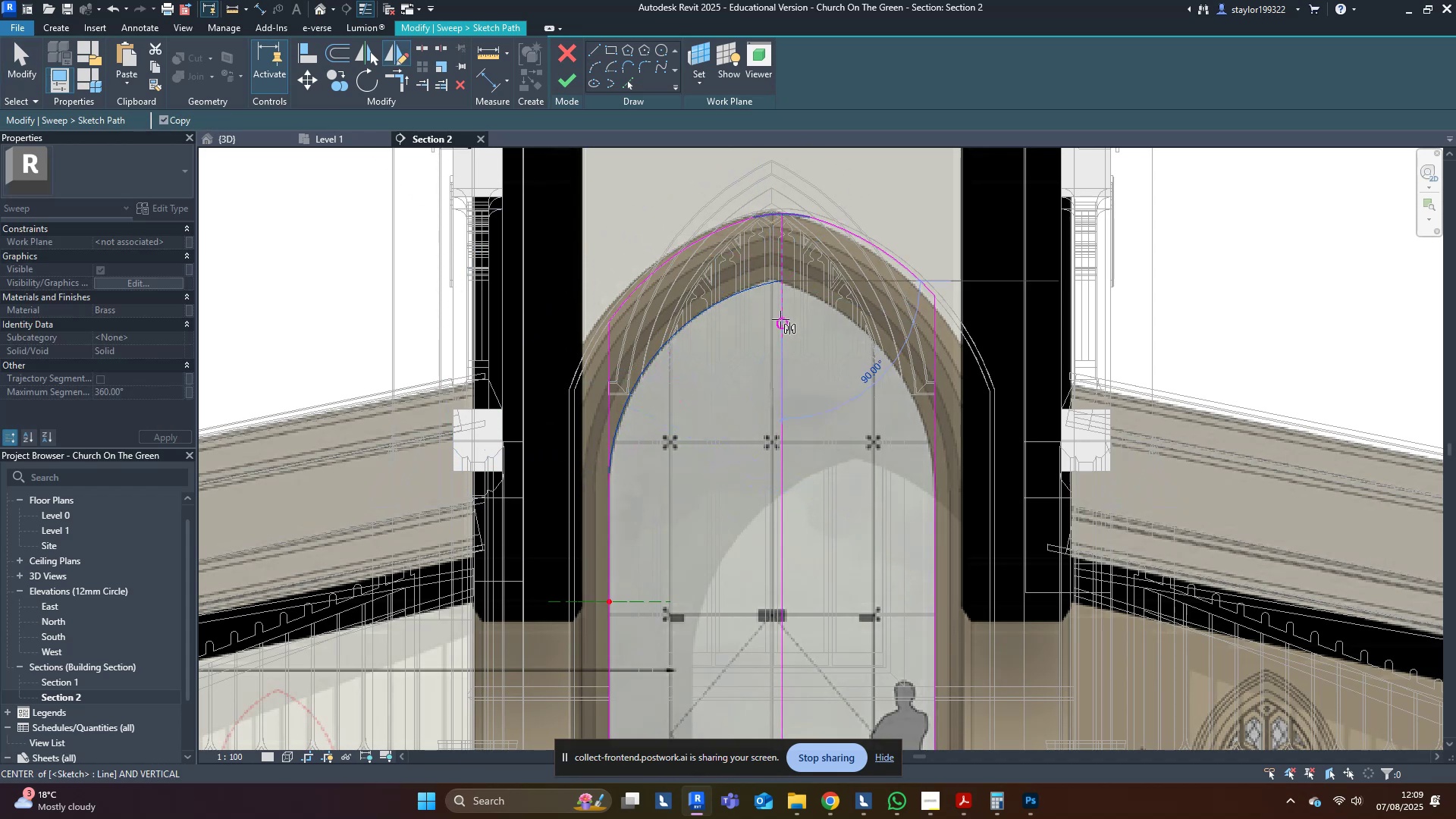 
left_click([780, 319])
 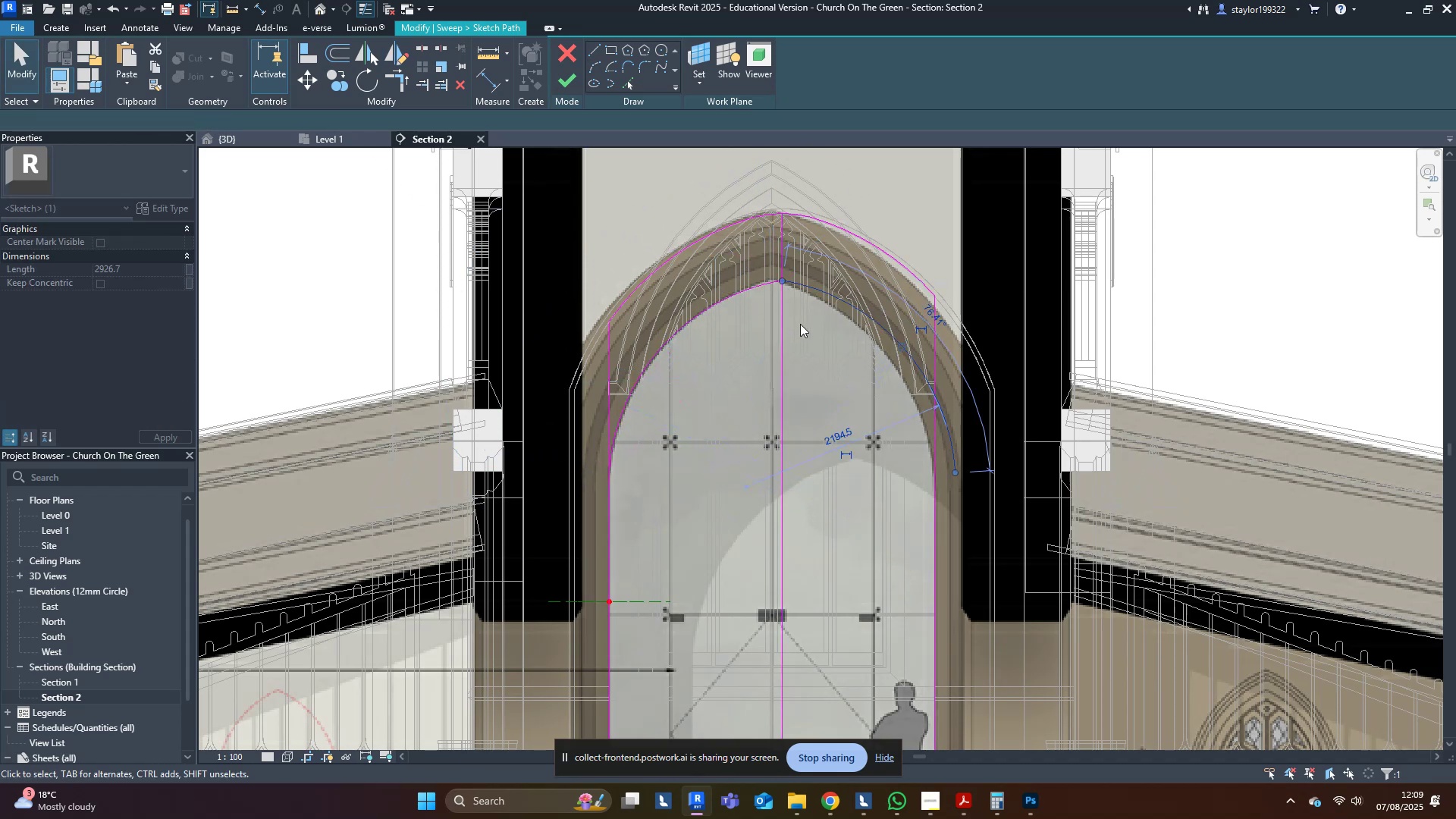 
type(mf[Delete]r)
 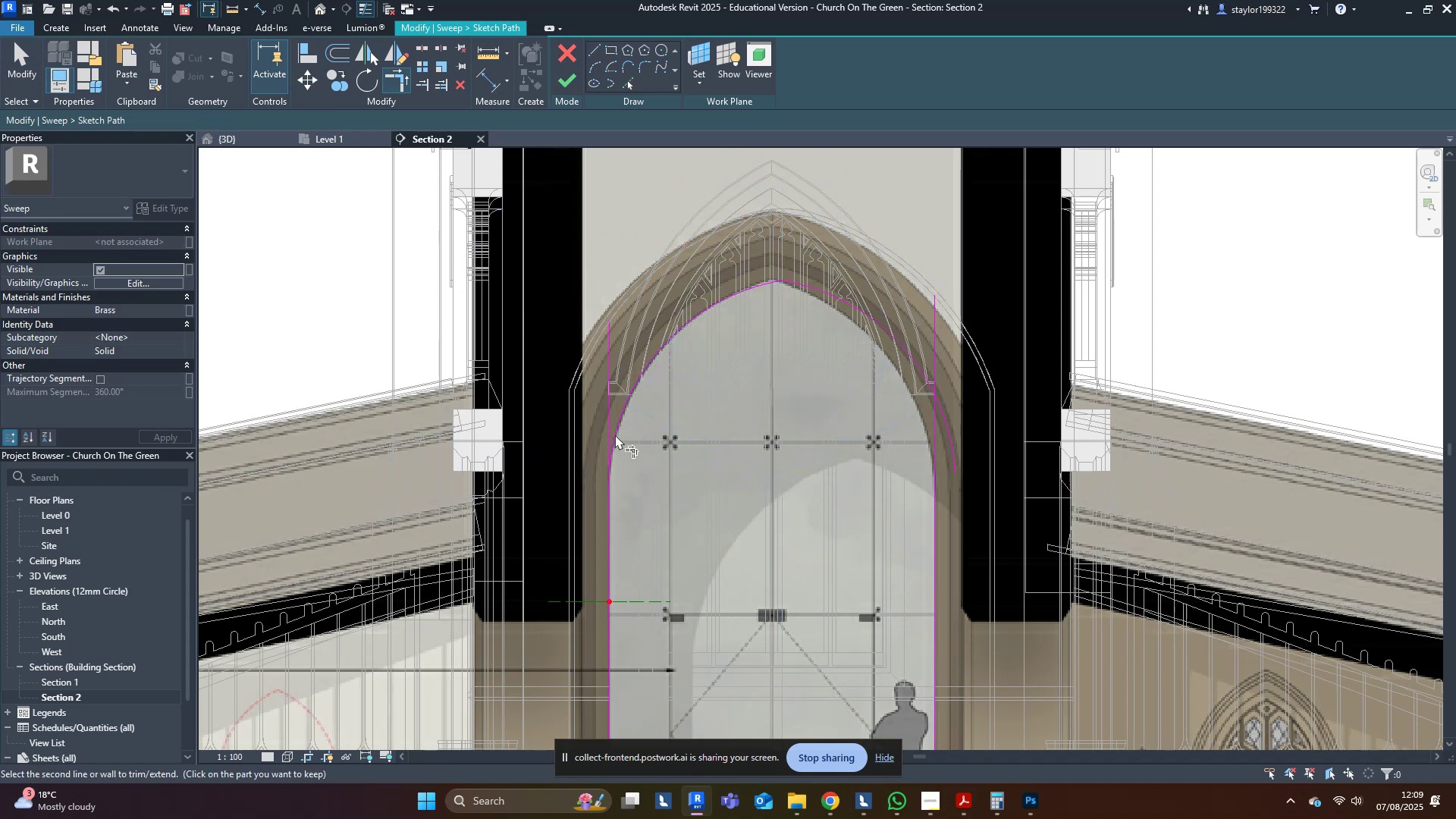 
left_click_drag(start_coordinate=[916, 170], to_coordinate=[723, 250])
 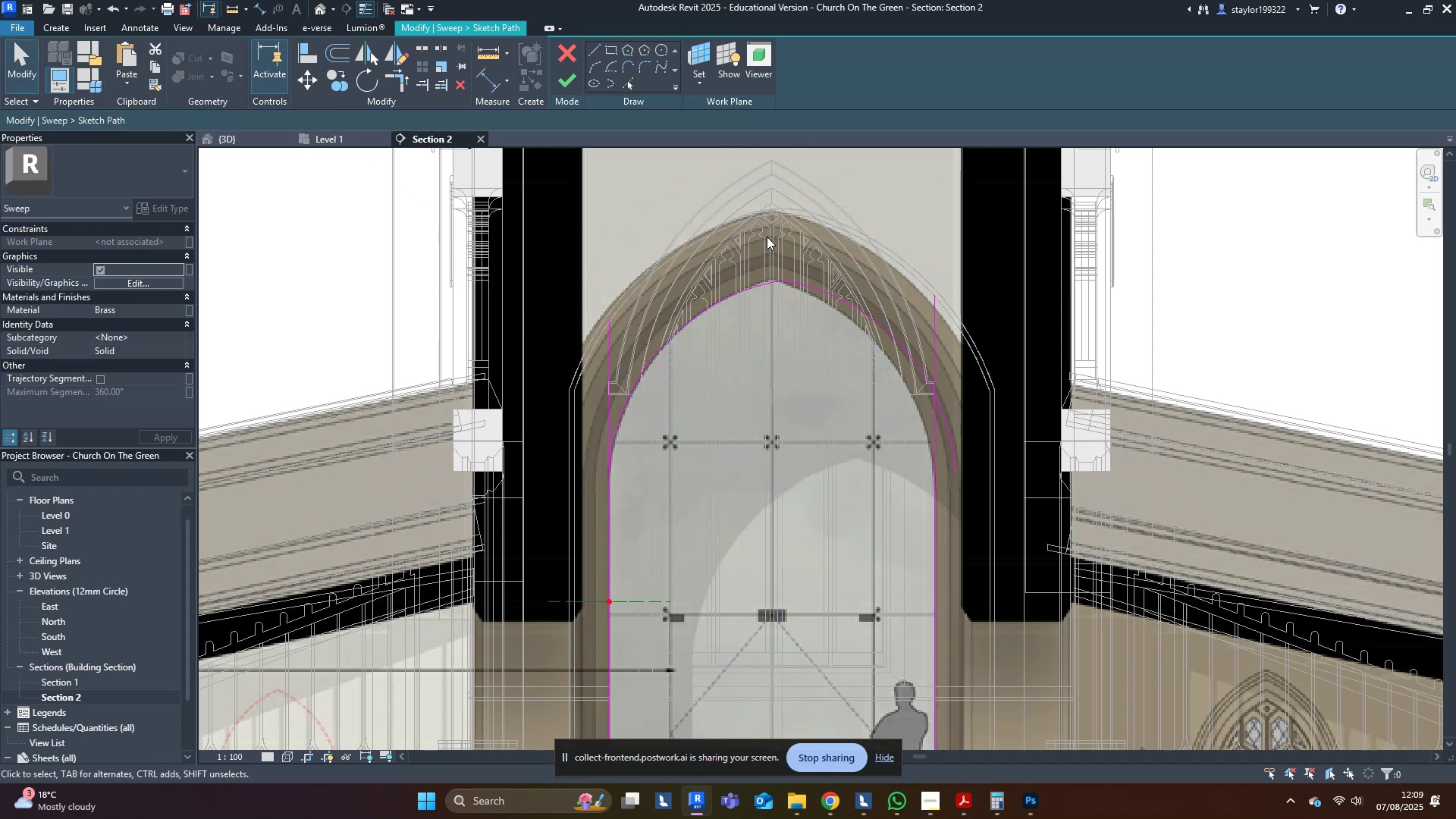 
left_click_drag(start_coordinate=[958, 264], to_coordinate=[1116, 246])
 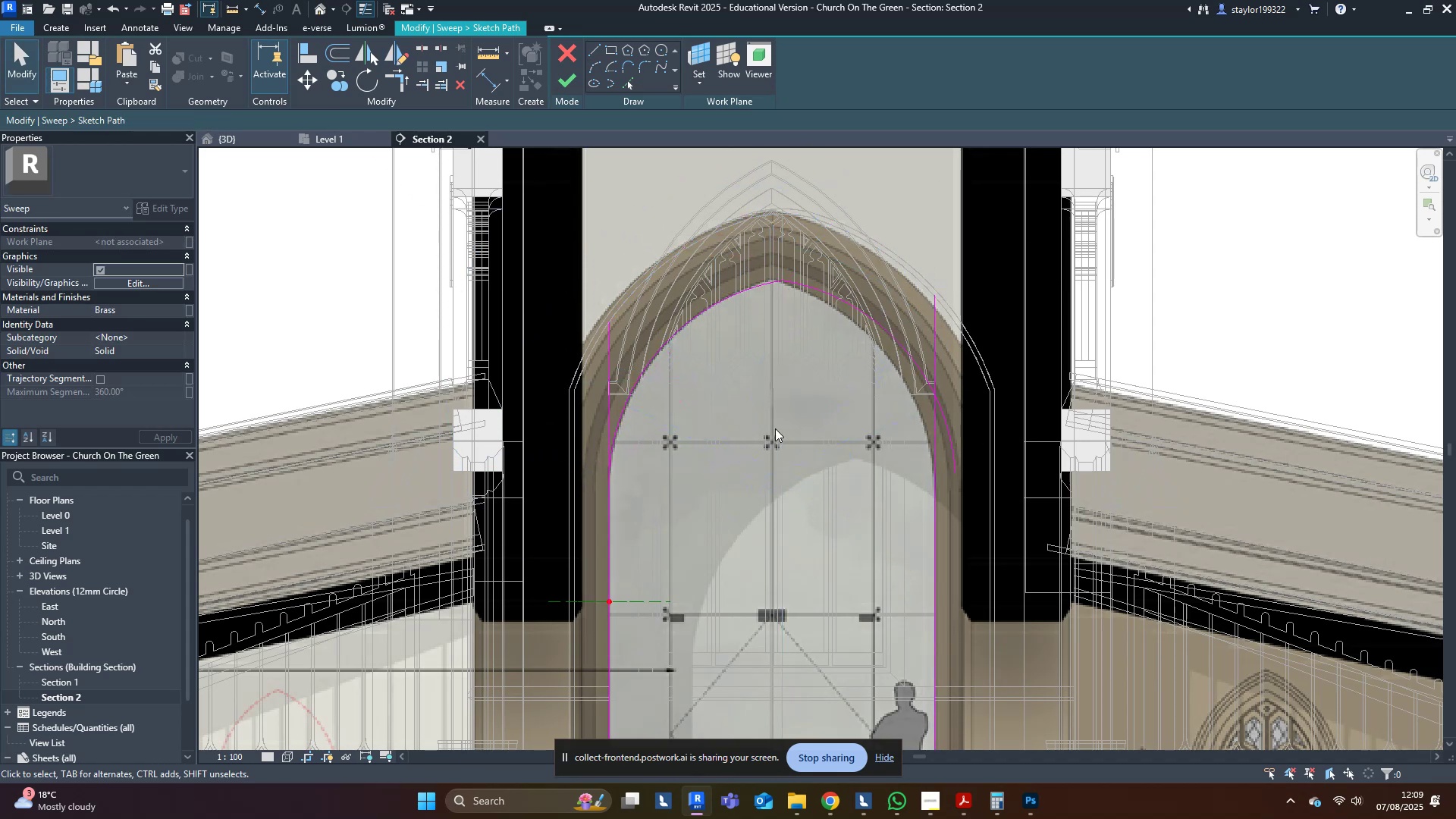 
hold_key(key=T, duration=26.68)
 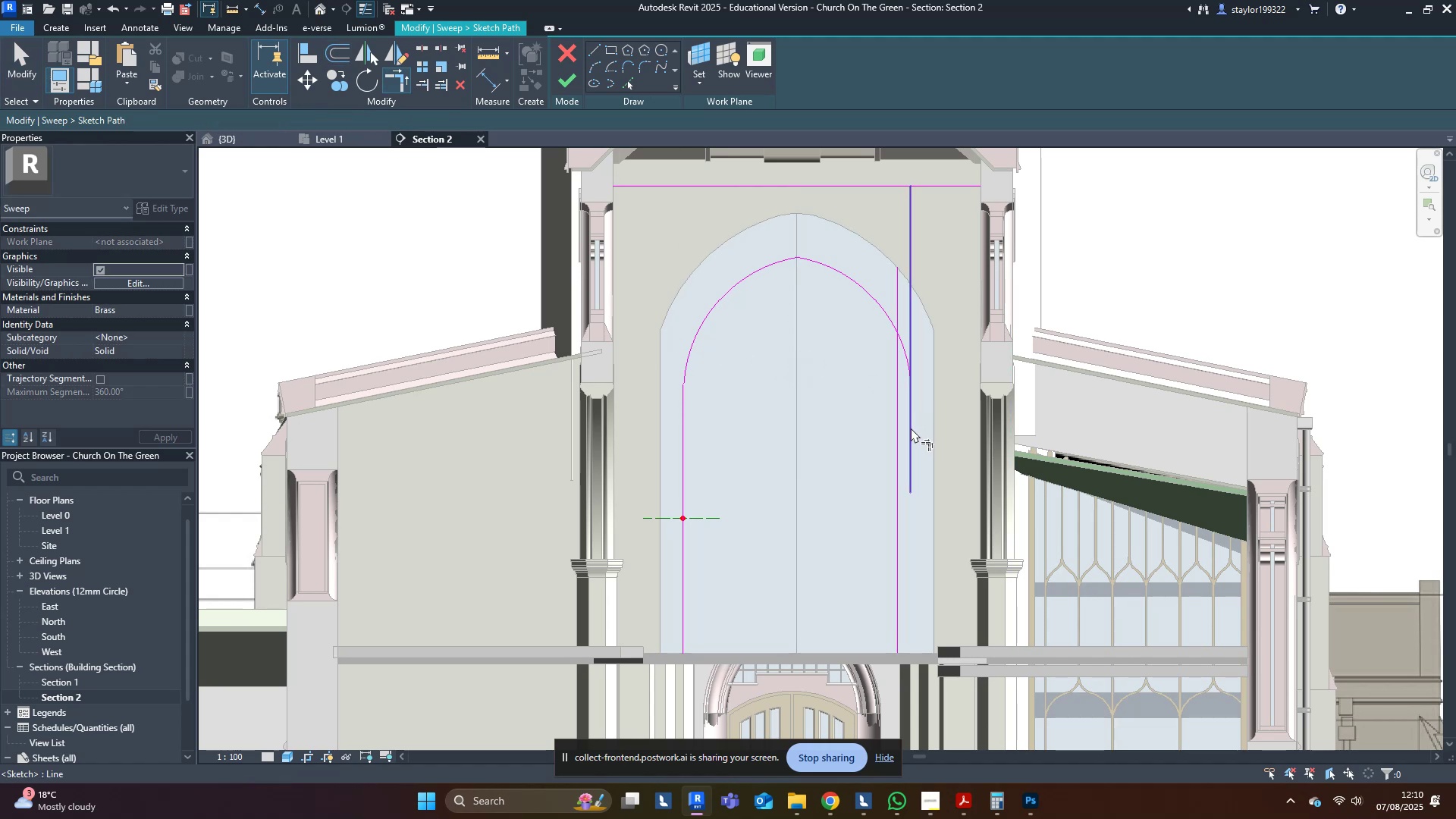 
double_click([605, 504])
 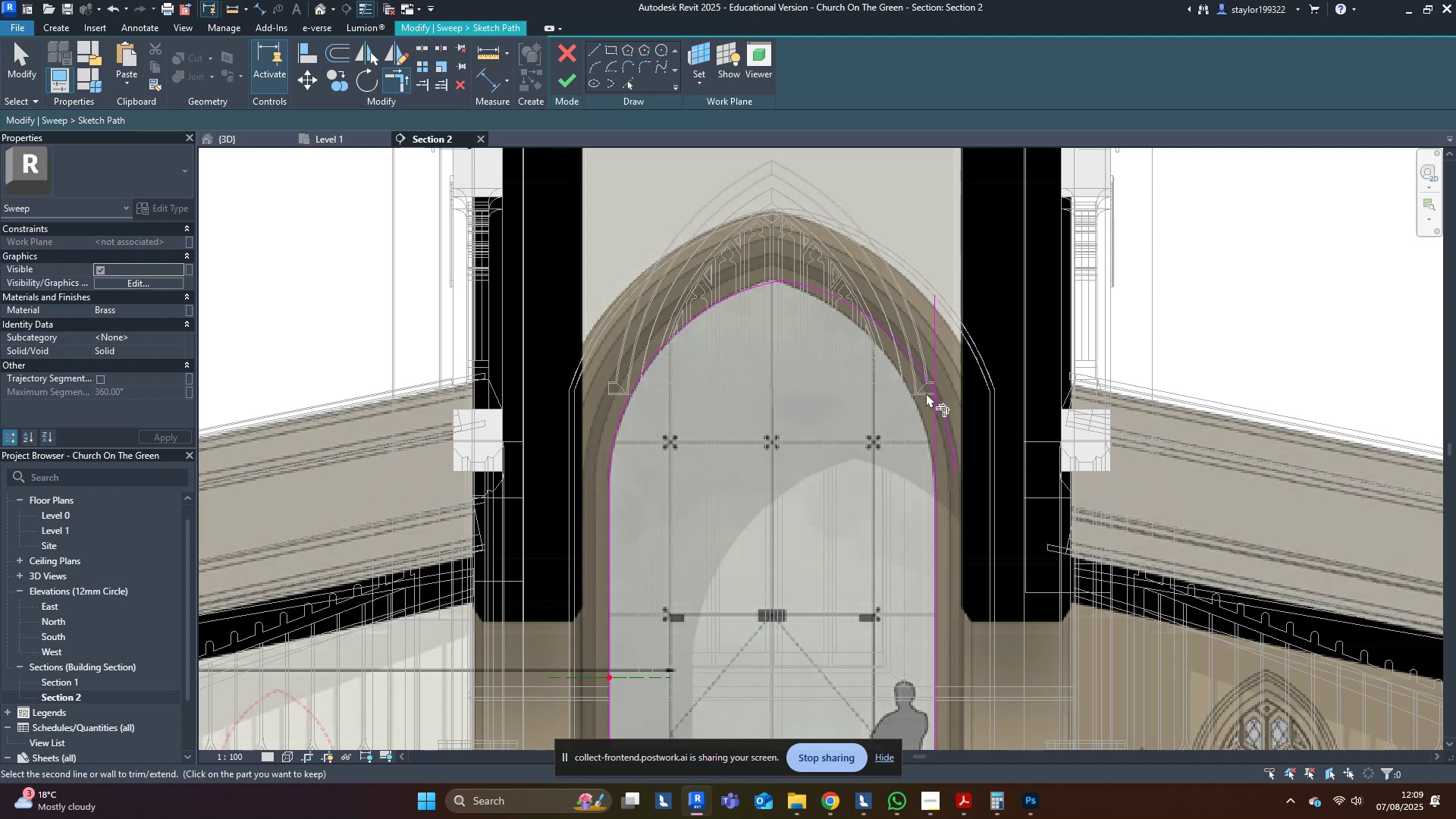 
double_click([930, 429])
 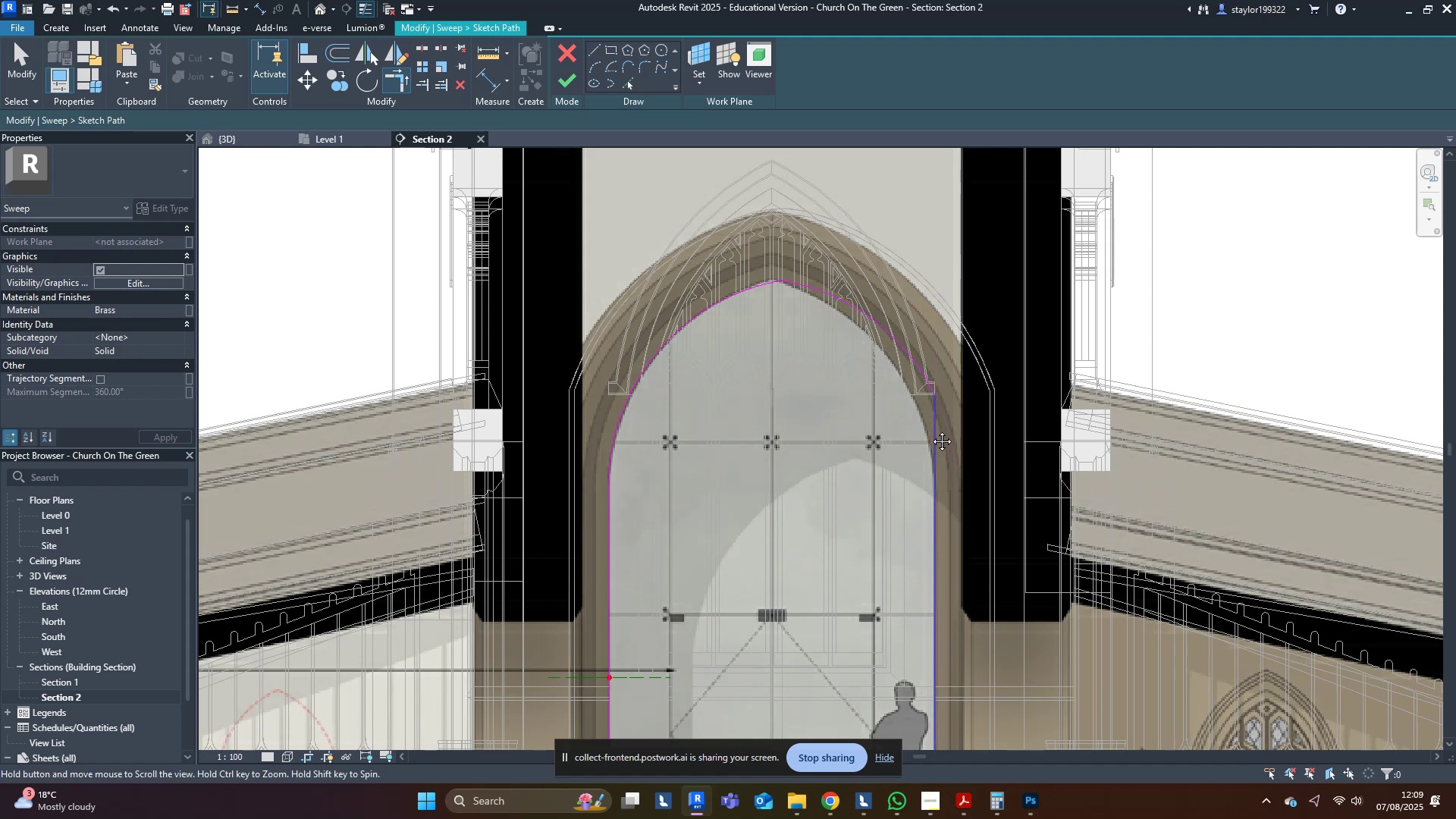 
middle_click([930, 430])
 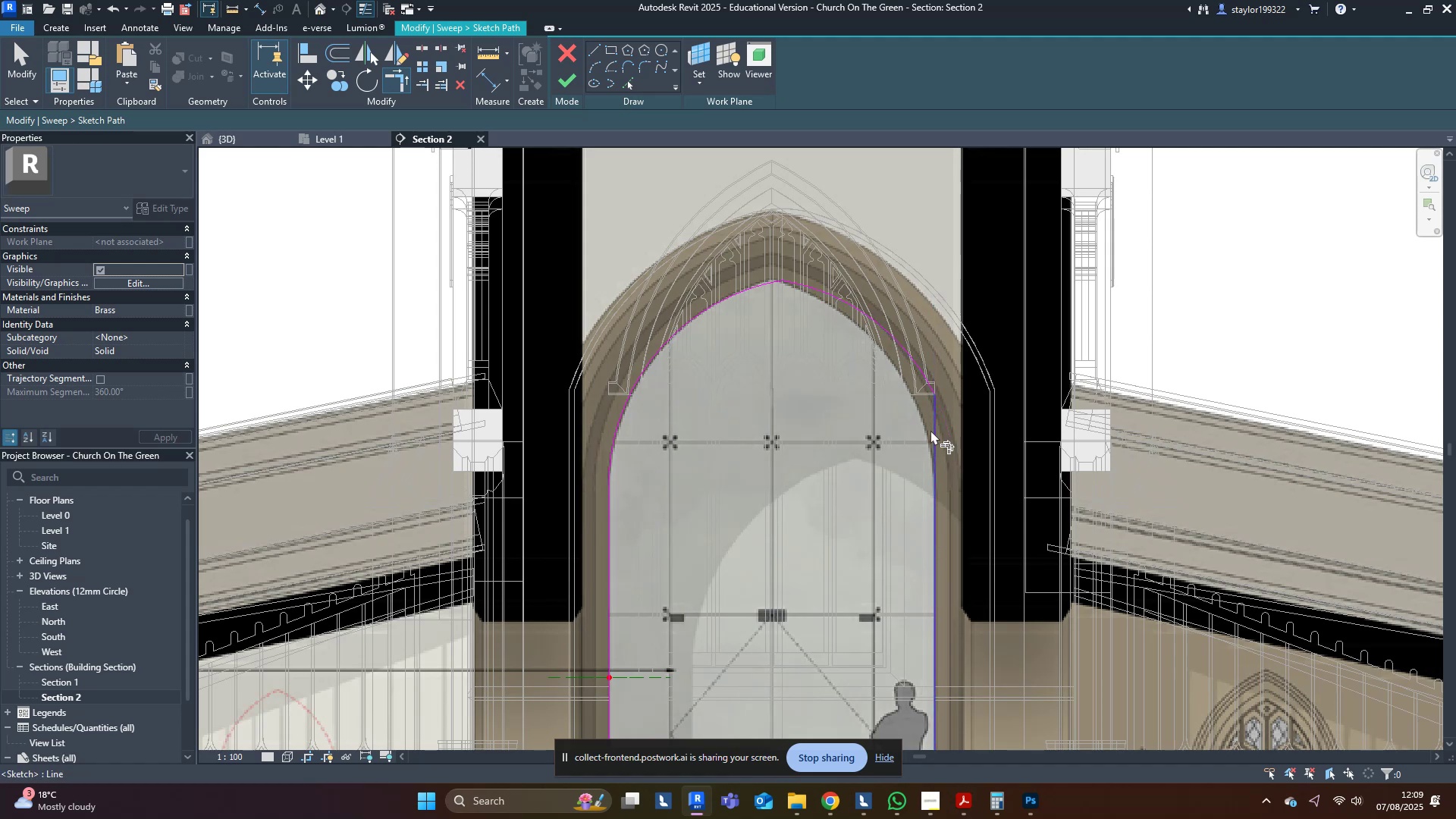 
hold_key(key=ControlLeft, duration=0.54)
 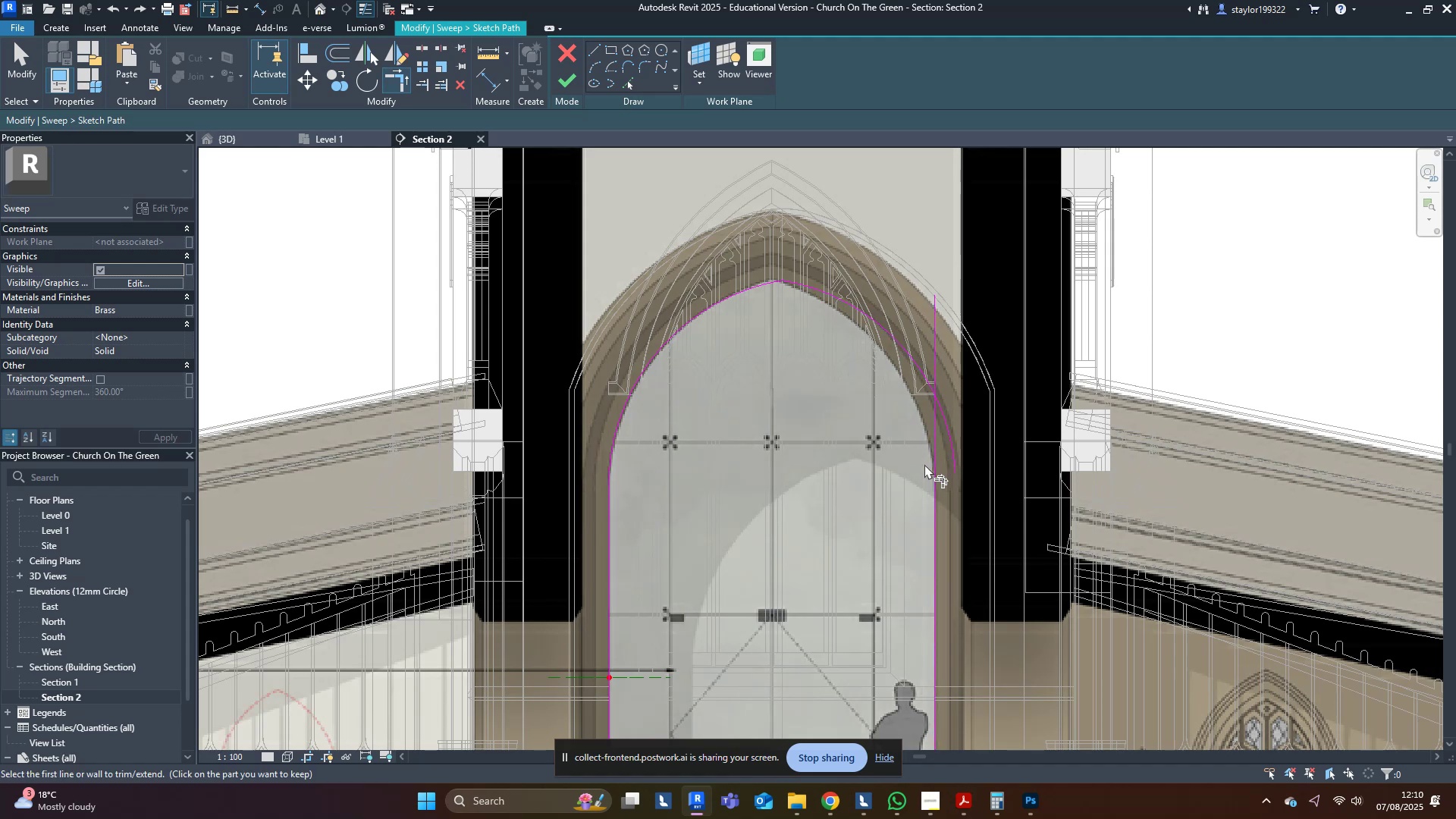 
left_click([934, 466])
 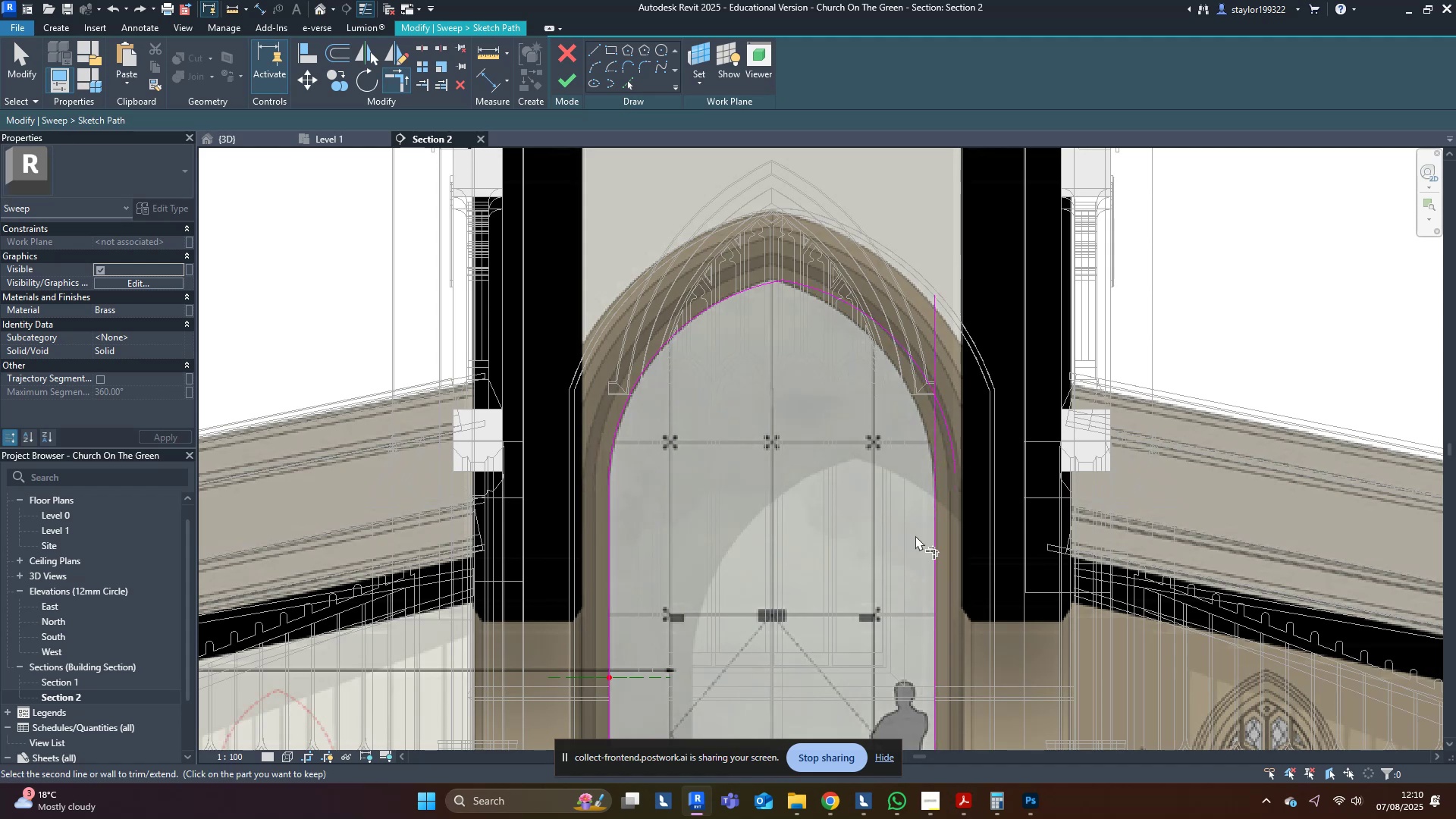 
key(Escape)
 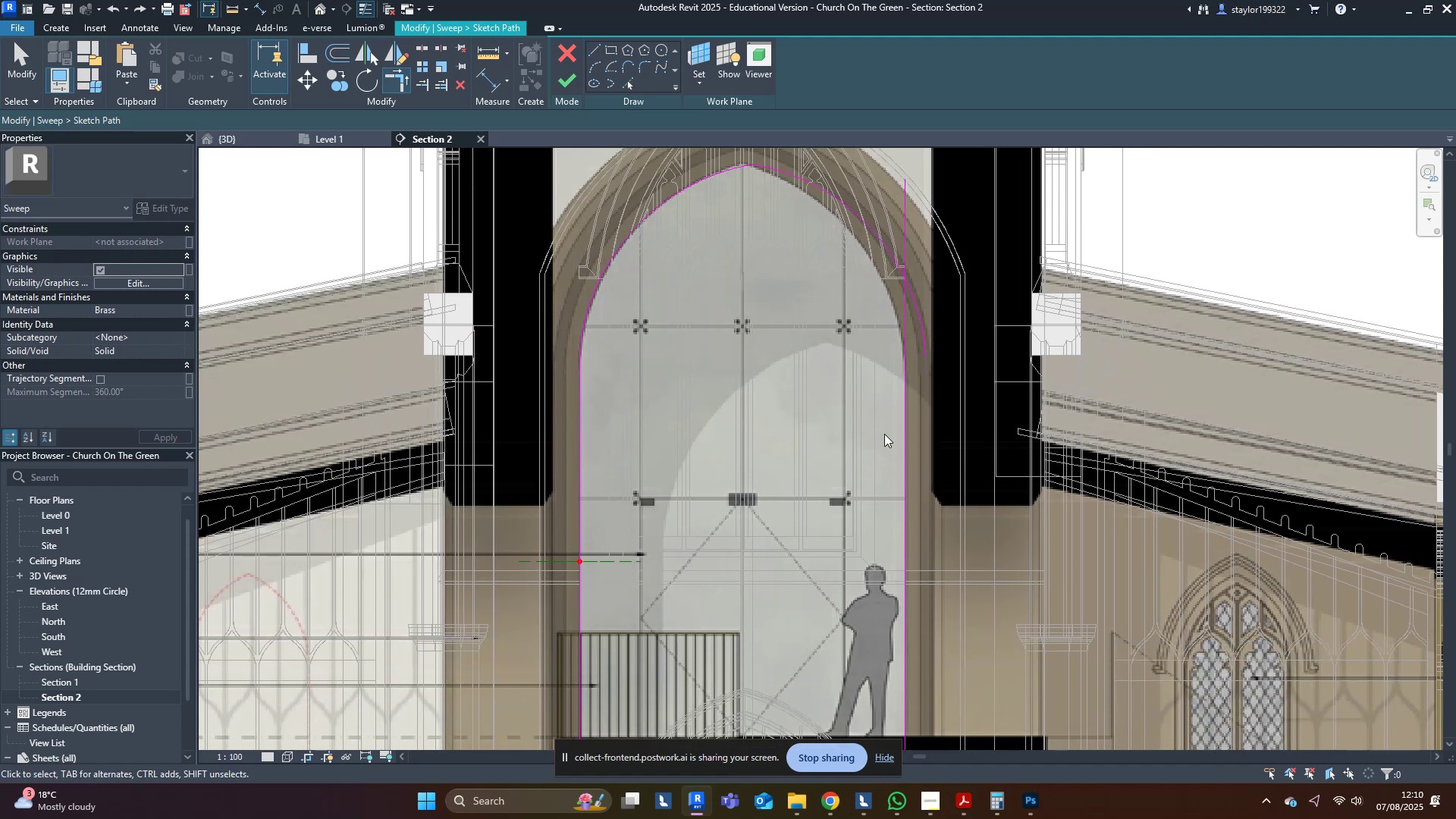 
key(Escape)
 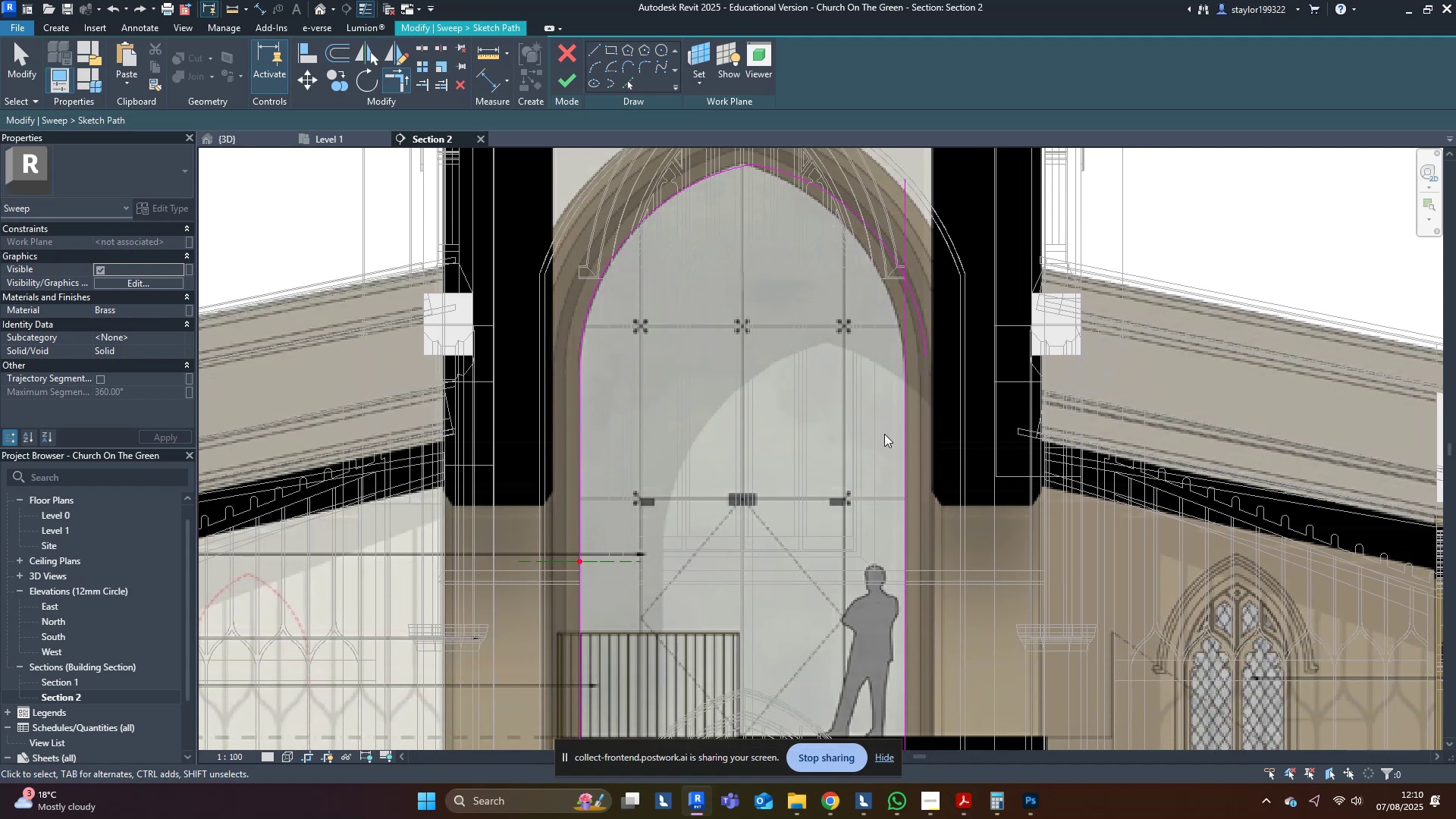 
scroll: coordinate [882, 436], scroll_direction: down, amount: 3.0
 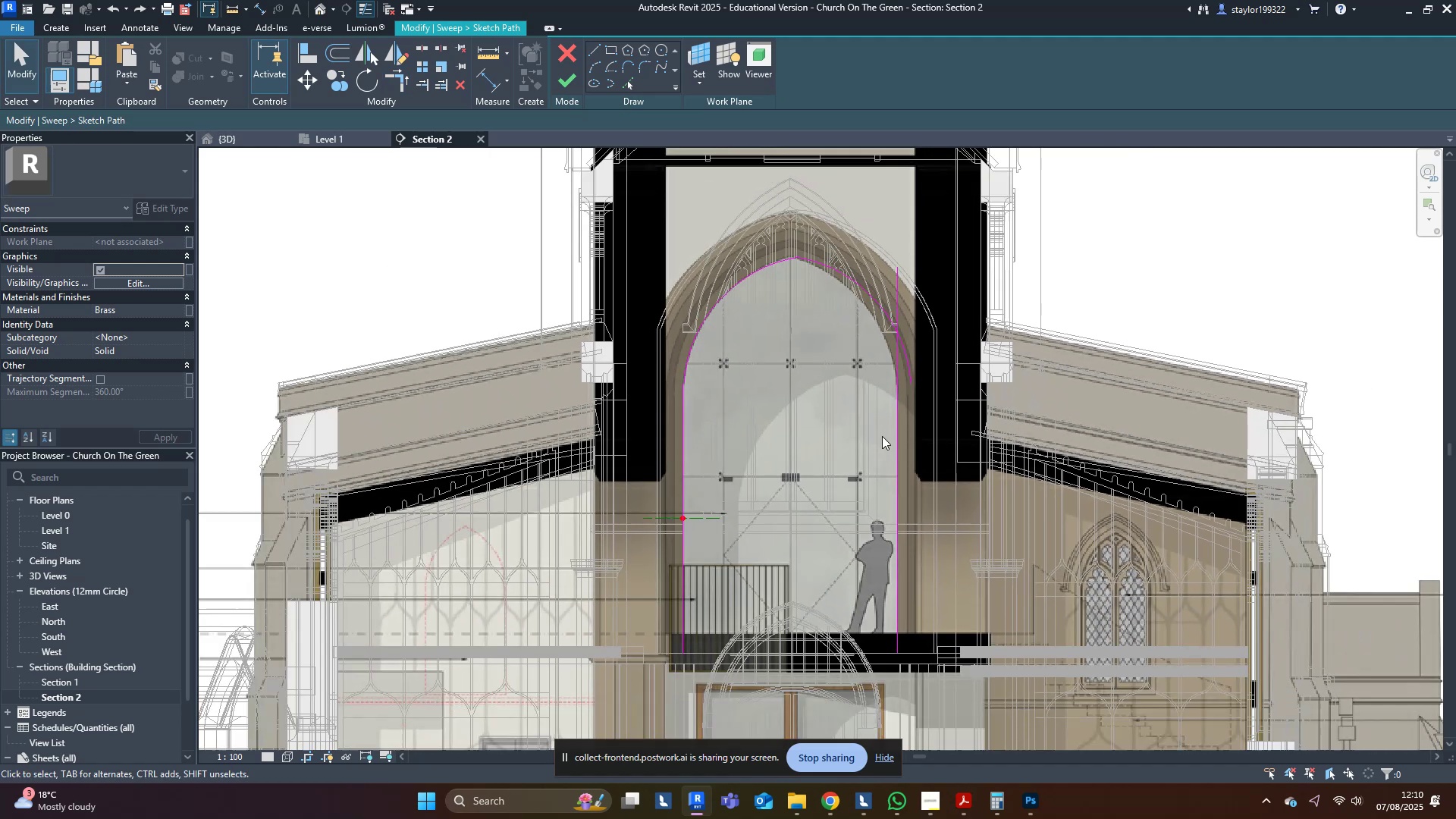 
key(S)
 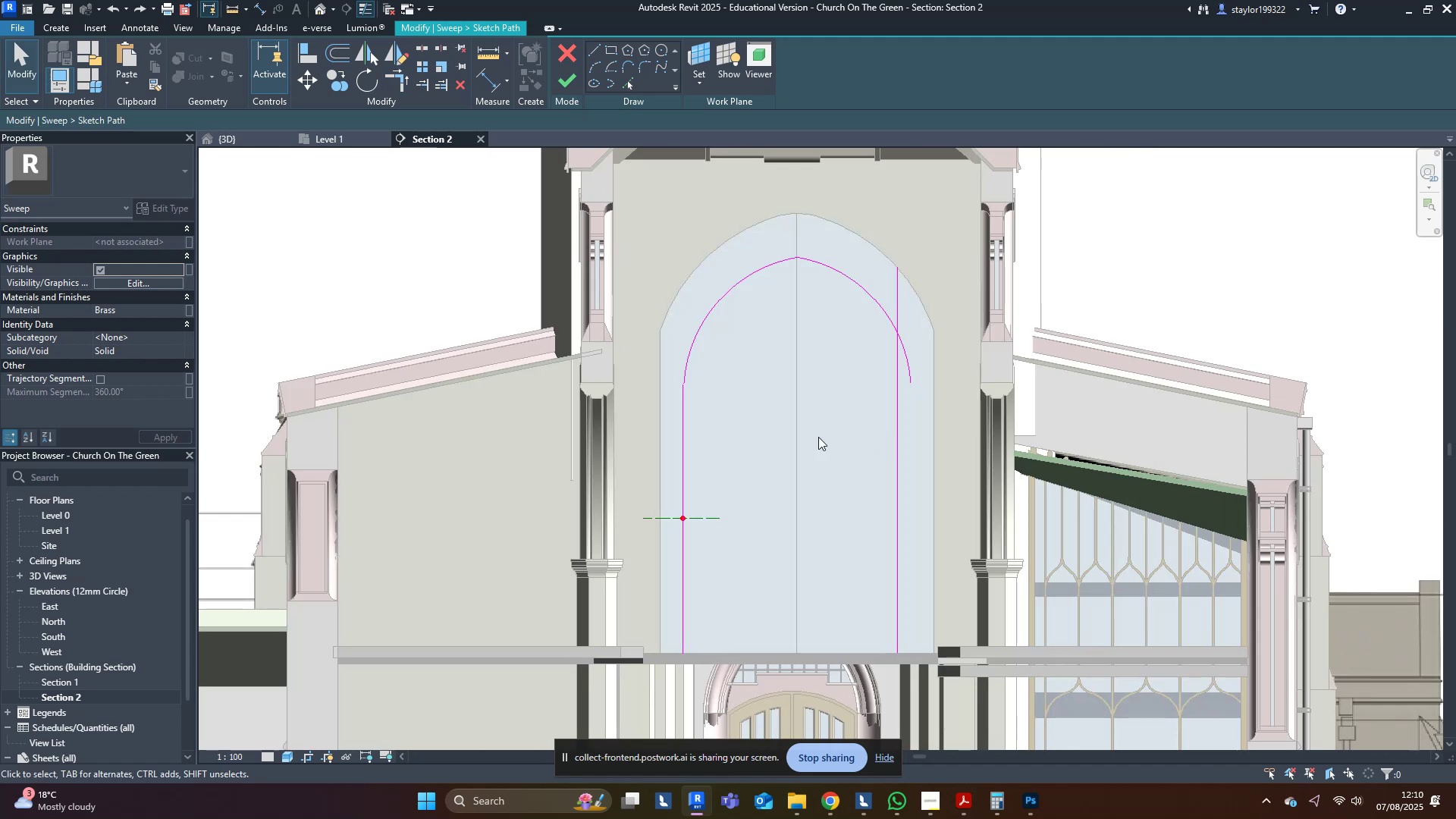 
left_click([813, 438])
 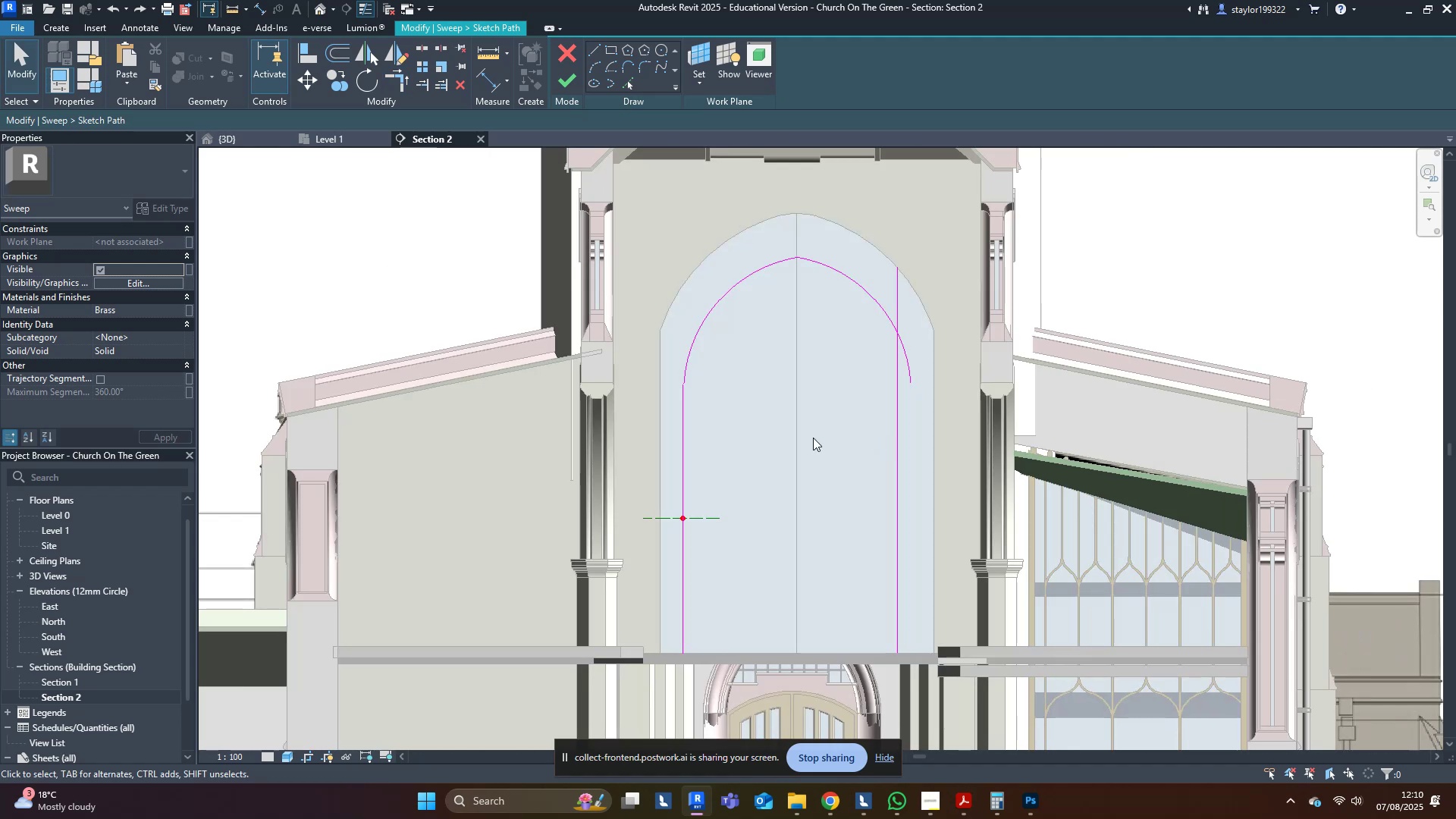 
left_click([813, 438])
 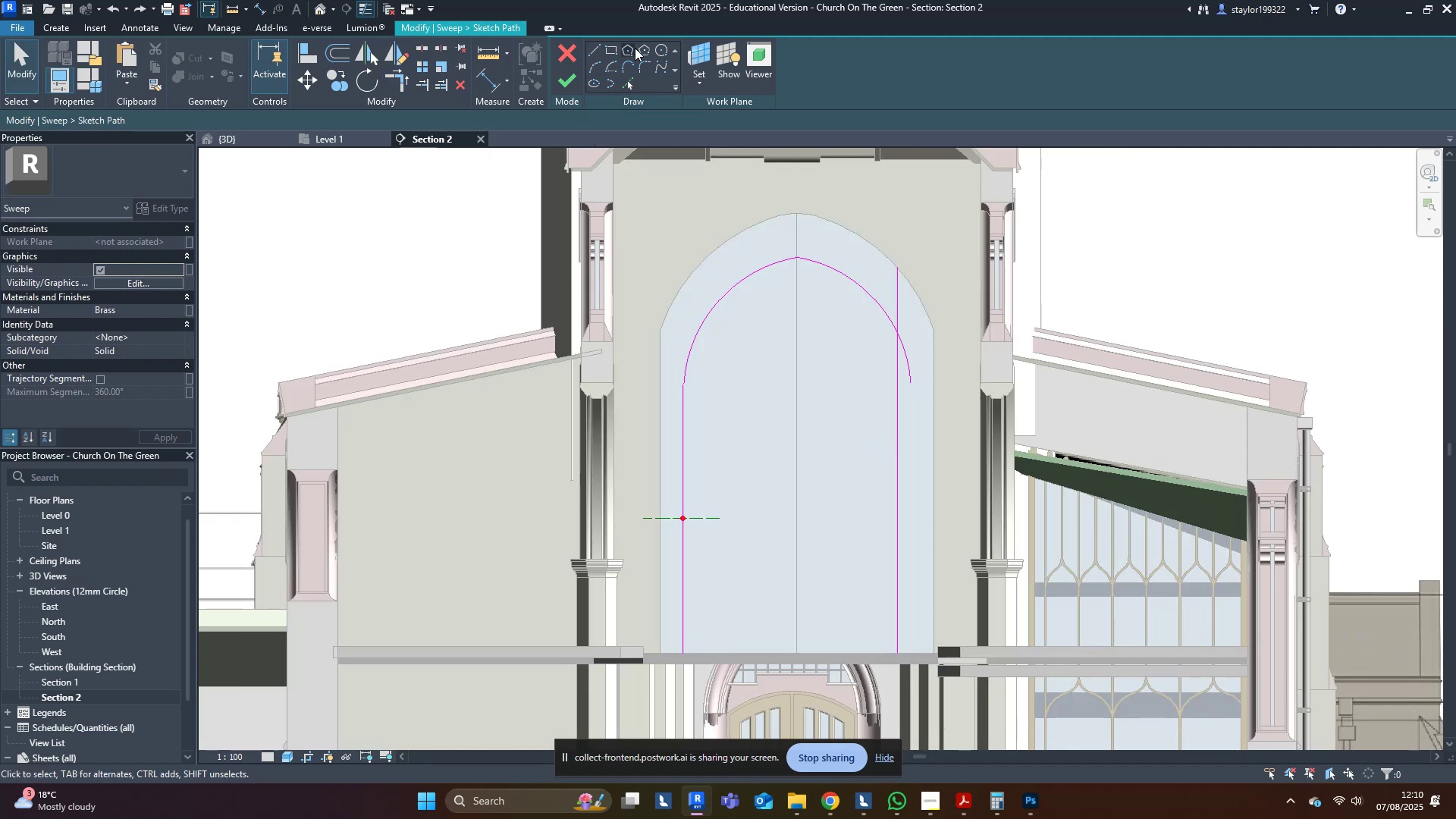 
left_click([596, 50])
 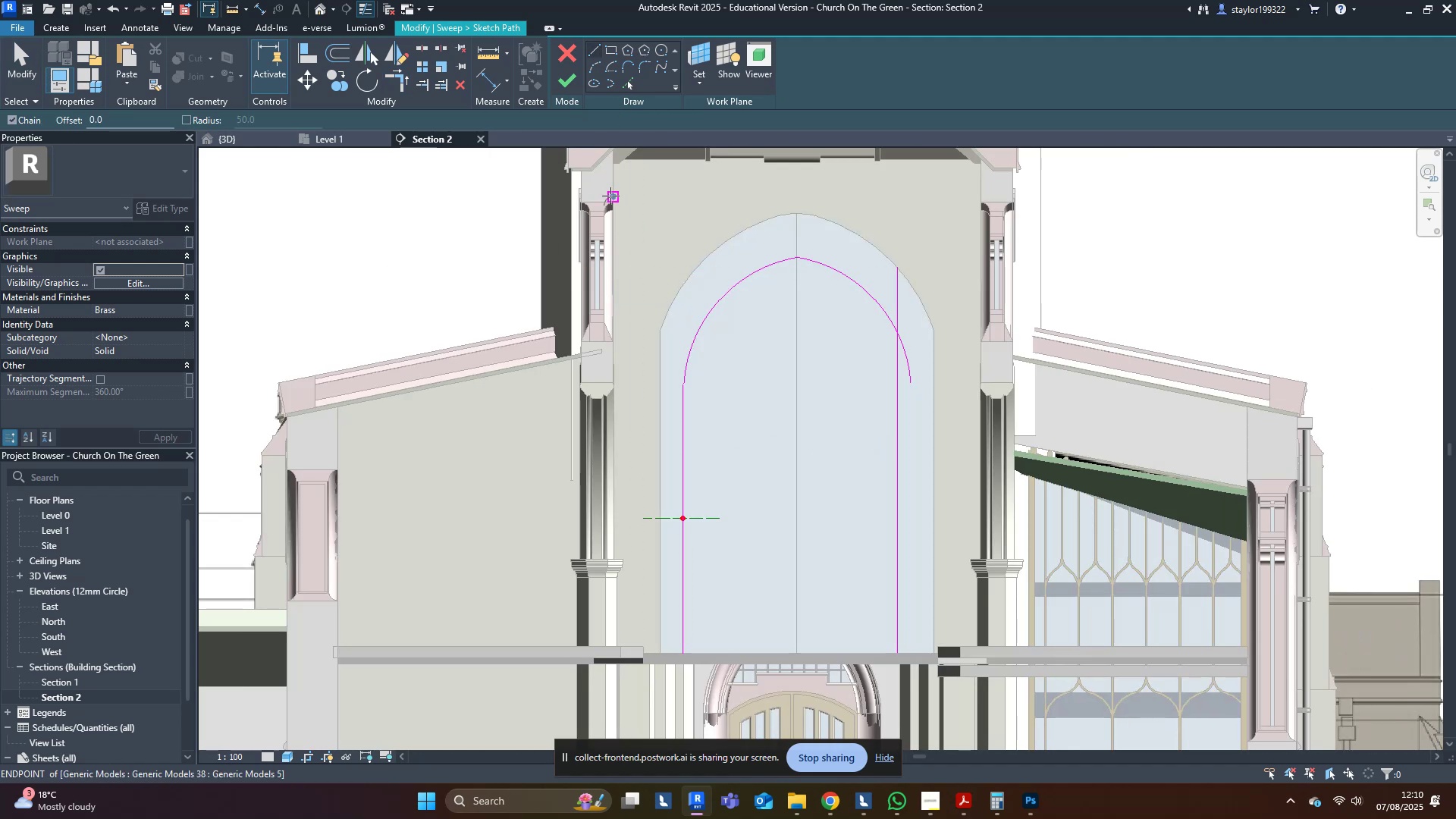 
left_click([615, 187])
 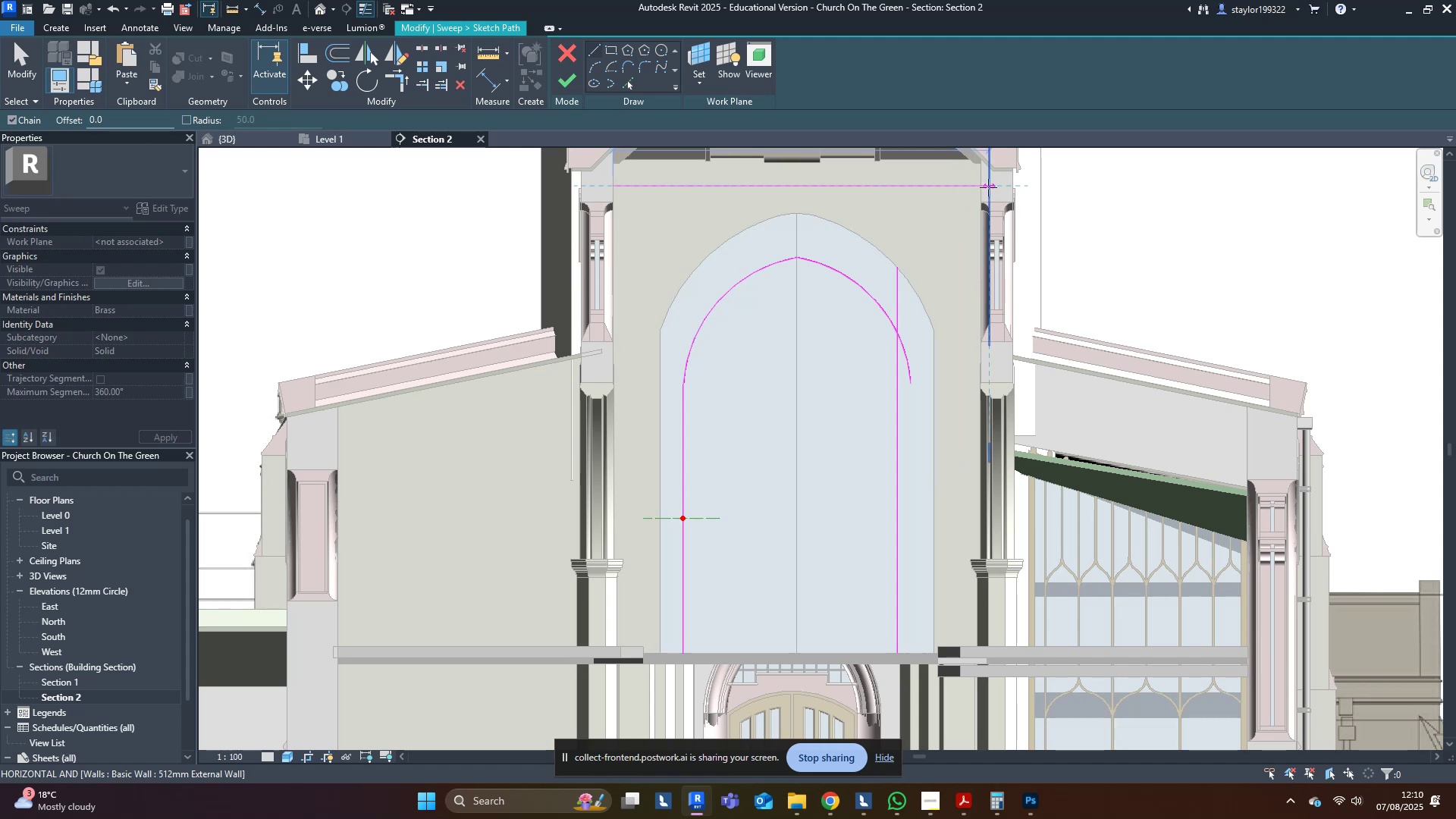 
left_click([984, 187])
 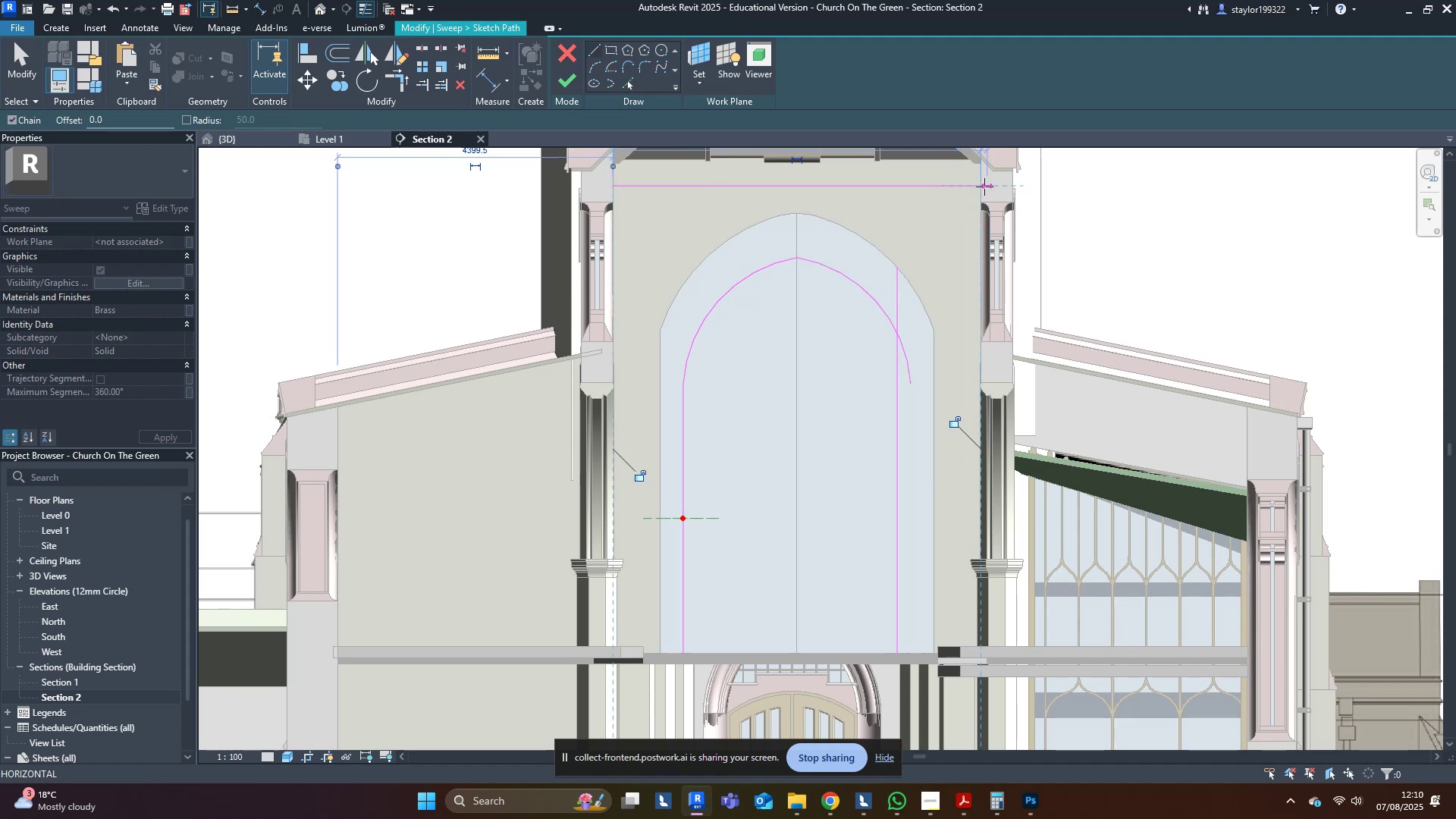 
hold_key(key=Escape, duration=3.9)
 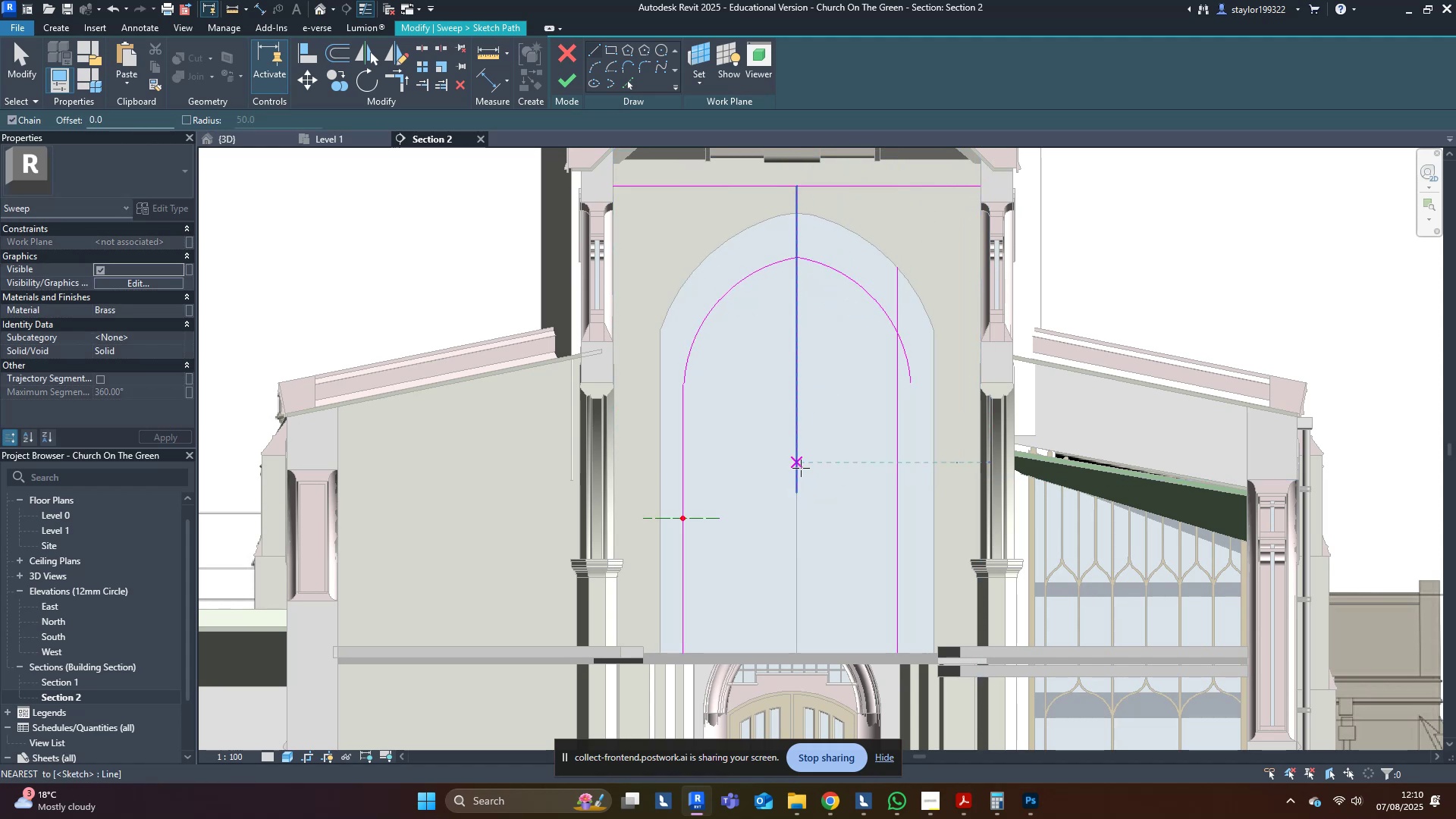 
left_click([795, 186])
 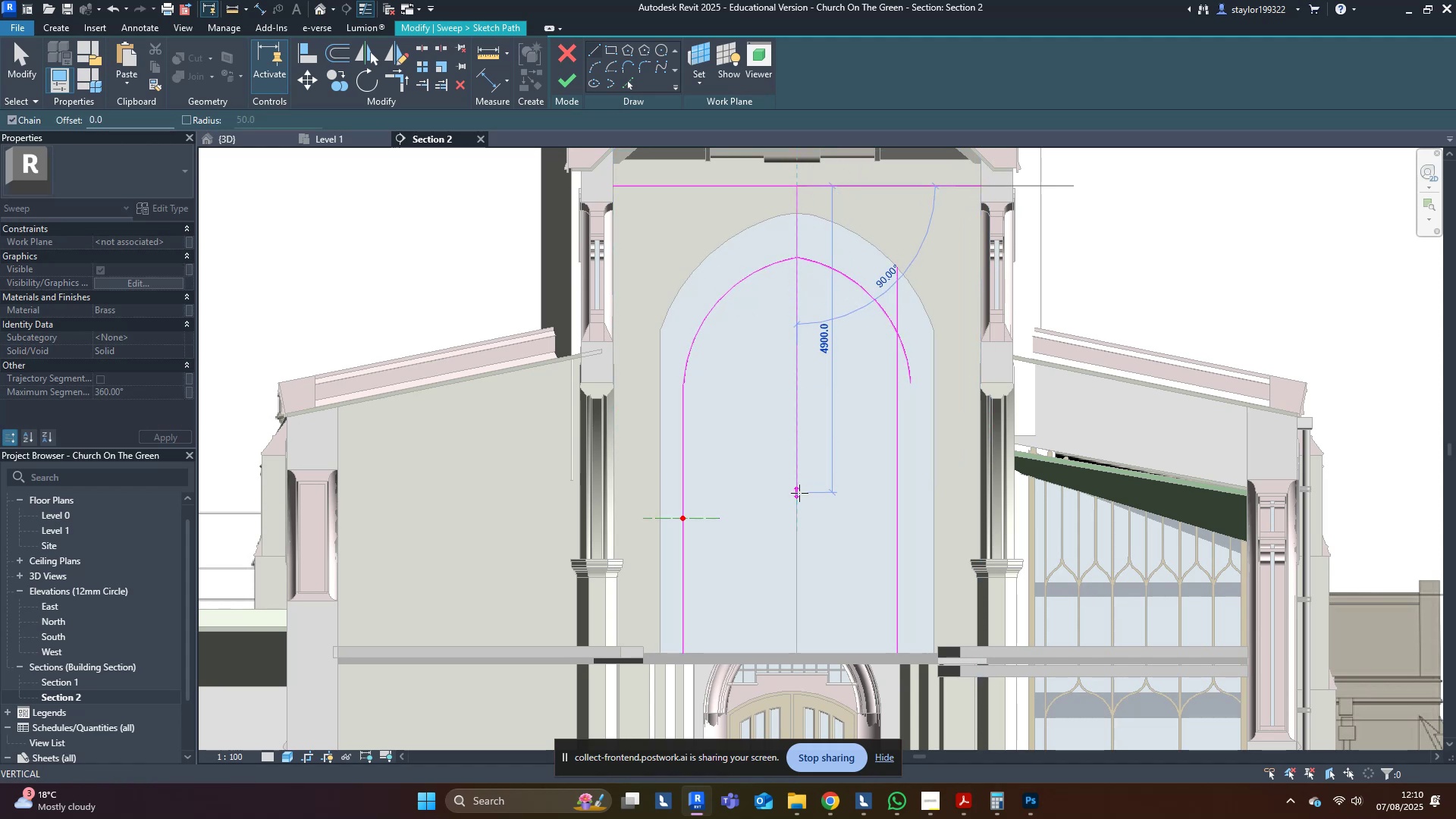 
left_click([799, 493])
 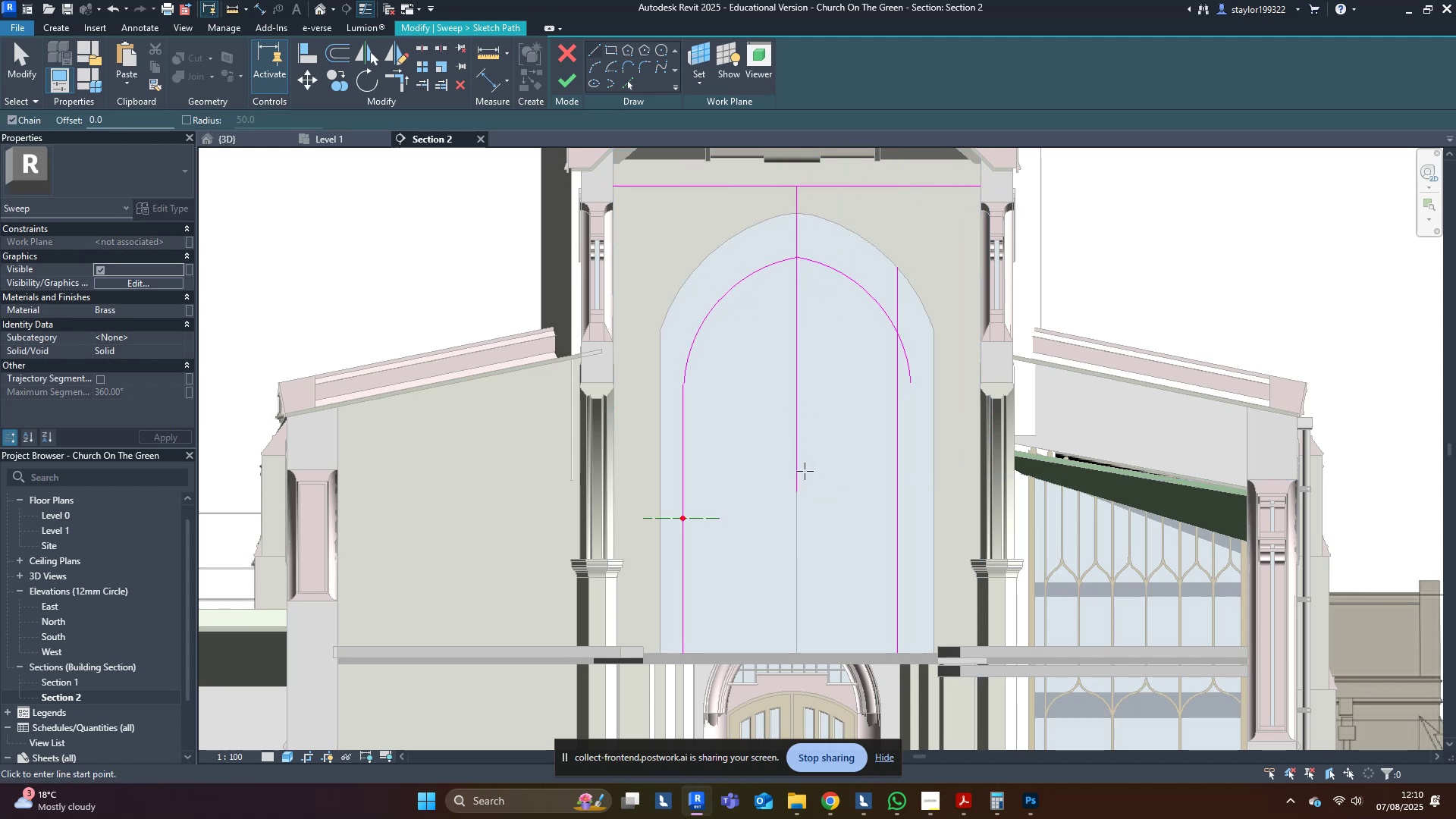 
left_click([799, 467])
 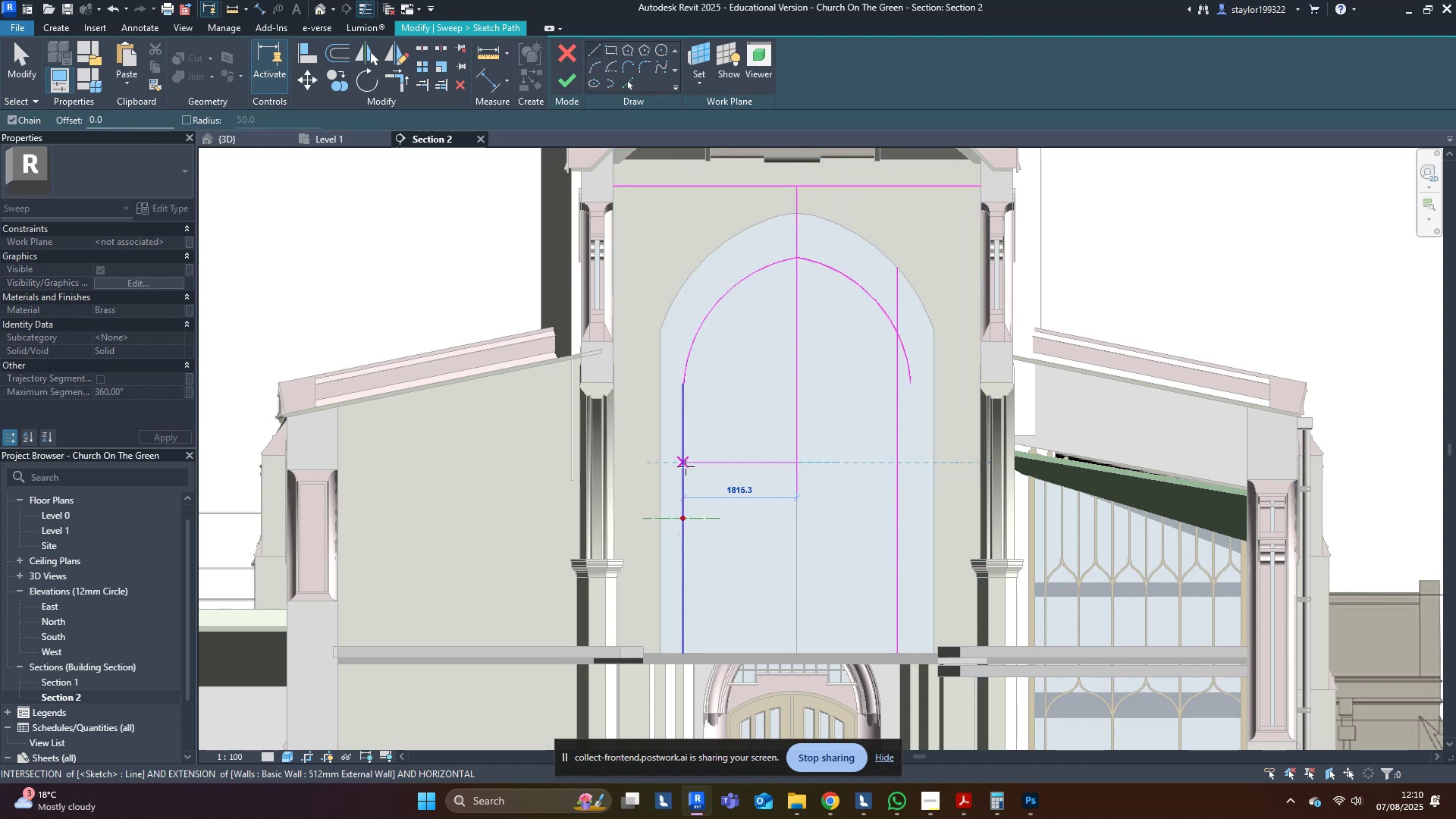 
key(Escape)
 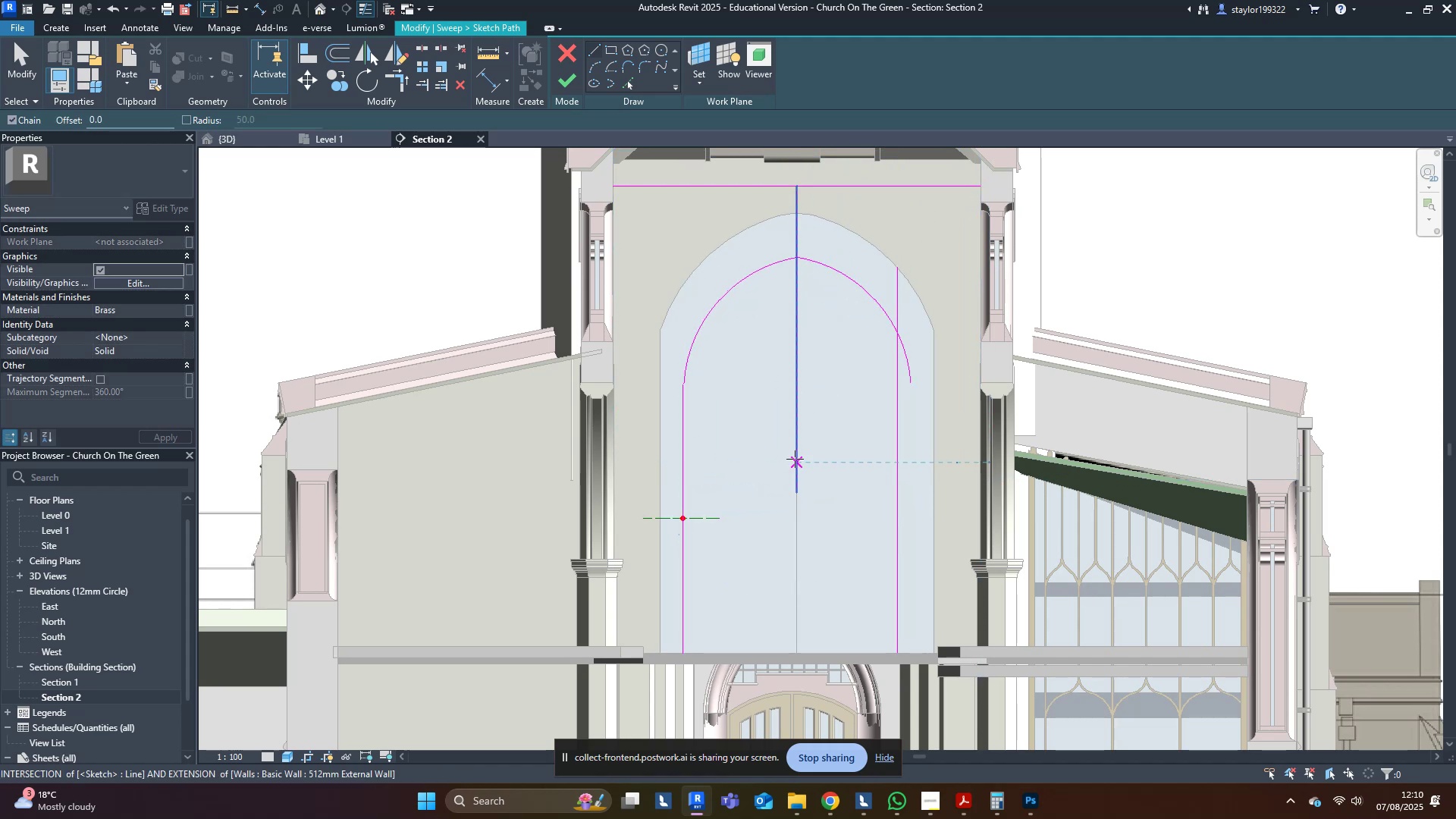 
left_click([797, 459])
 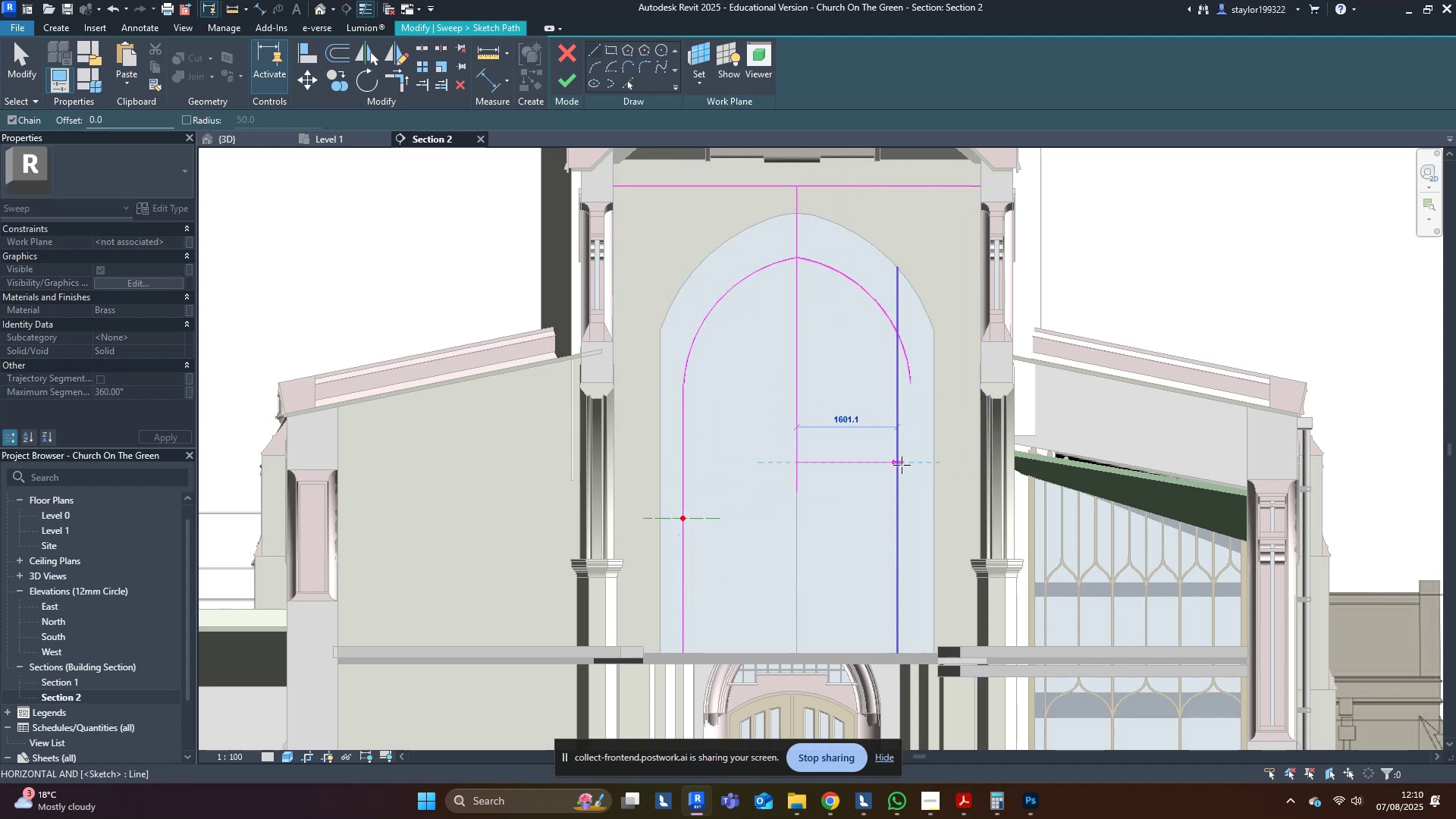 
key(Escape)
 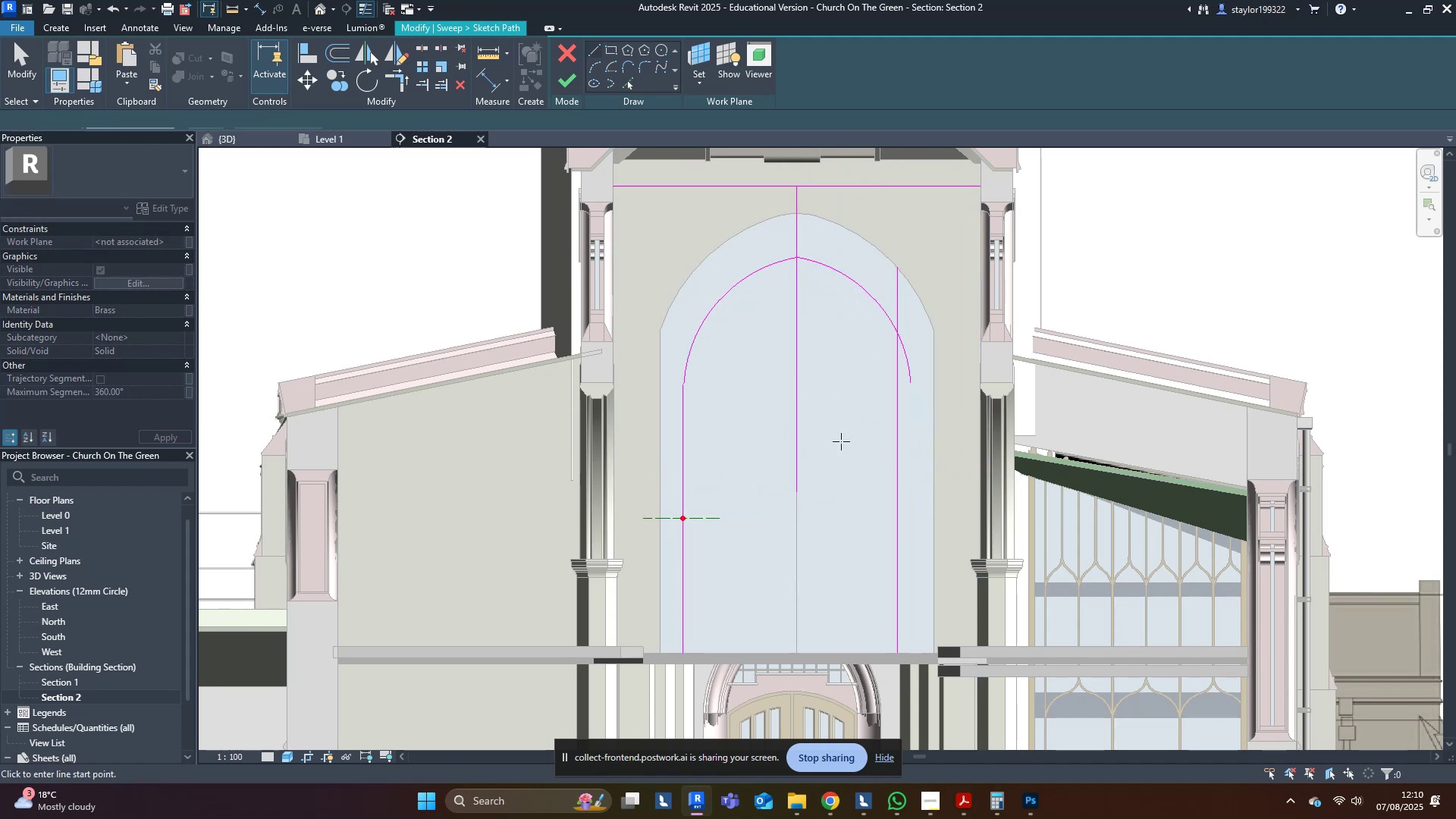 
middle_click([841, 441])
 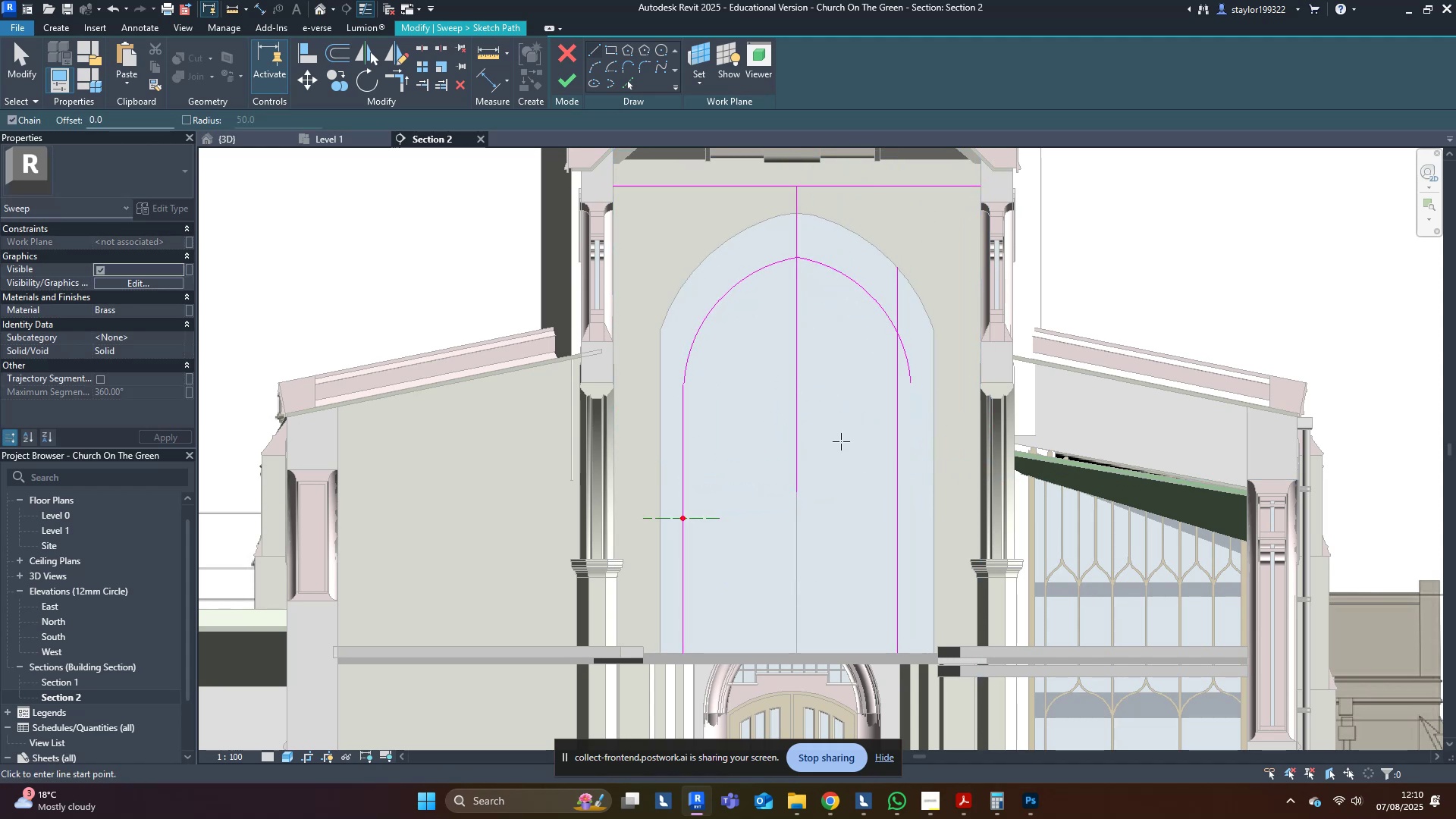 
type(f1815.3)
 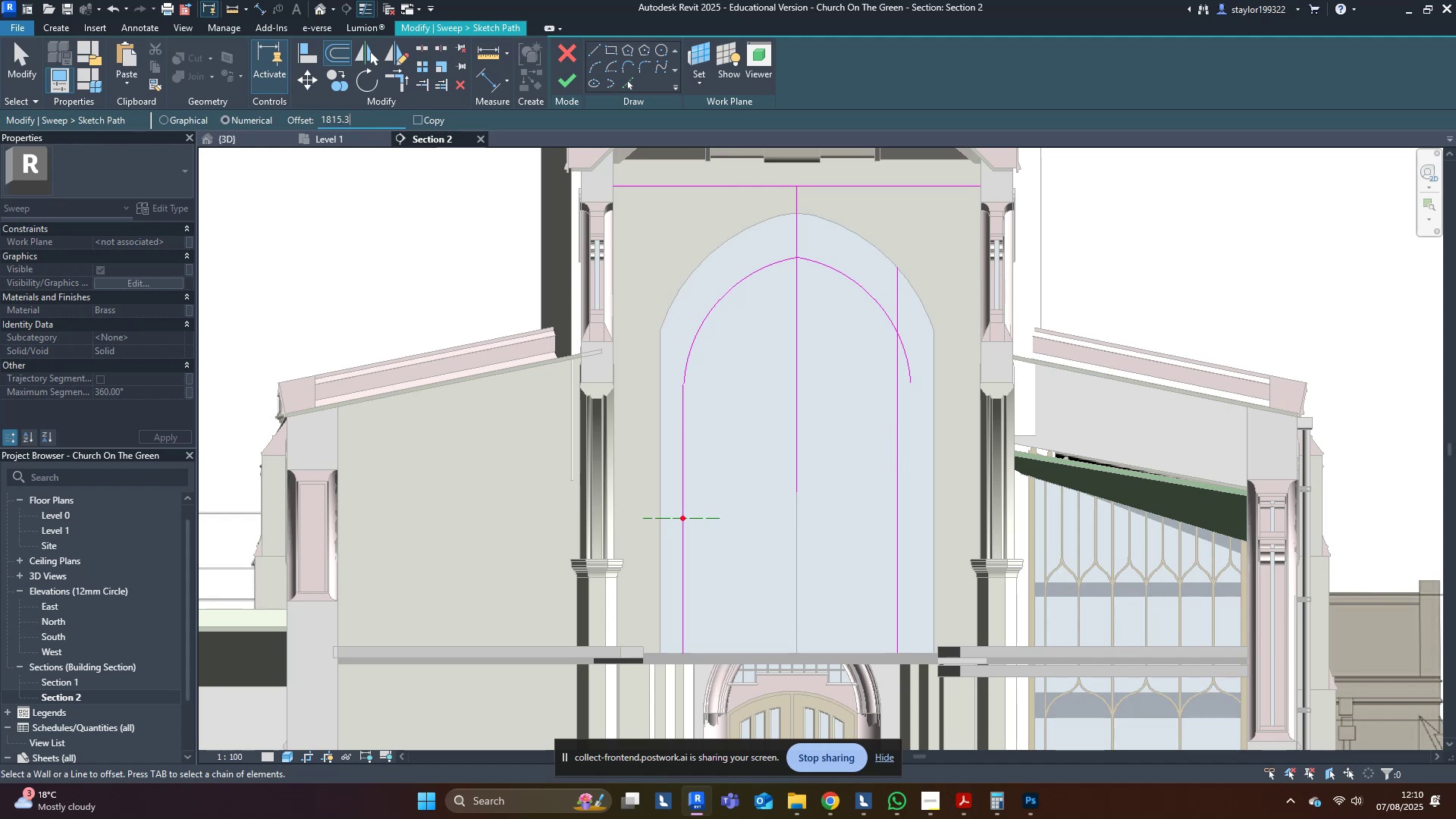 
left_click_drag(start_coordinate=[369, 119], to_coordinate=[247, 106])
 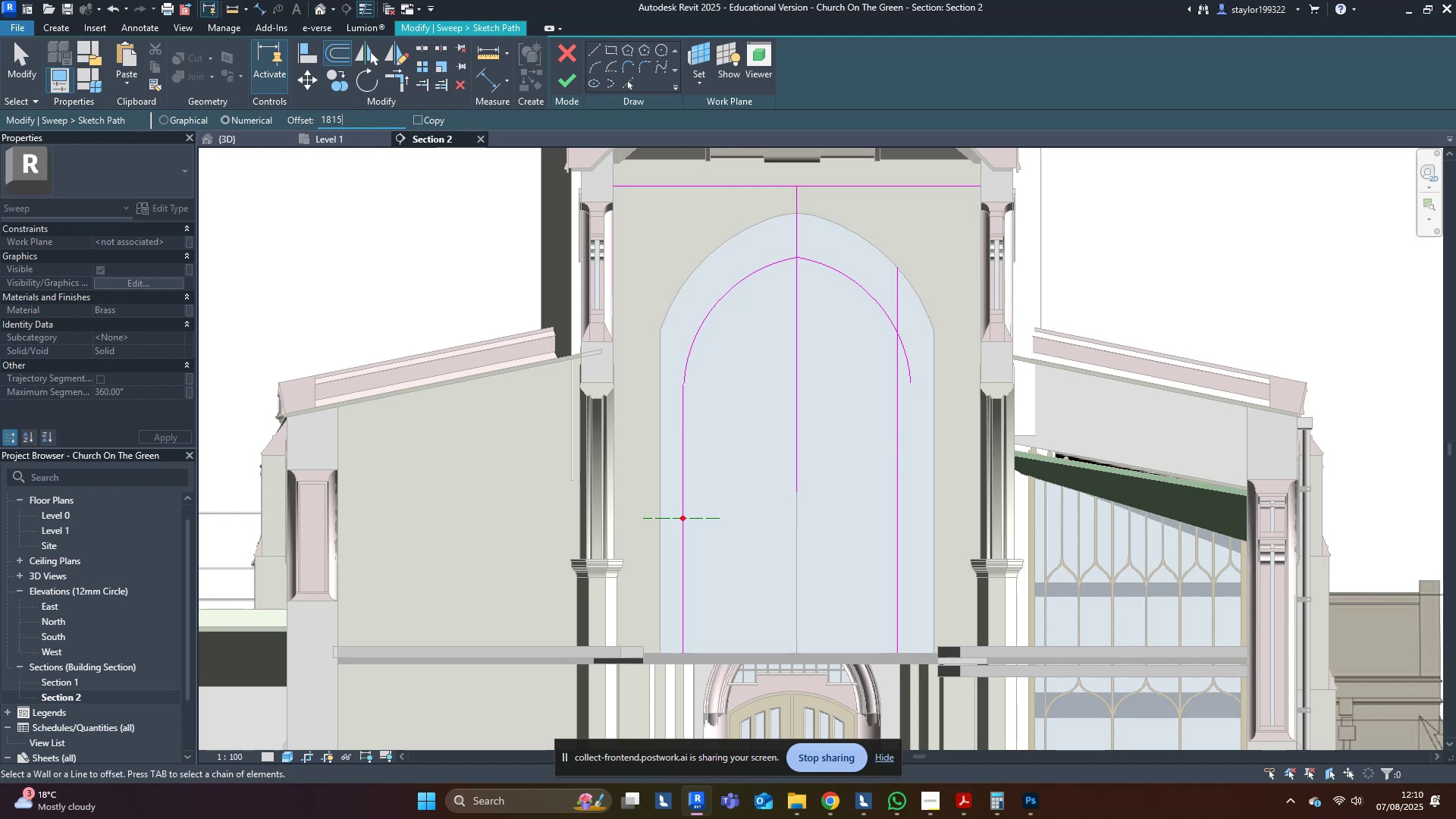 
key(Enter)
 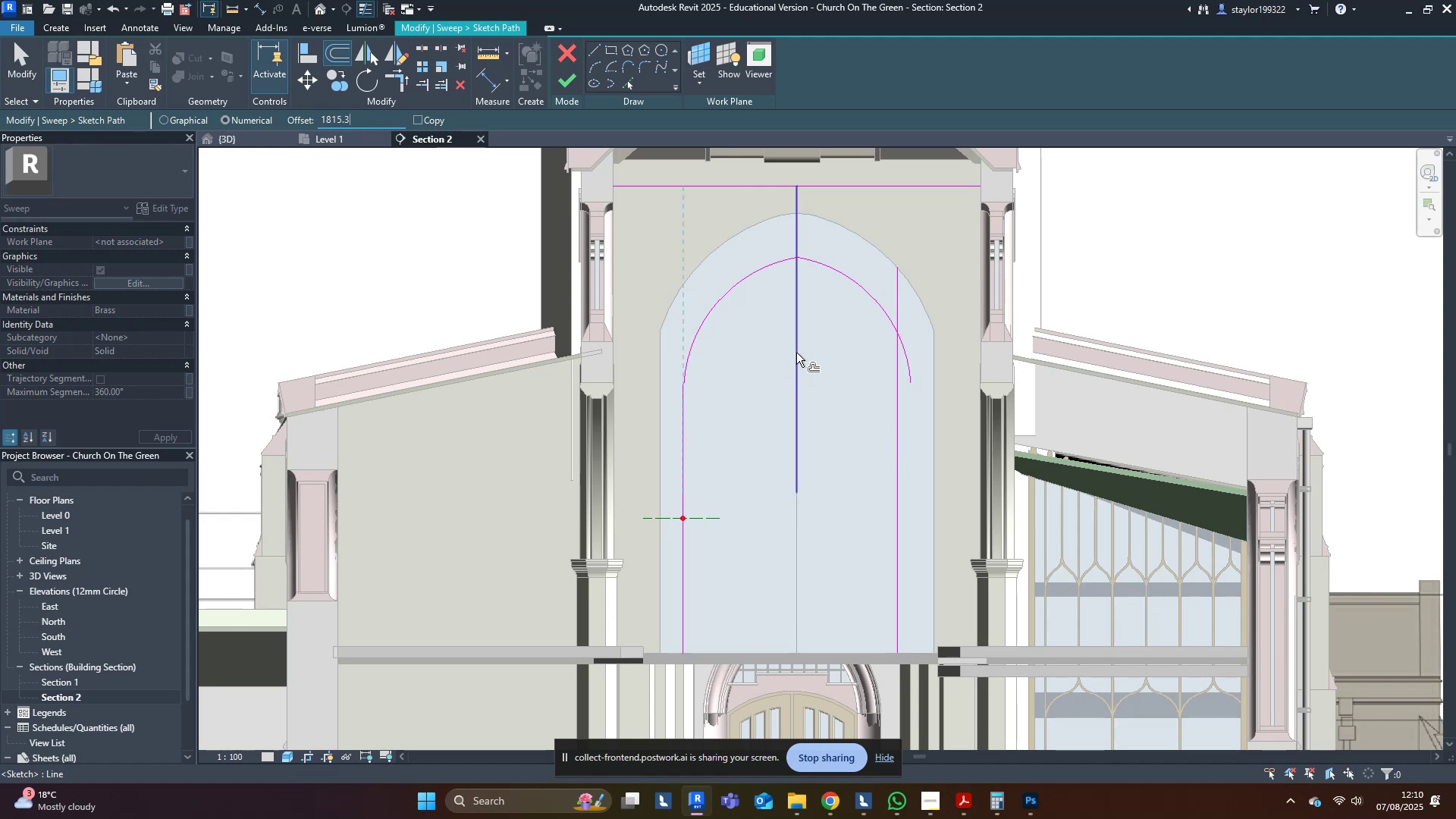 
left_click([798, 353])
 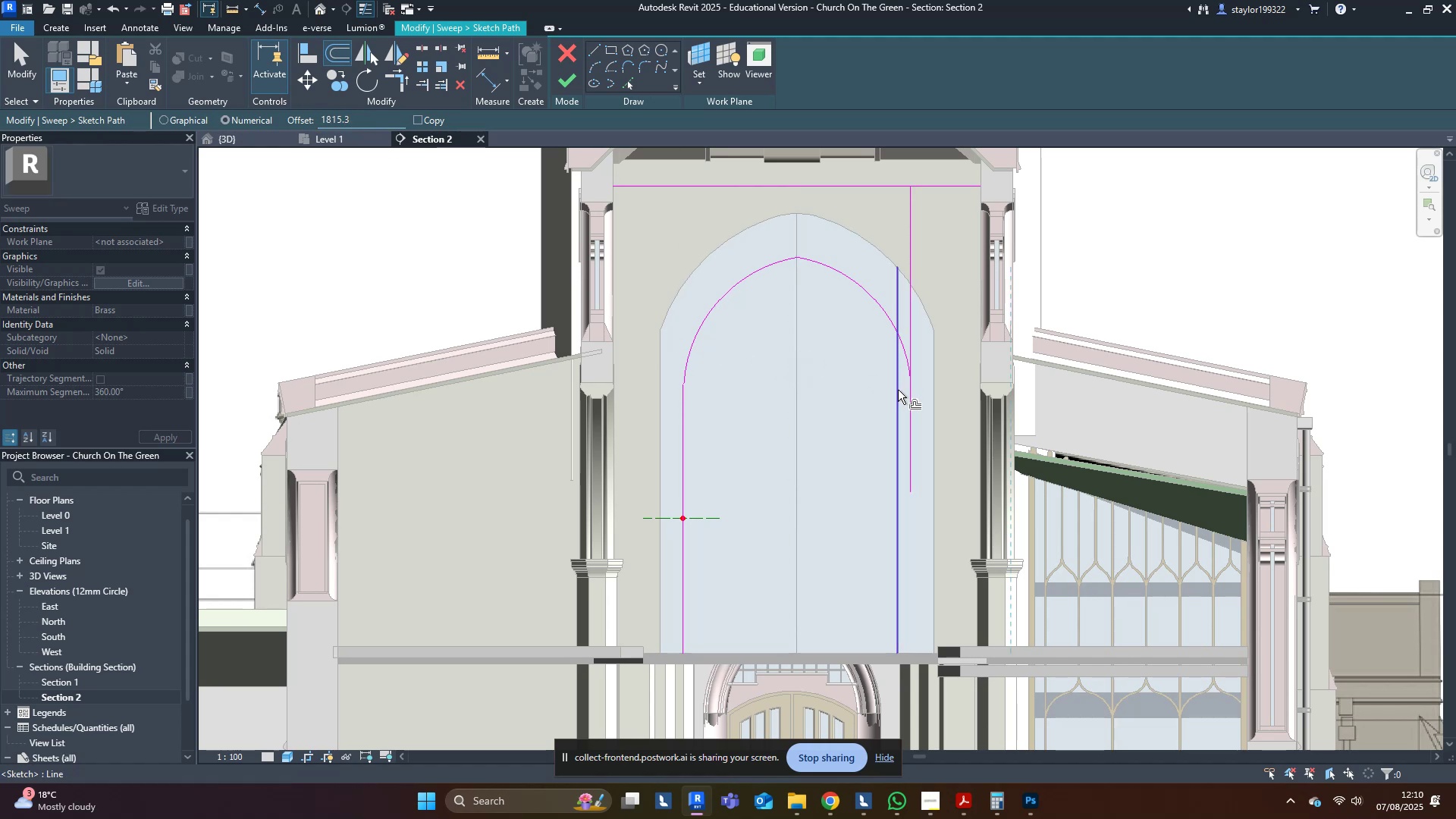 
type(mr)
 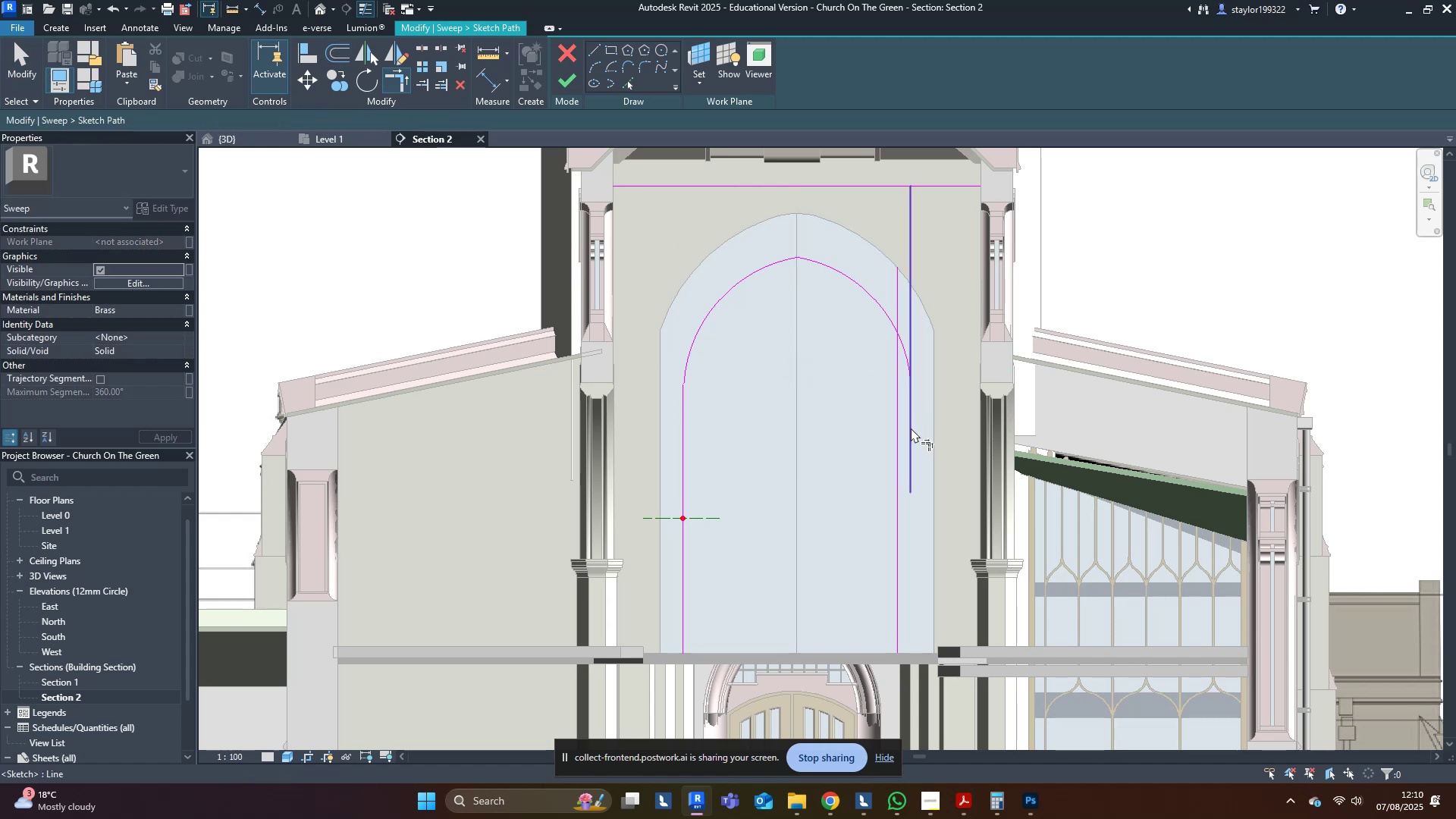 
hold_key(key=D, duration=2.46)
 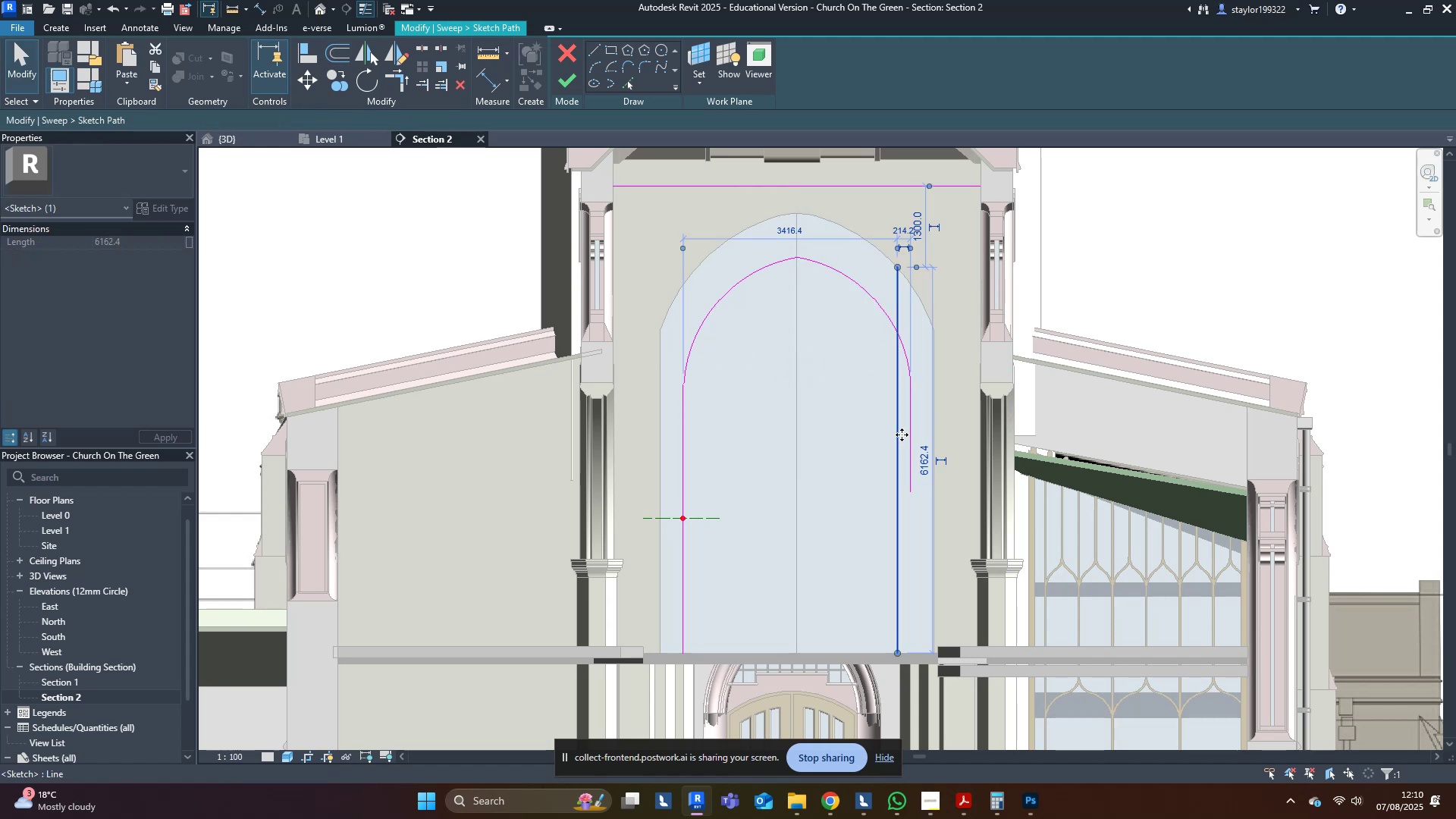 
left_click([911, 428])
 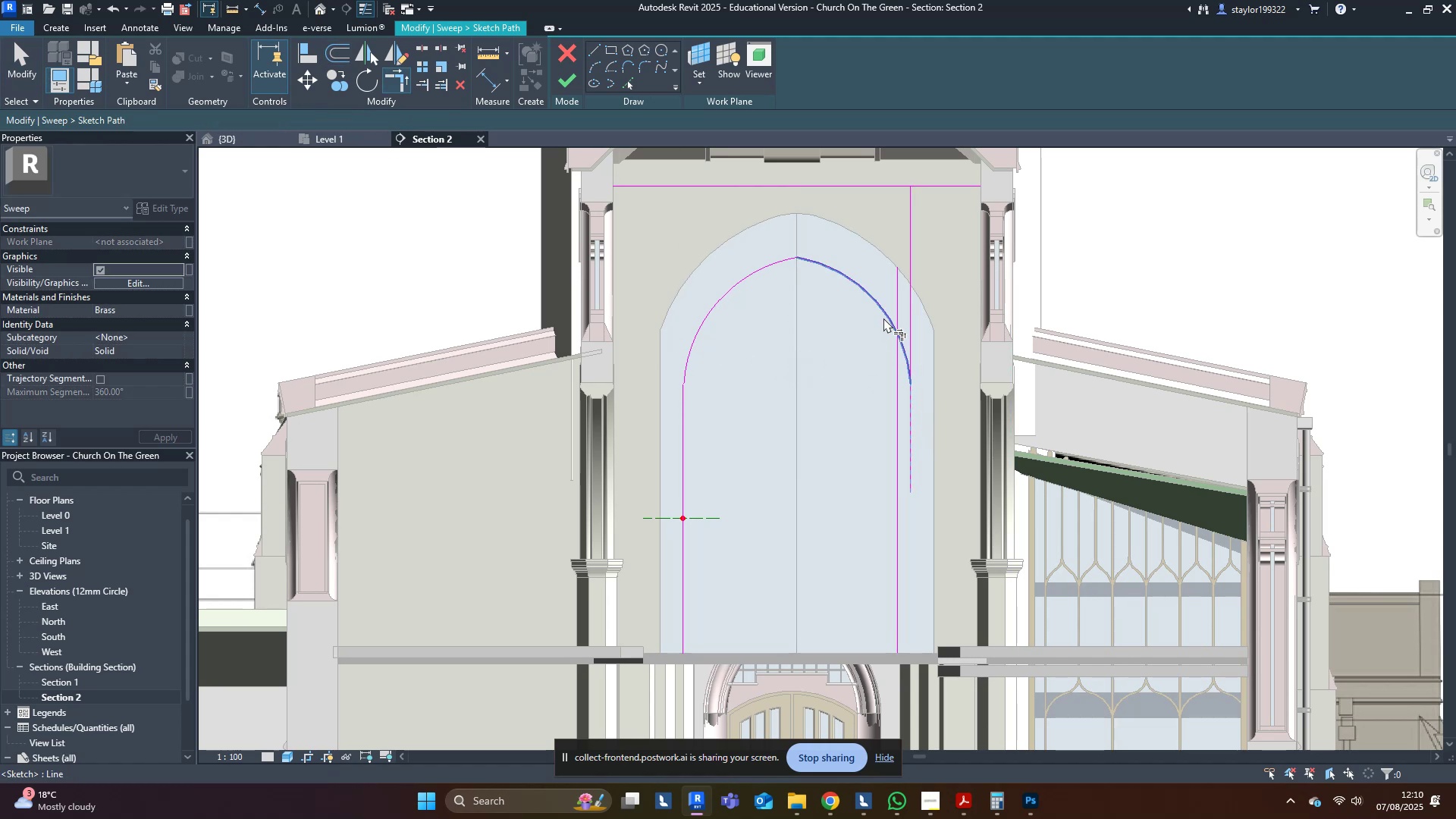 
left_click([884, 315])
 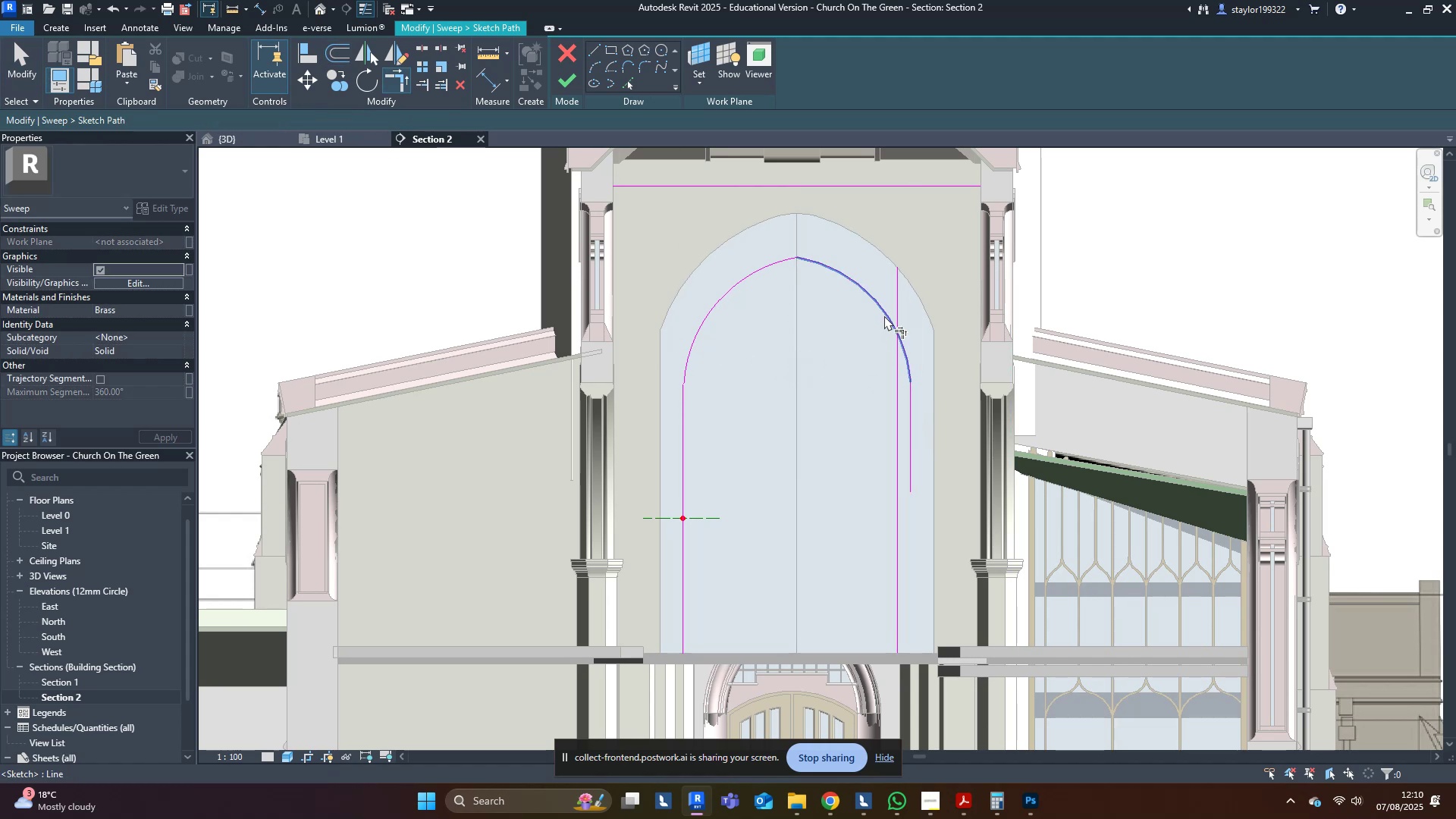 
key(M)
 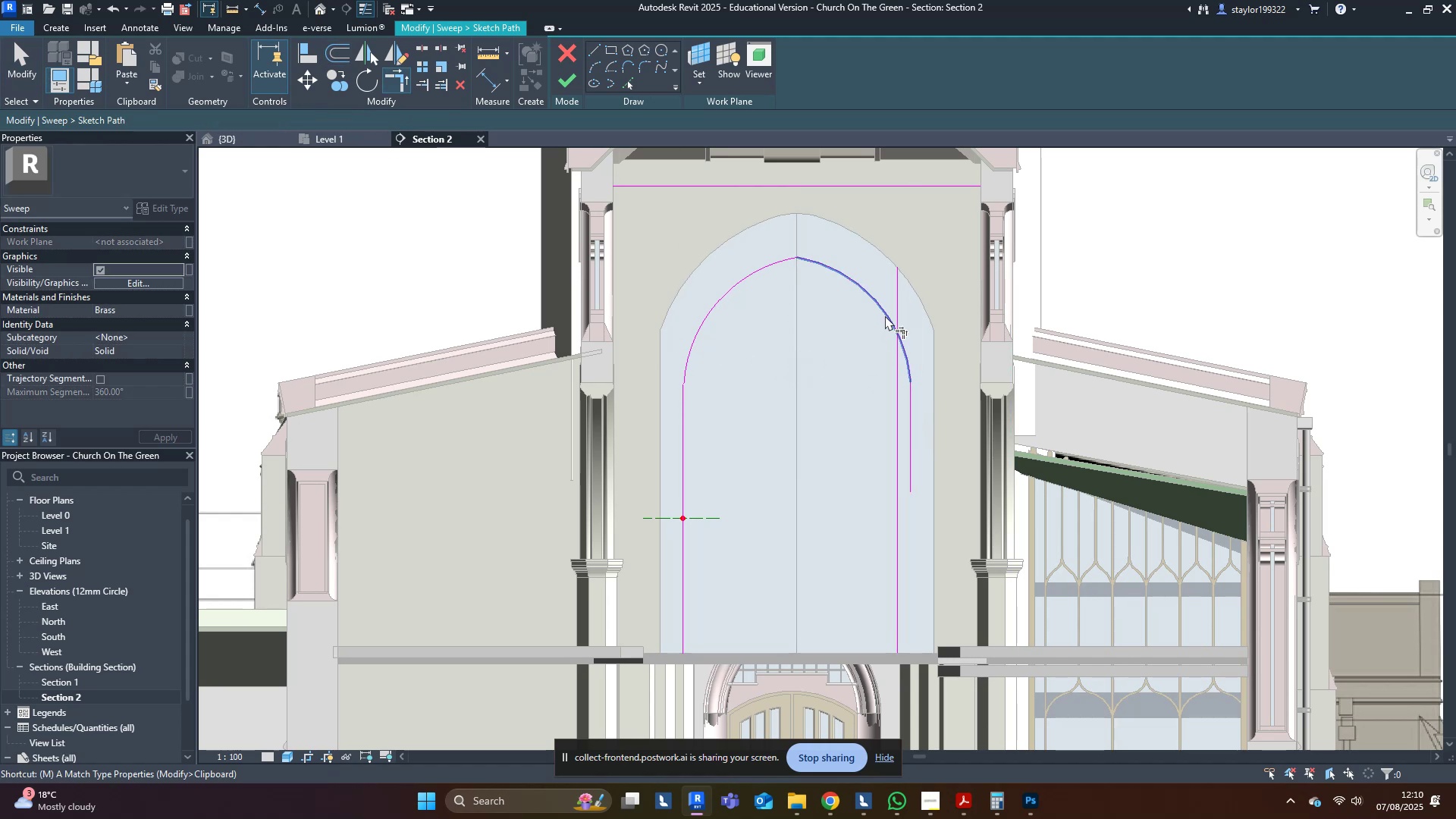 
hold_key(key=D, duration=26.66)
 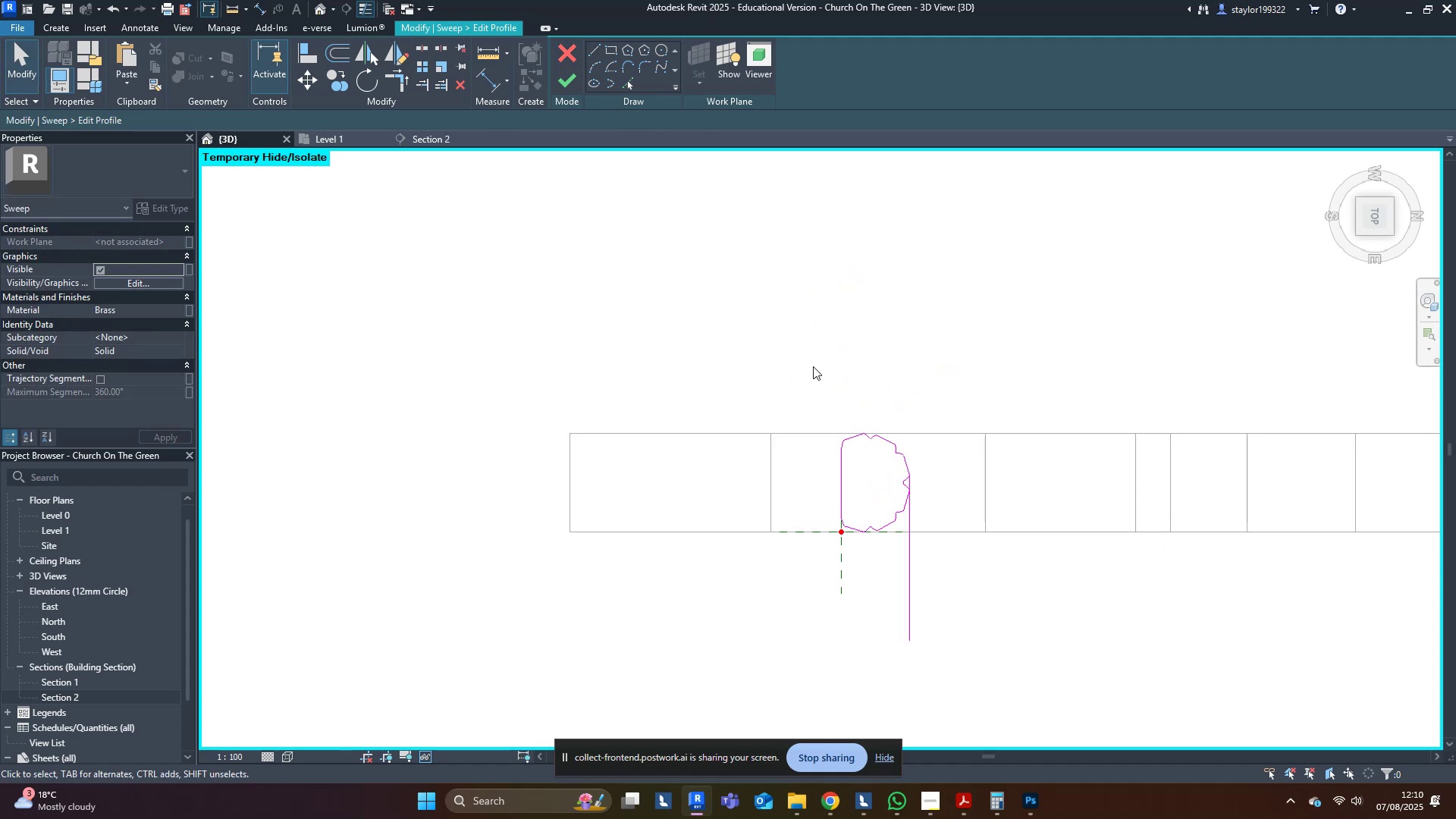 
left_click([902, 438])
 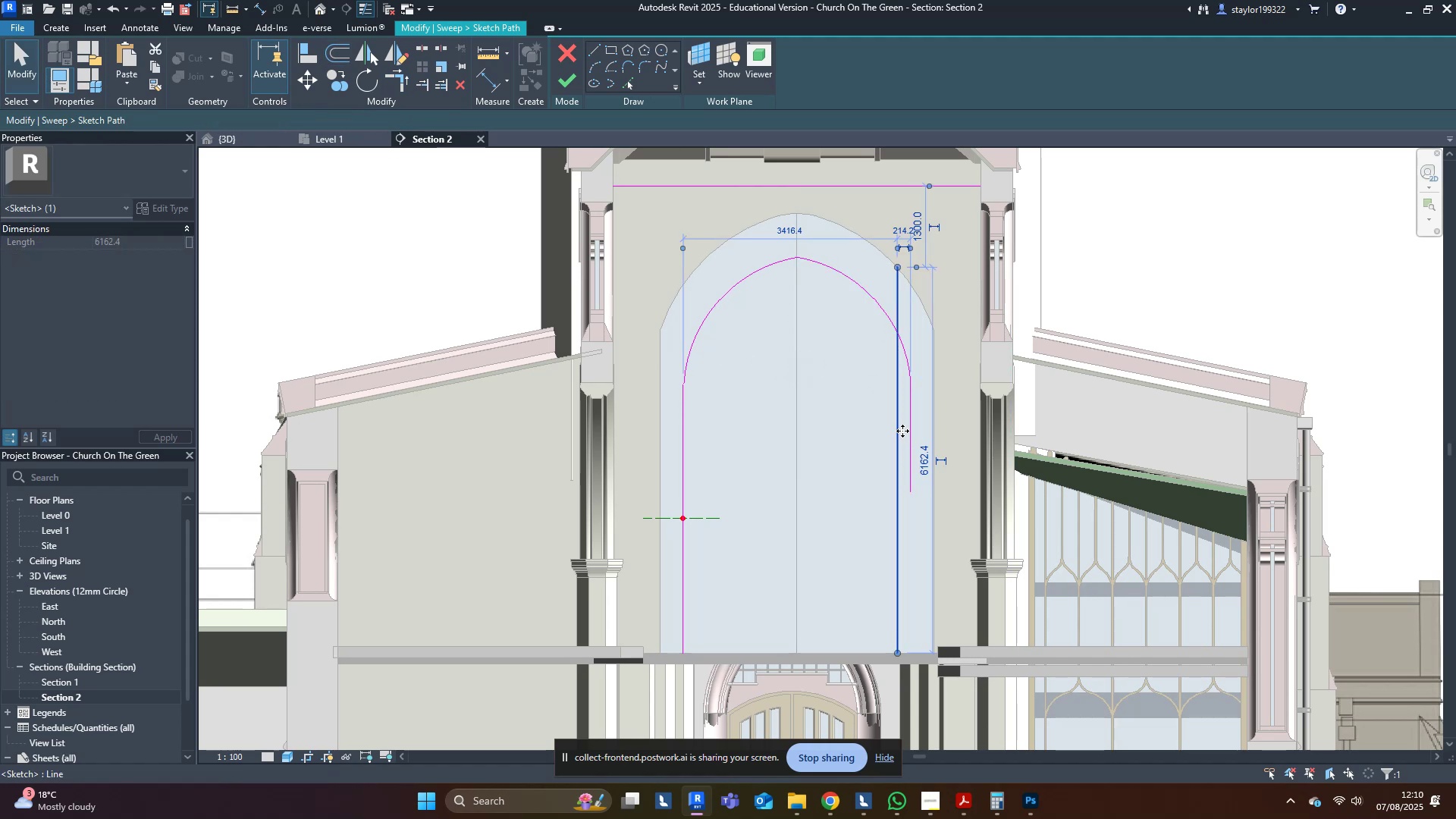 
key(Delete)
 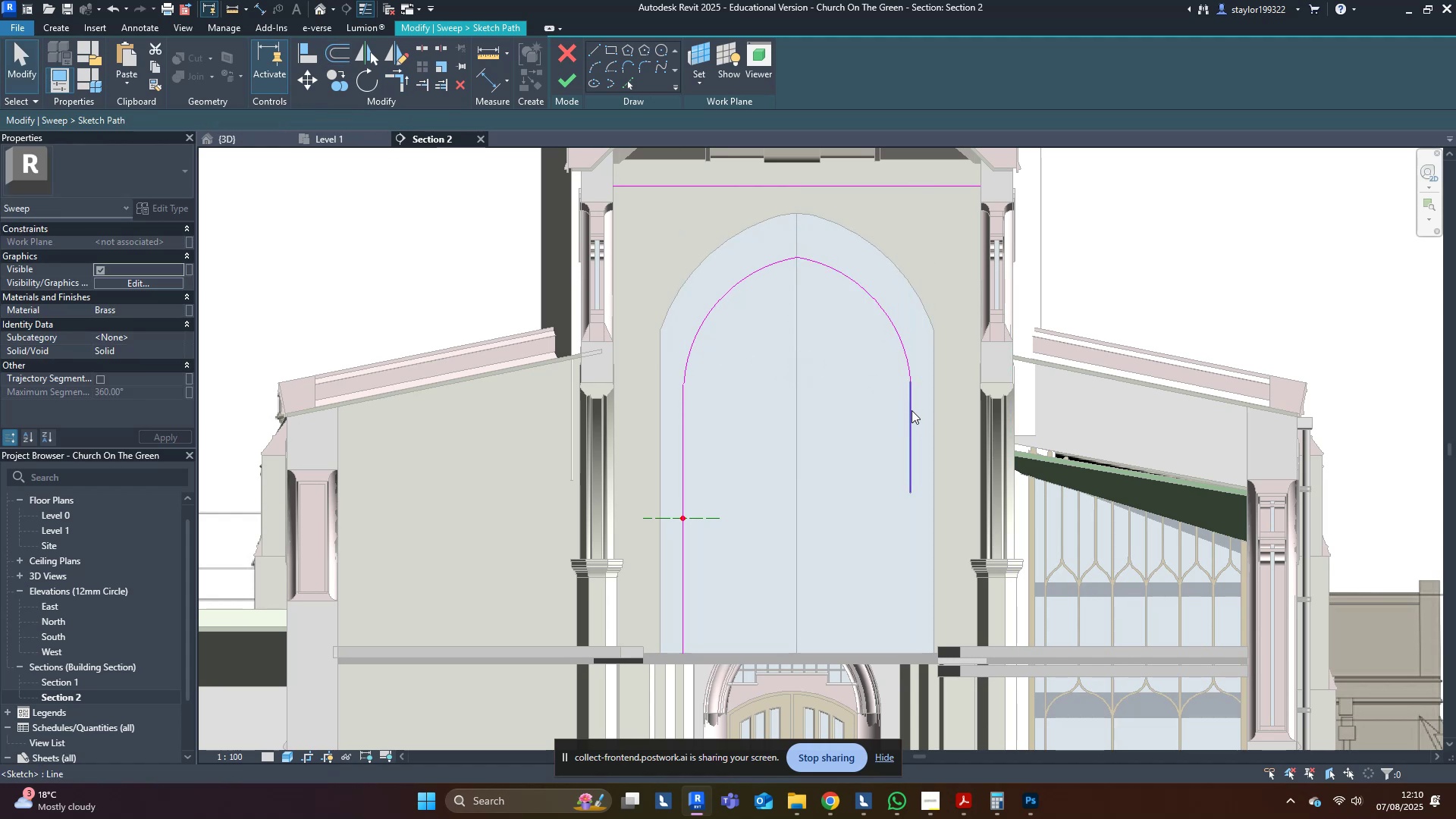 
double_click([912, 410])
 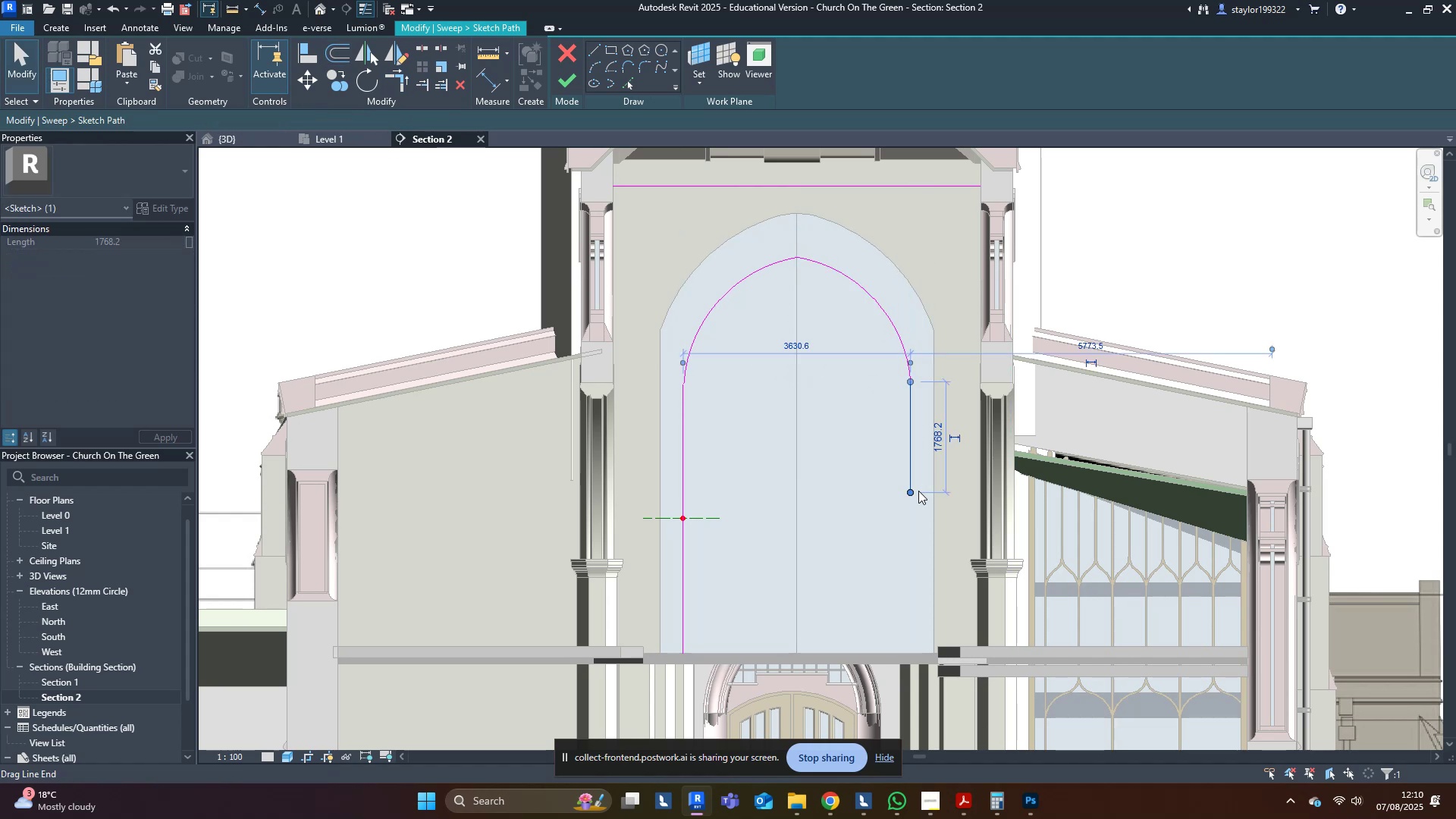 
left_click_drag(start_coordinate=[911, 495], to_coordinate=[915, 654])
 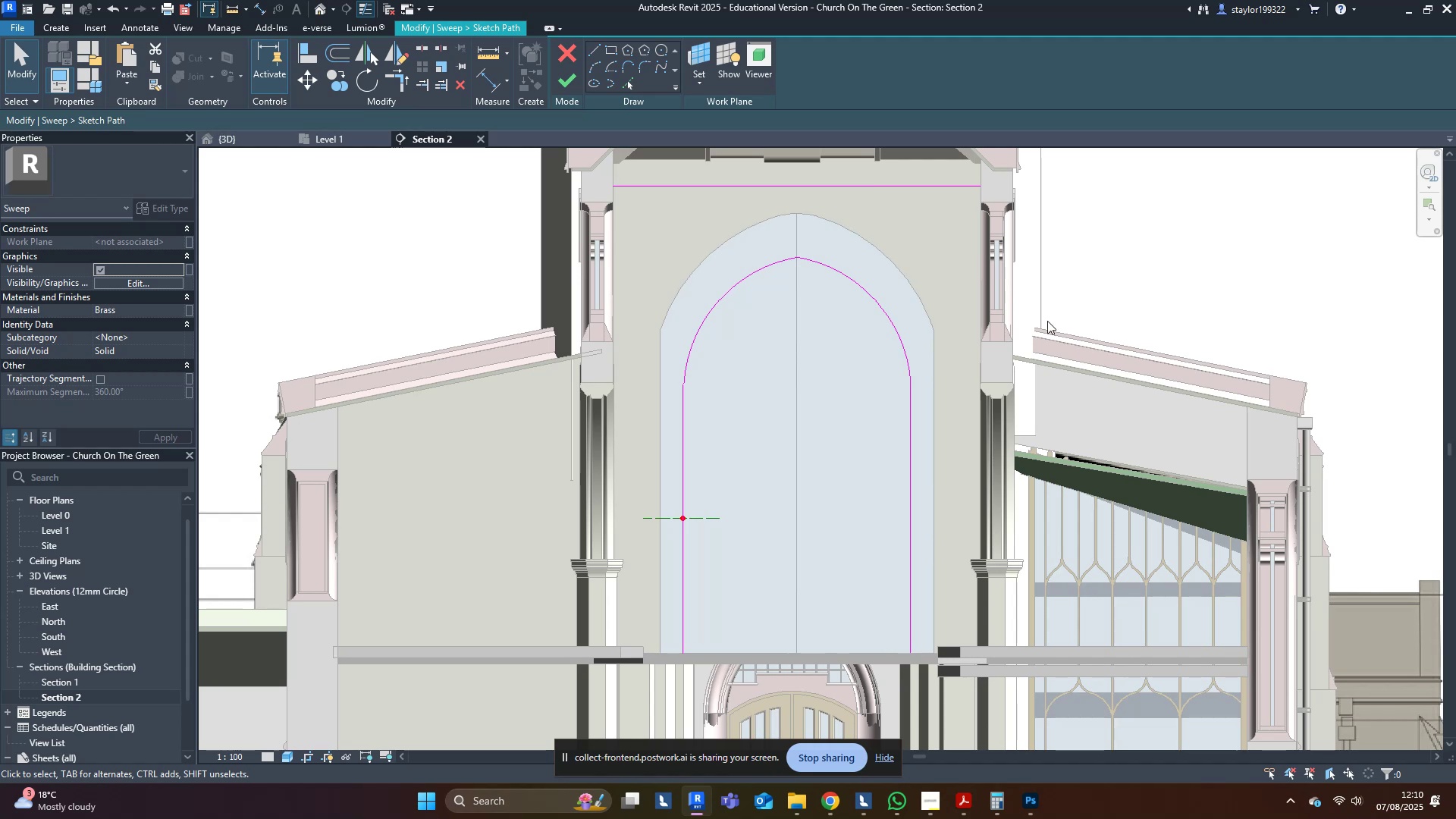 
hold_key(key=ShiftLeft, duration=0.86)
 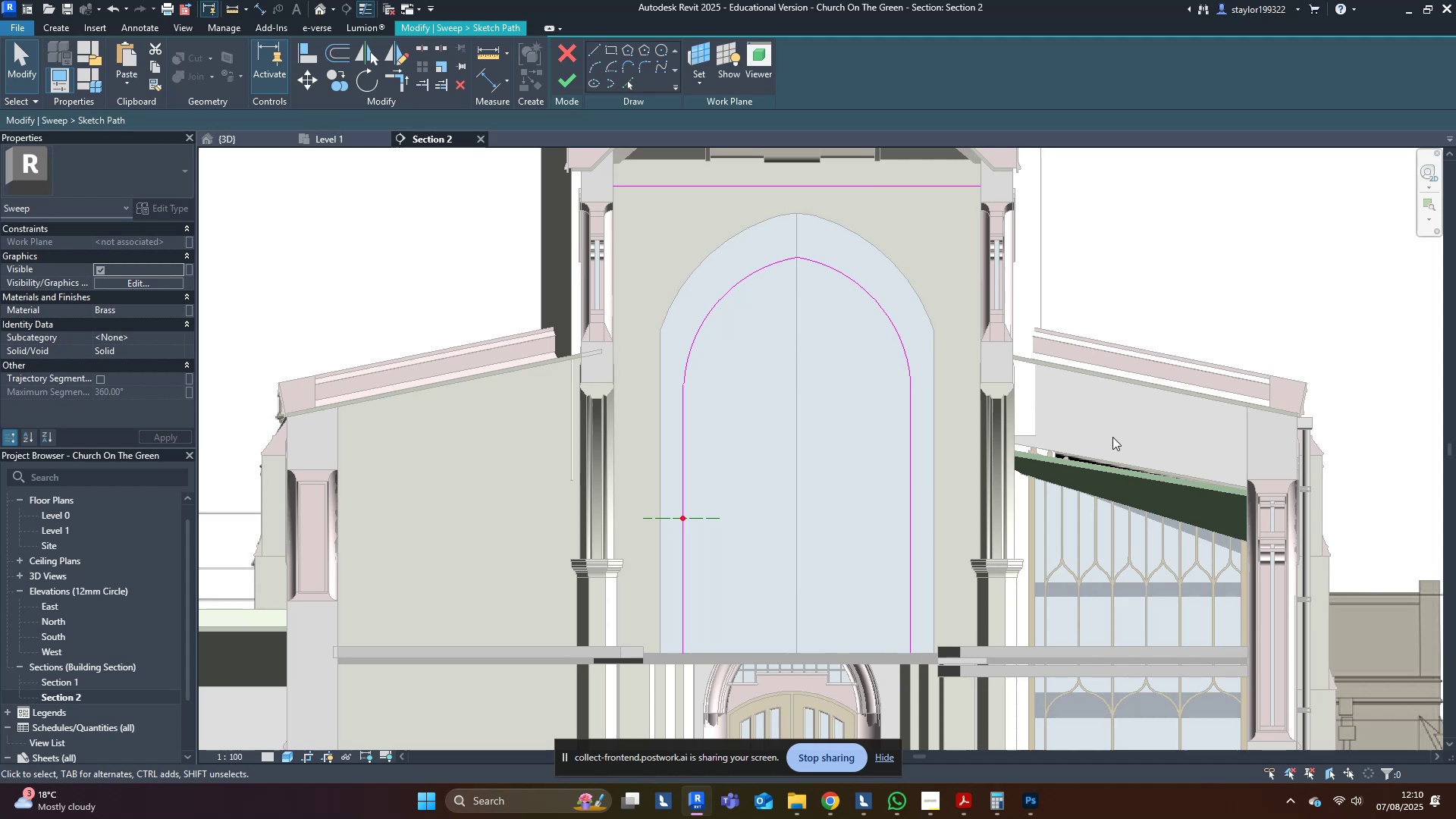 
left_click_drag(start_coordinate=[1044, 303], to_coordinate=[912, 174])
 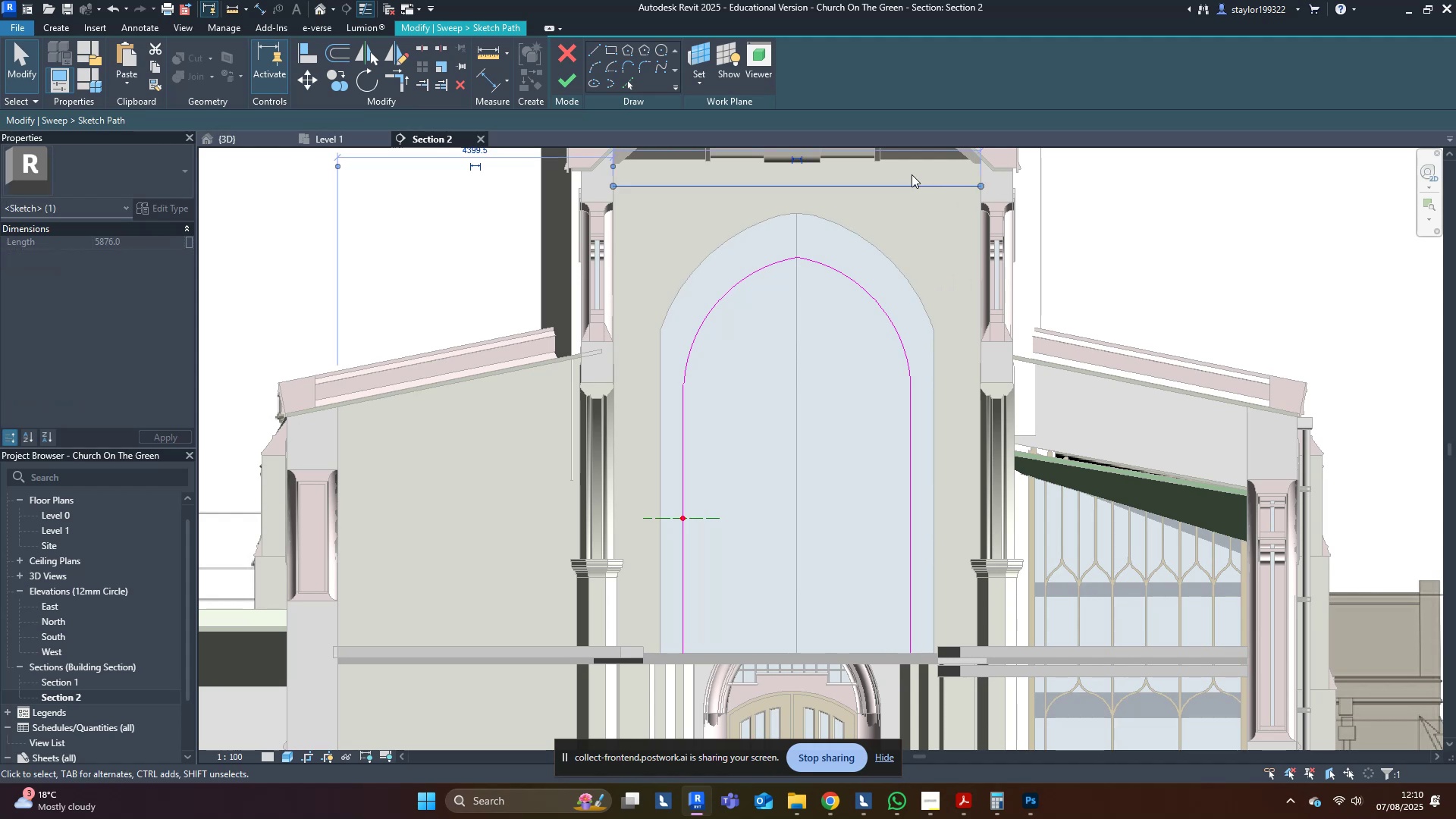 
key(Delete)
 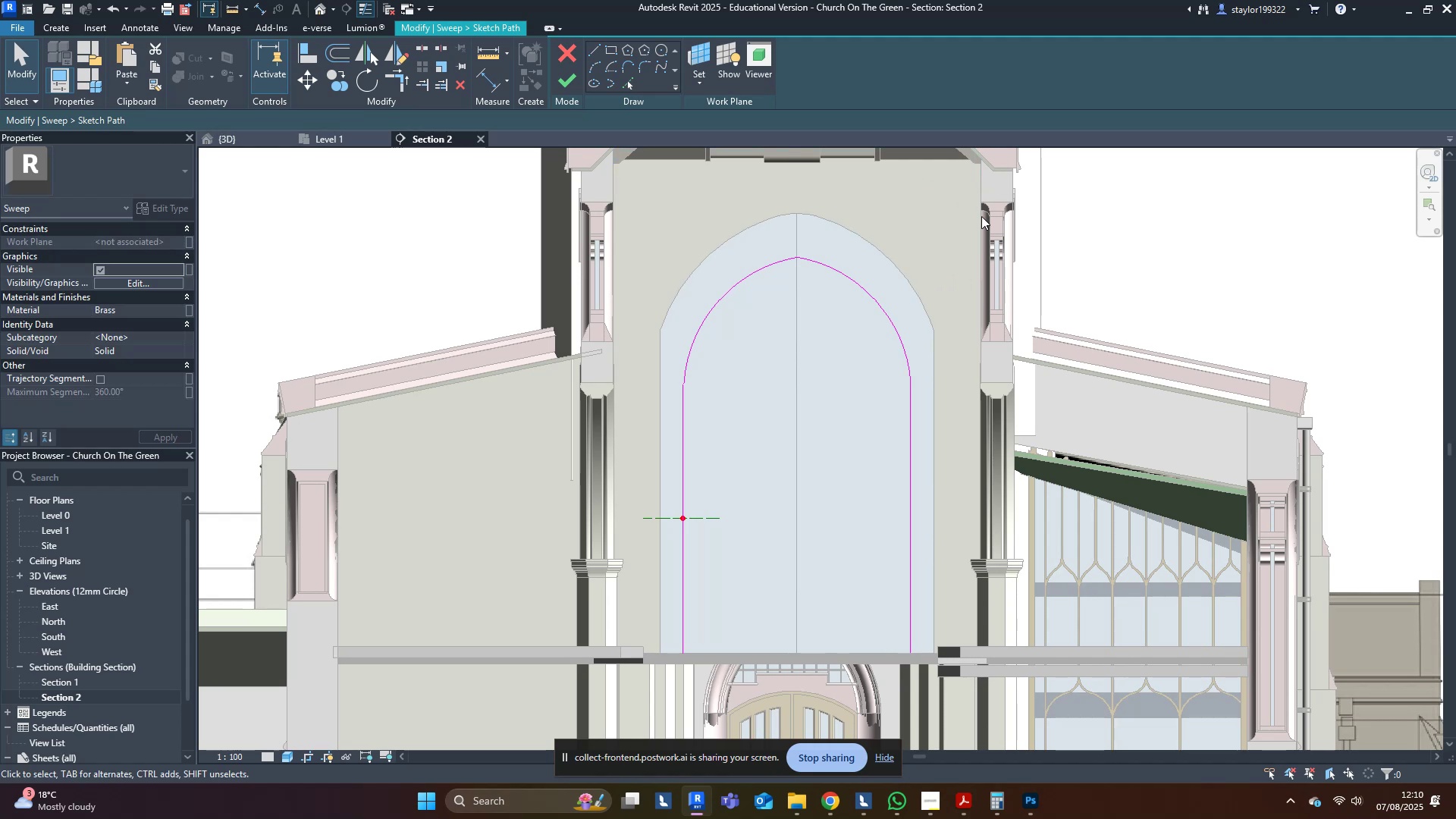 
left_click([1003, 221])
 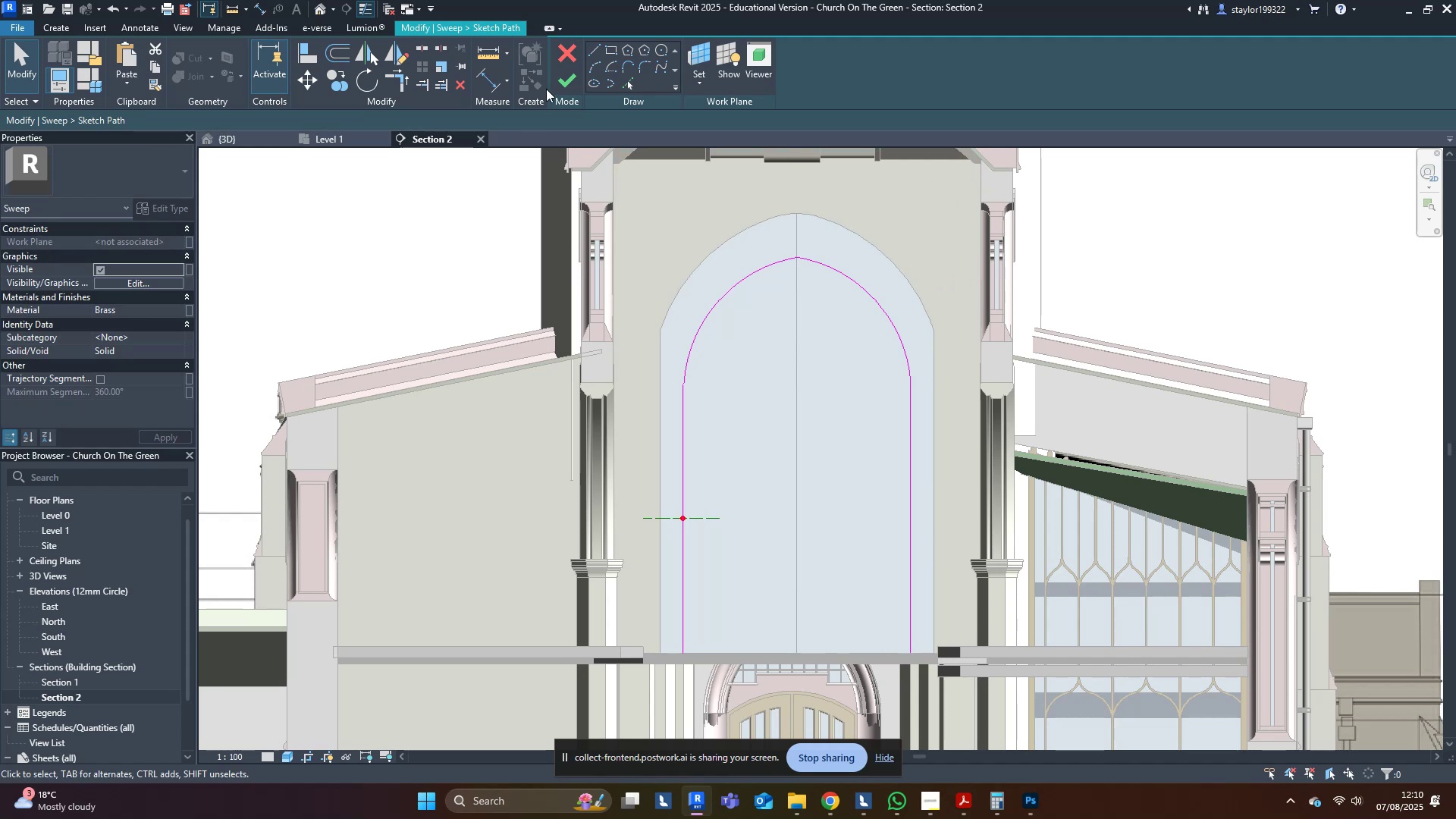 
left_click([573, 78])
 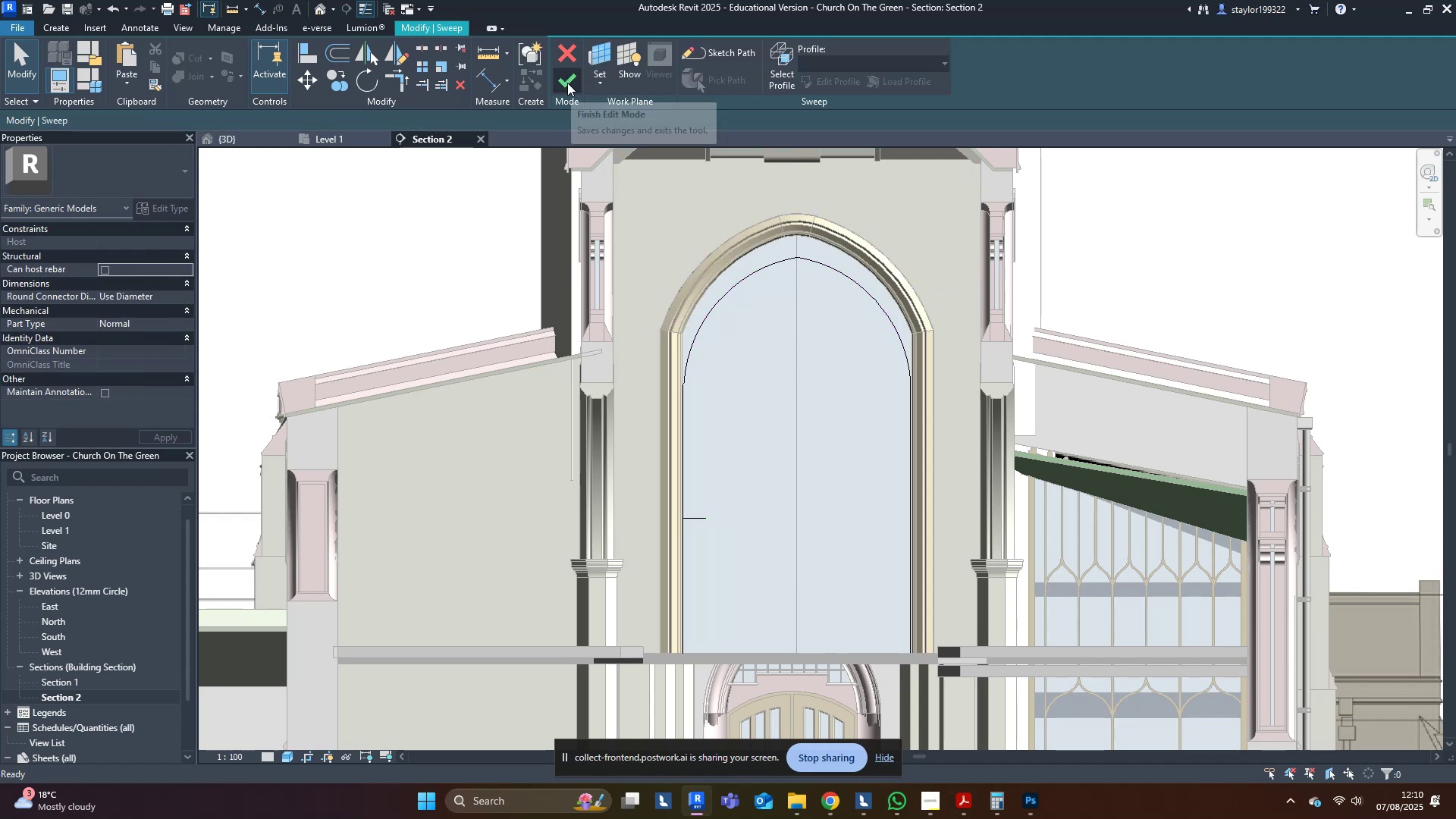 
left_click([567, 83])
 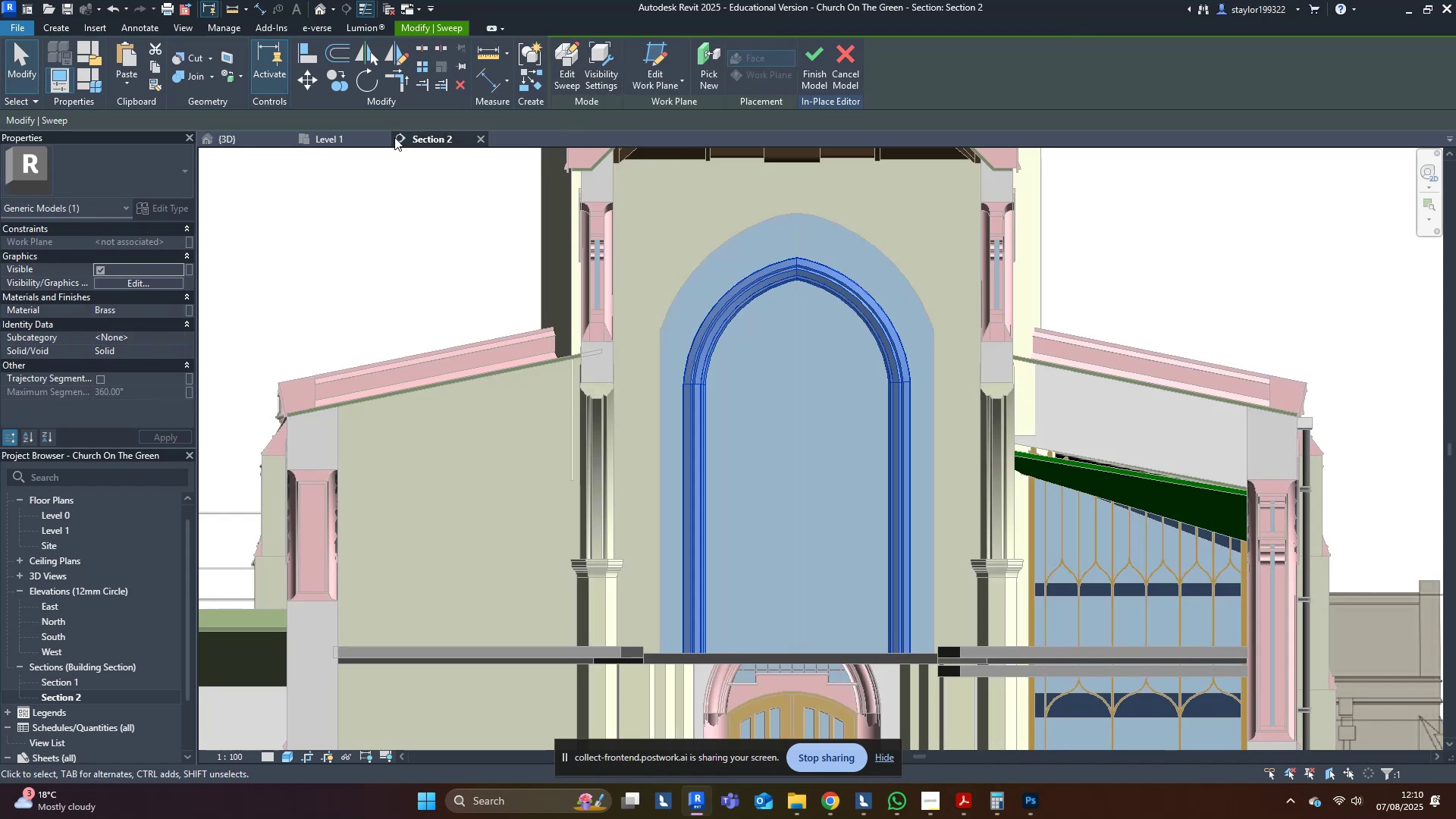 
left_click([564, 59])
 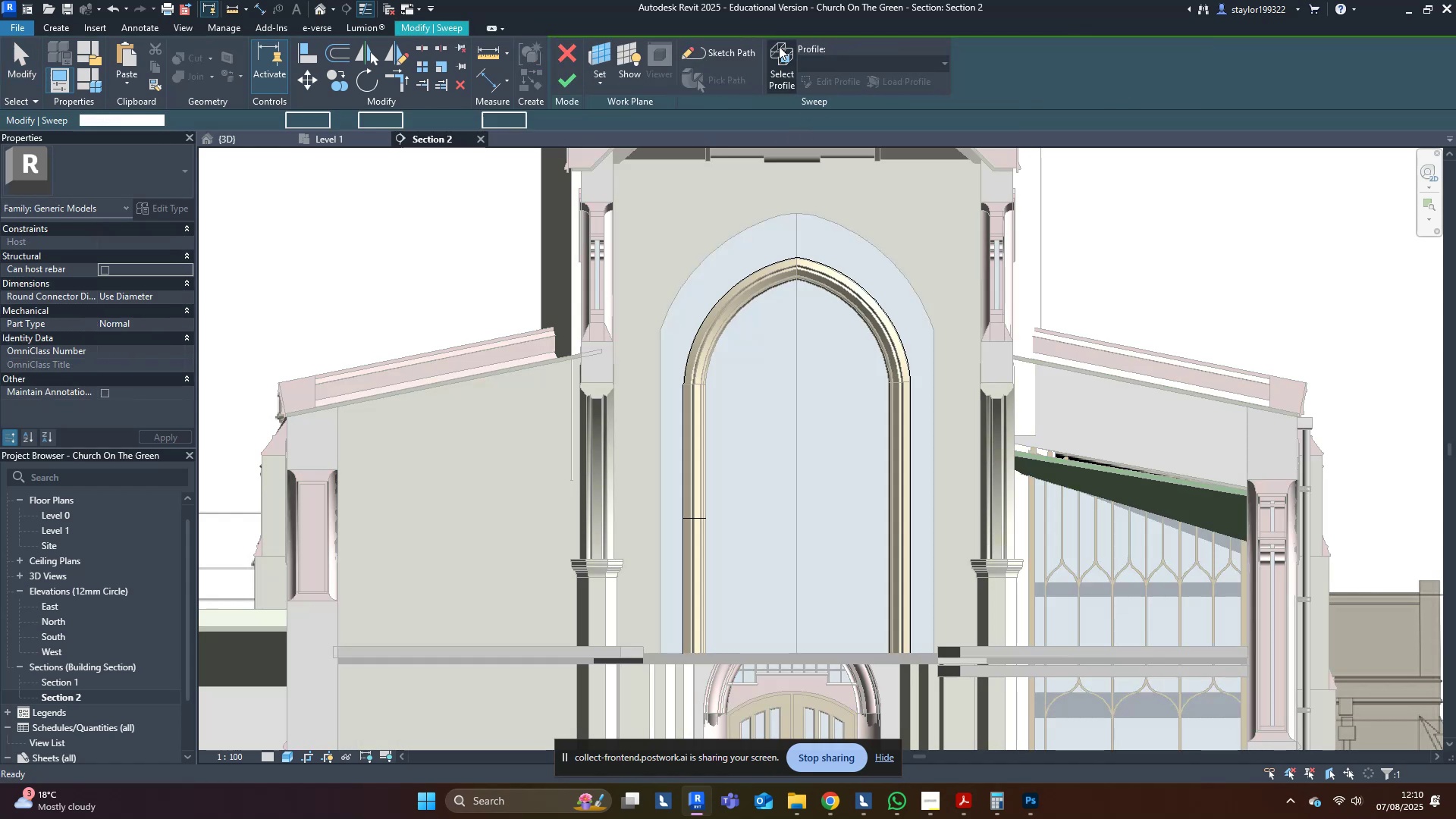 
double_click([827, 80])
 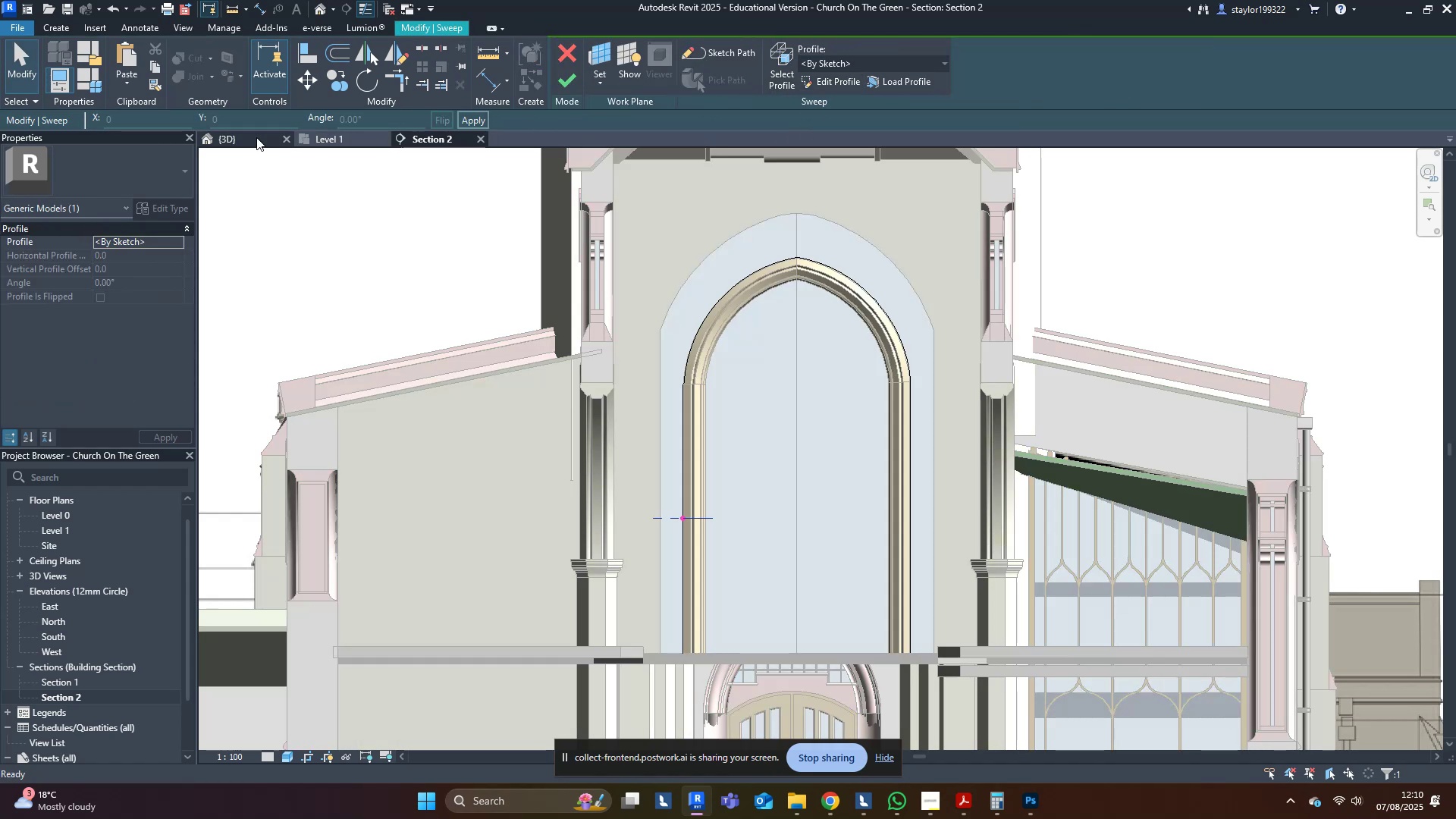 
left_click([253, 137])
 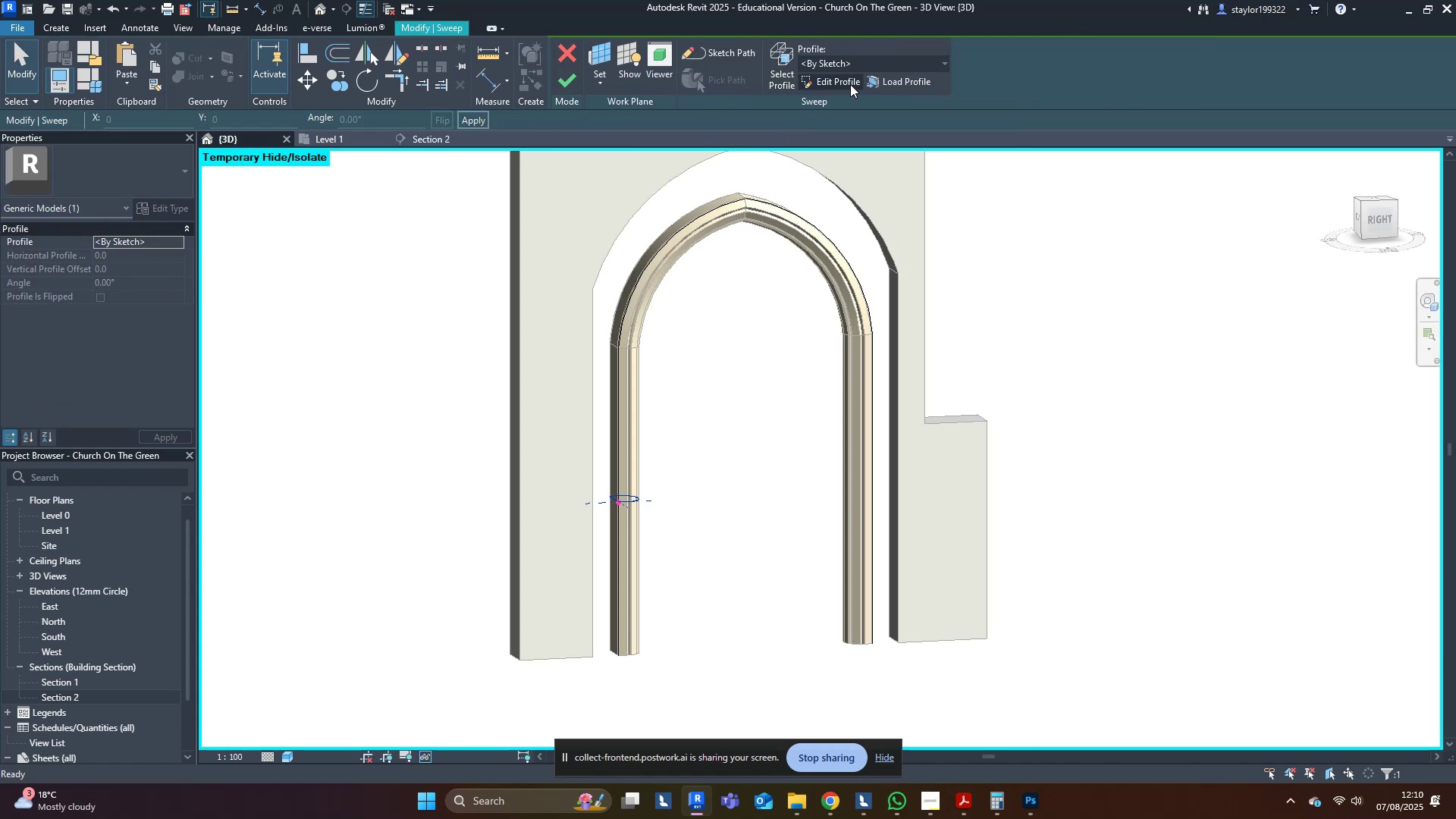 
left_click([850, 84])
 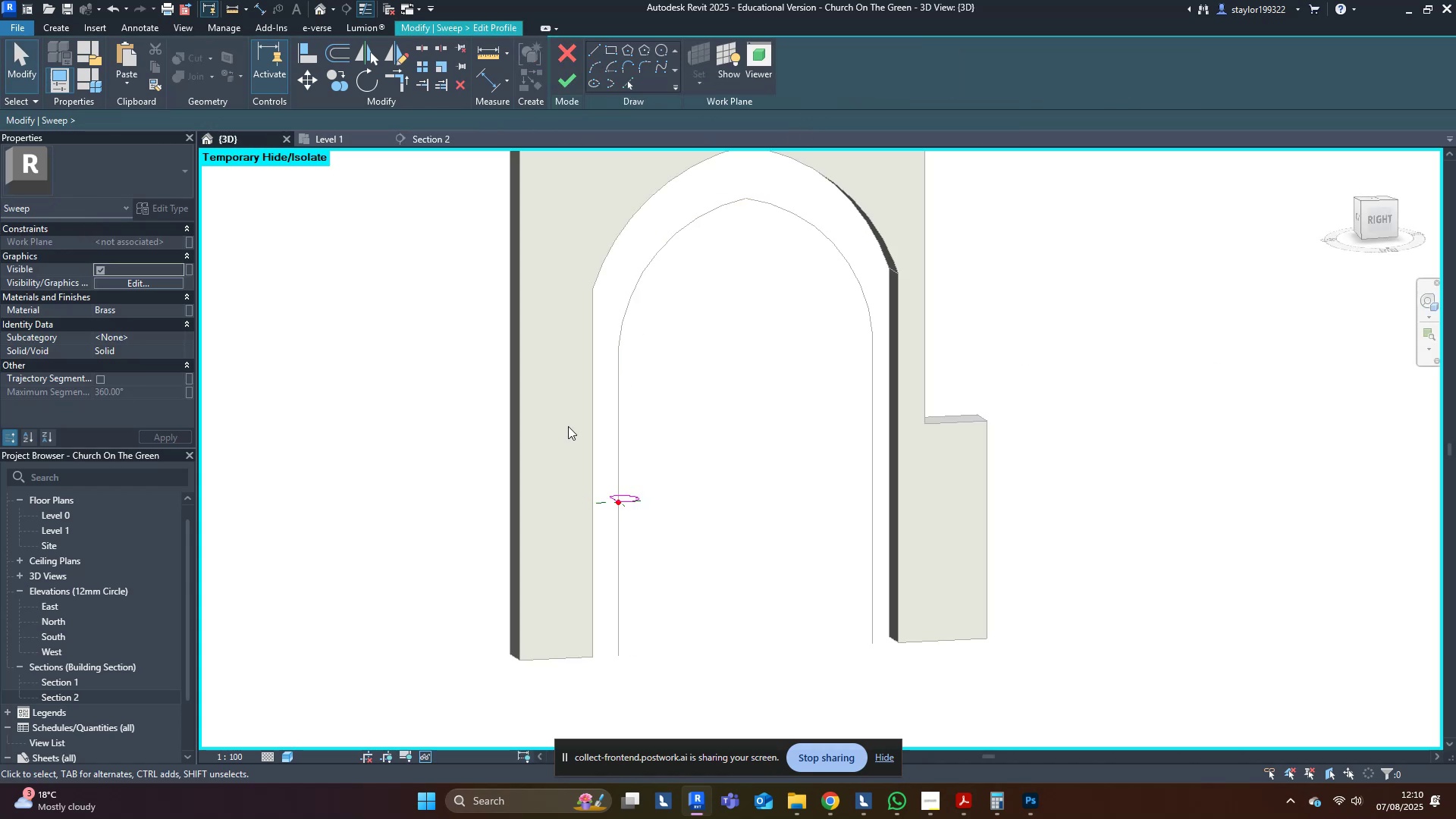 
scroll: coordinate [651, 529], scroll_direction: up, amount: 3.0
 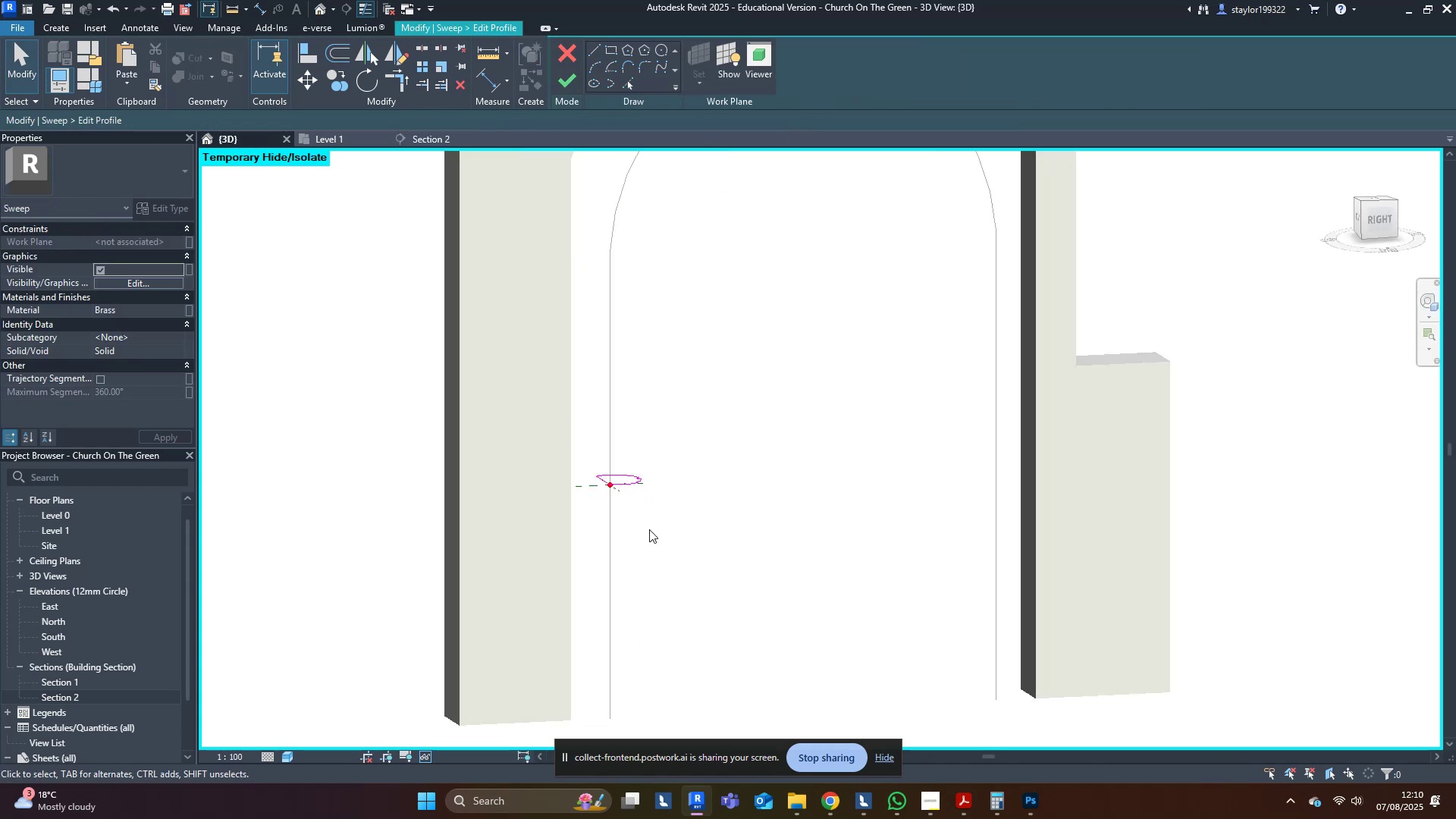 
key(Shift+ShiftLeft)
 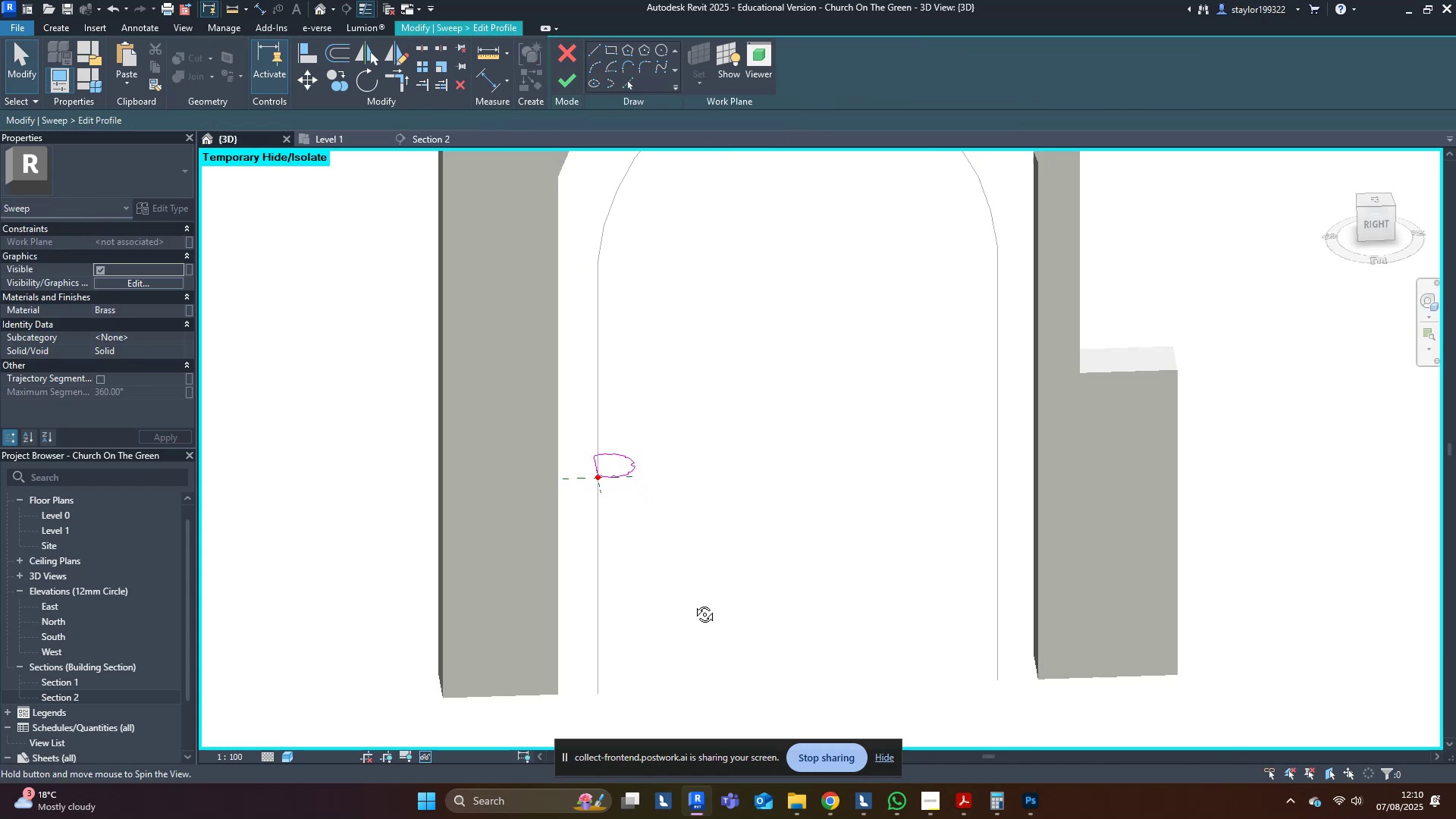 
scroll: coordinate [635, 479], scroll_direction: up, amount: 5.0
 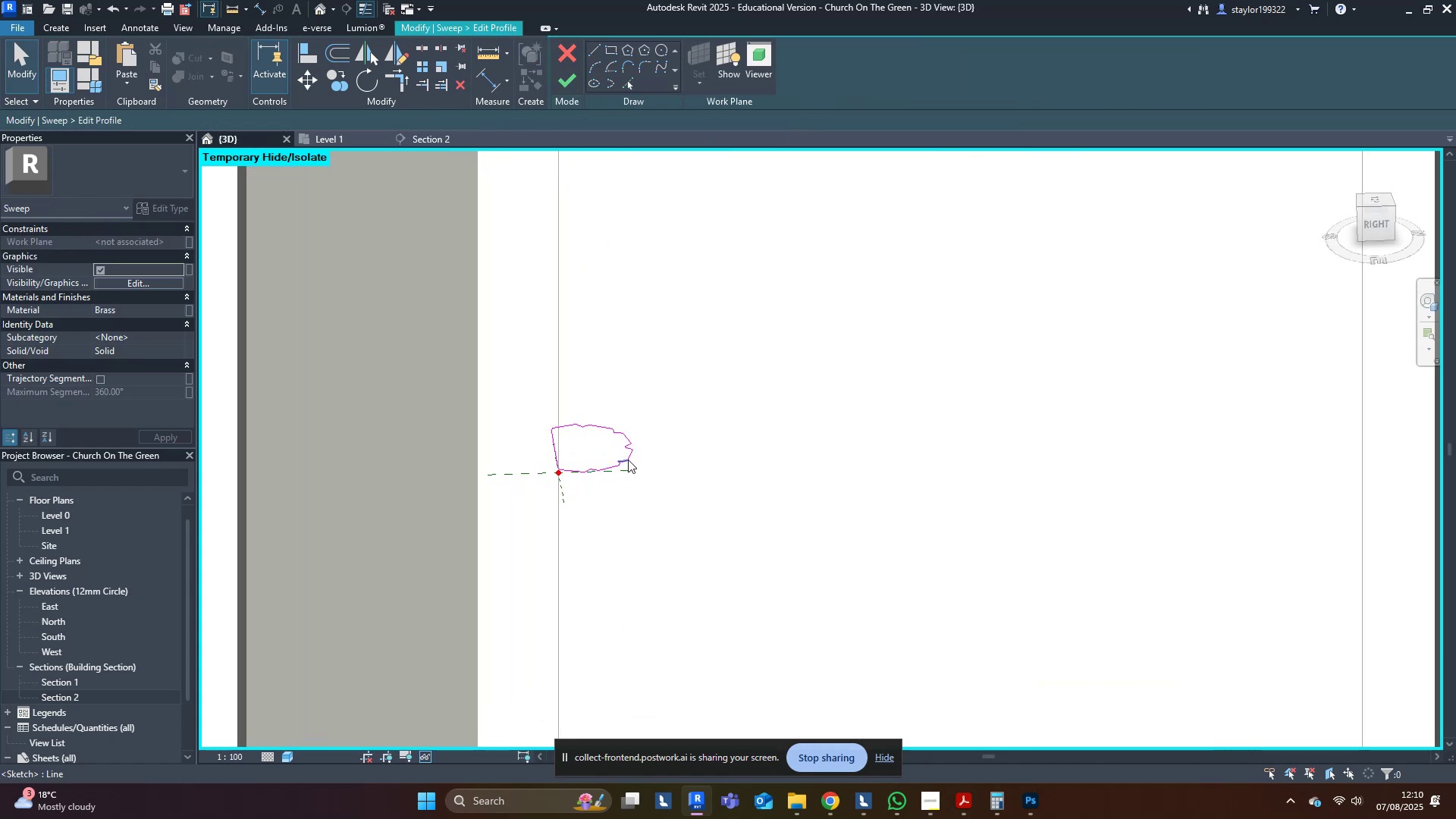 
key(Tab)
 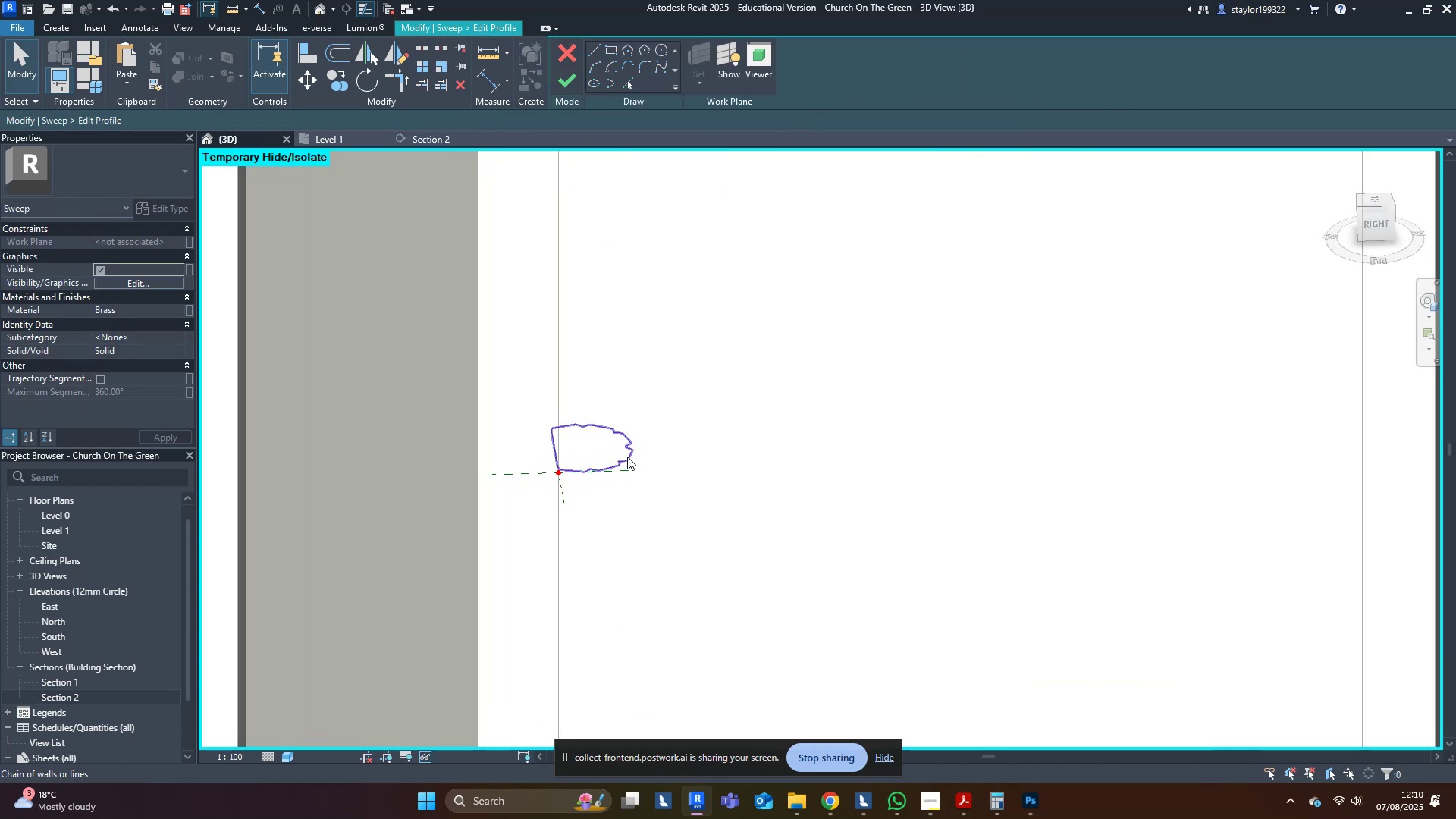 
left_click([627, 457])
 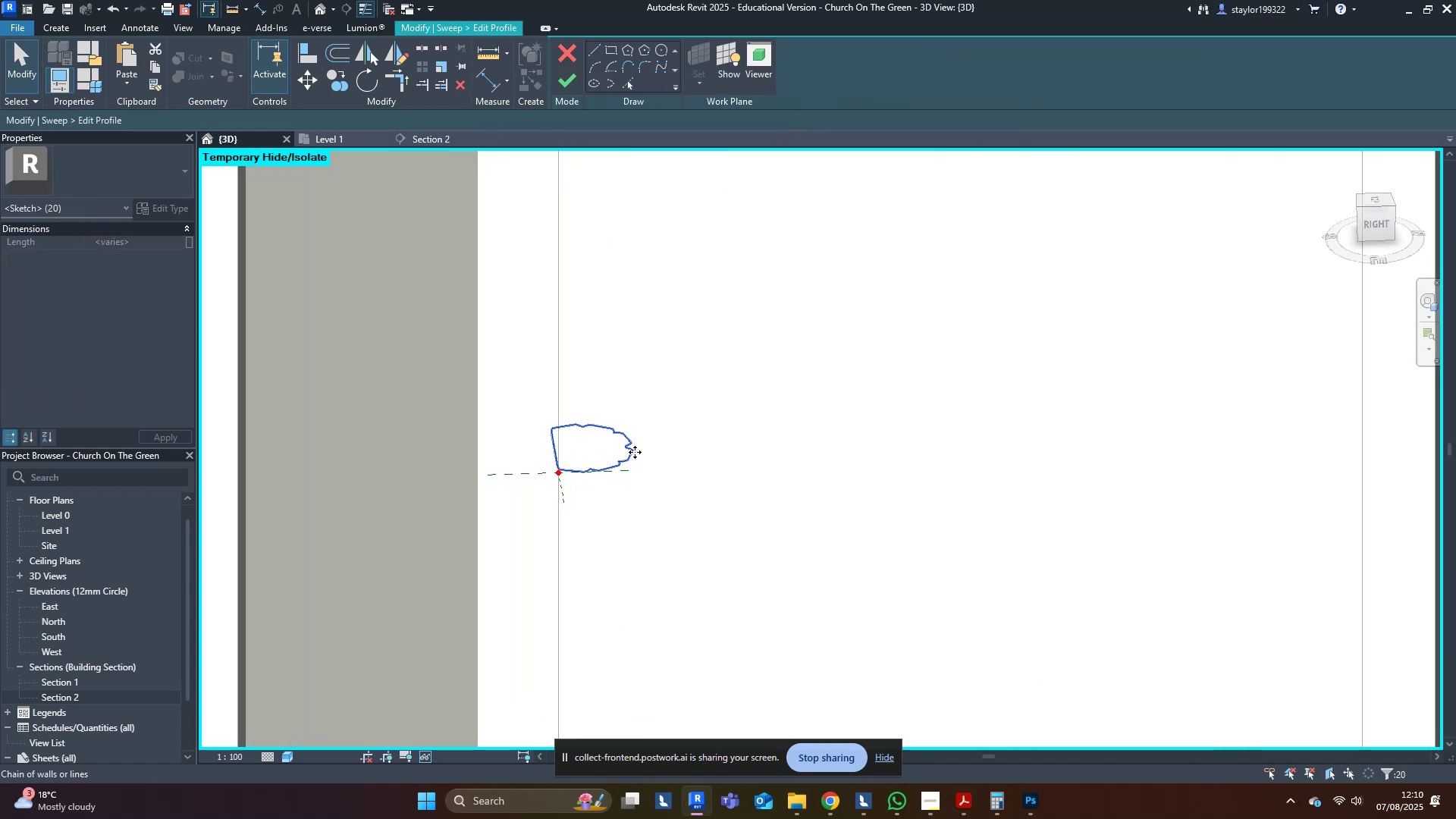 
hold_key(key=ShiftLeft, duration=0.37)
 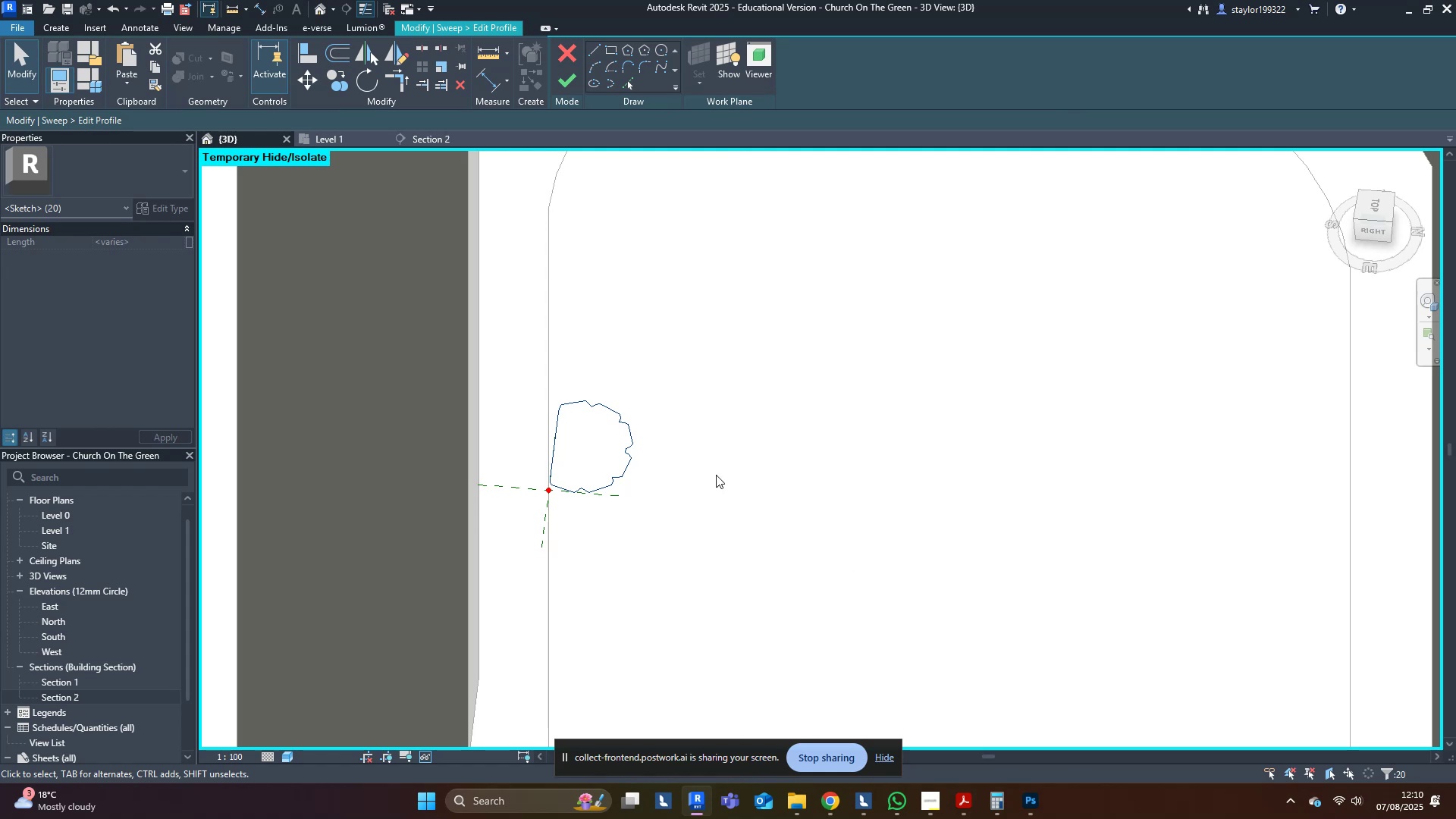 
key(Shift+ShiftLeft)
 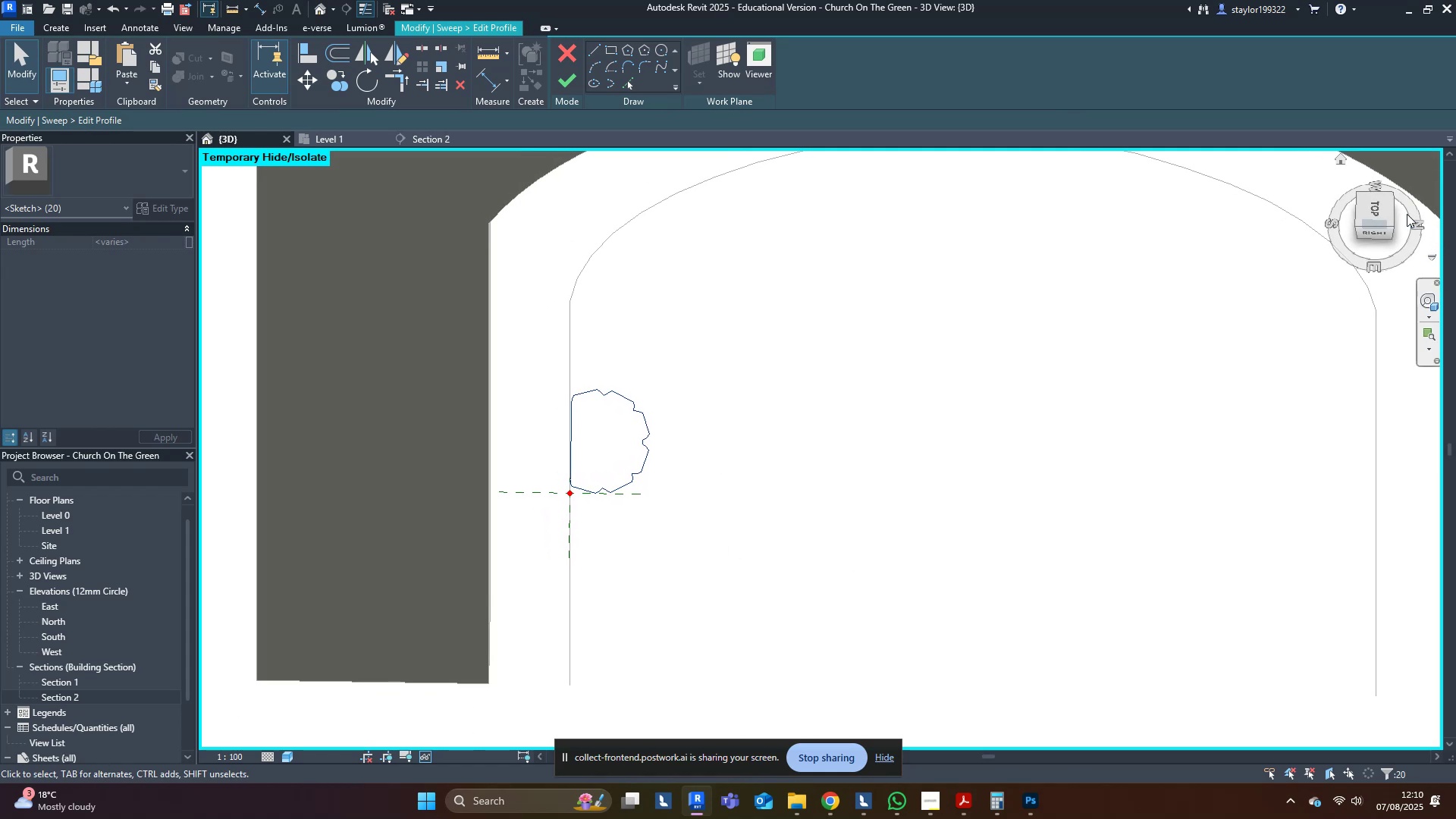 
left_click([1387, 210])
 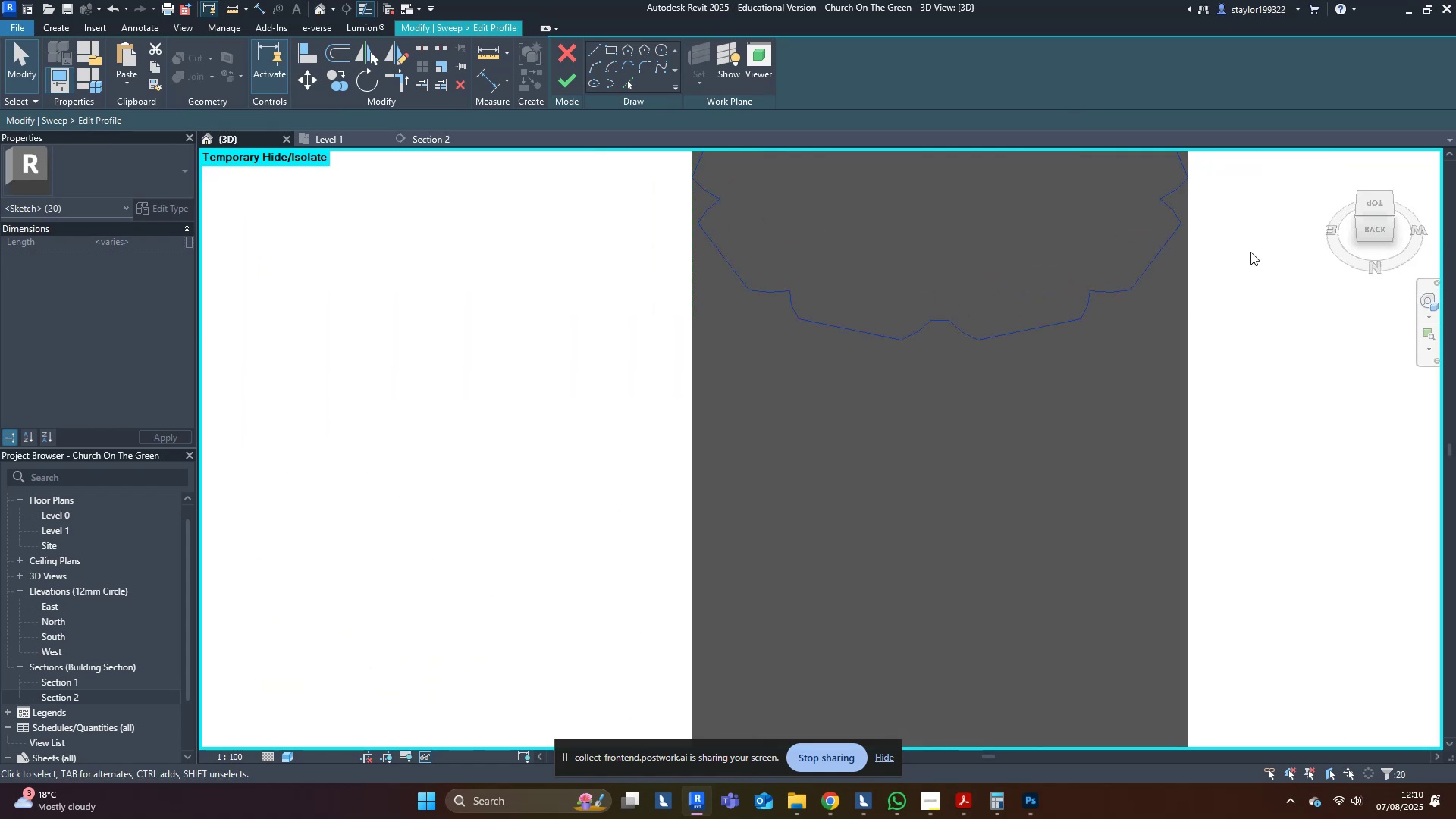 
scroll: coordinate [974, 450], scroll_direction: down, amount: 9.0
 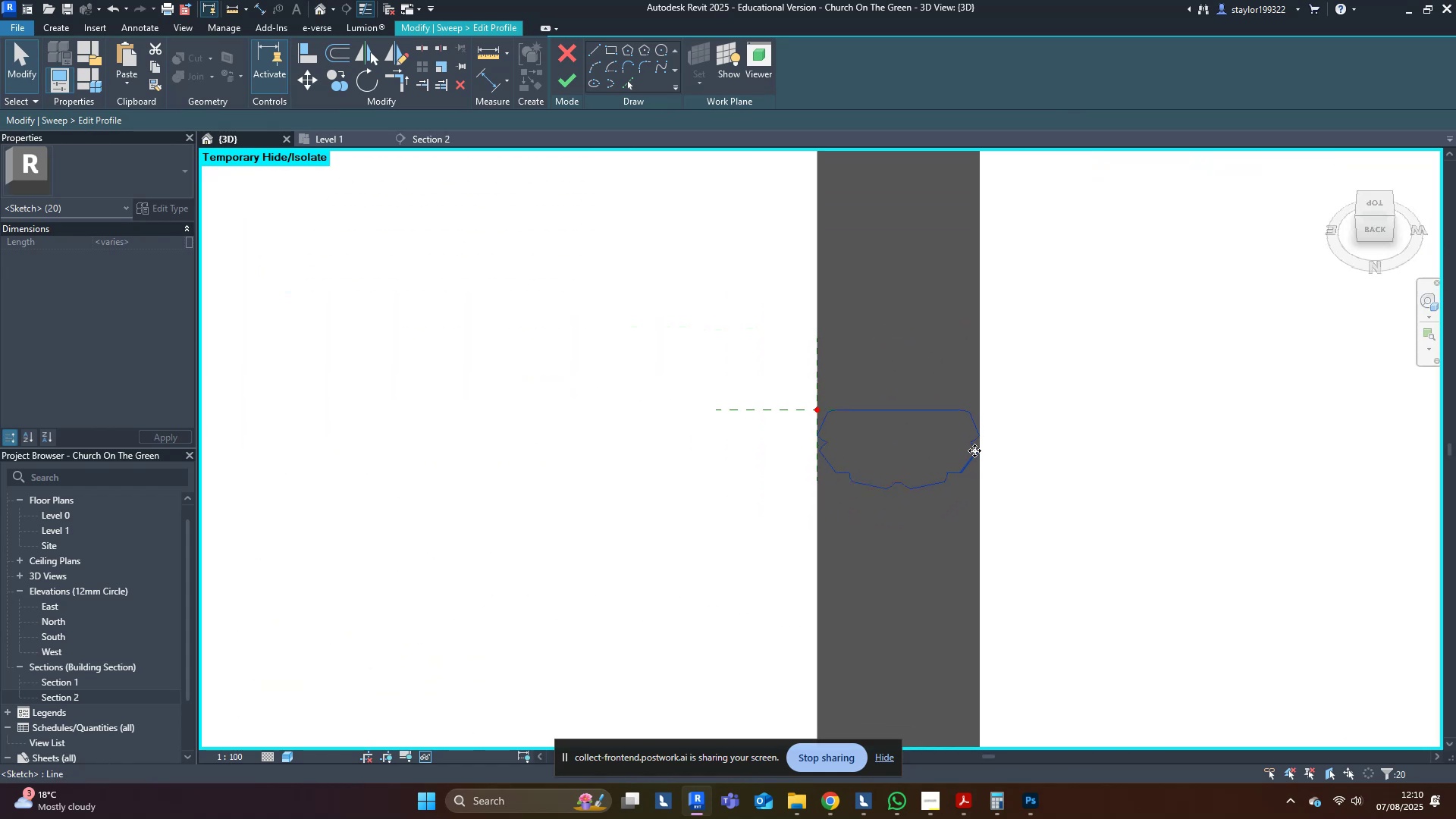 
hold_key(key=M, duration=11.1)
 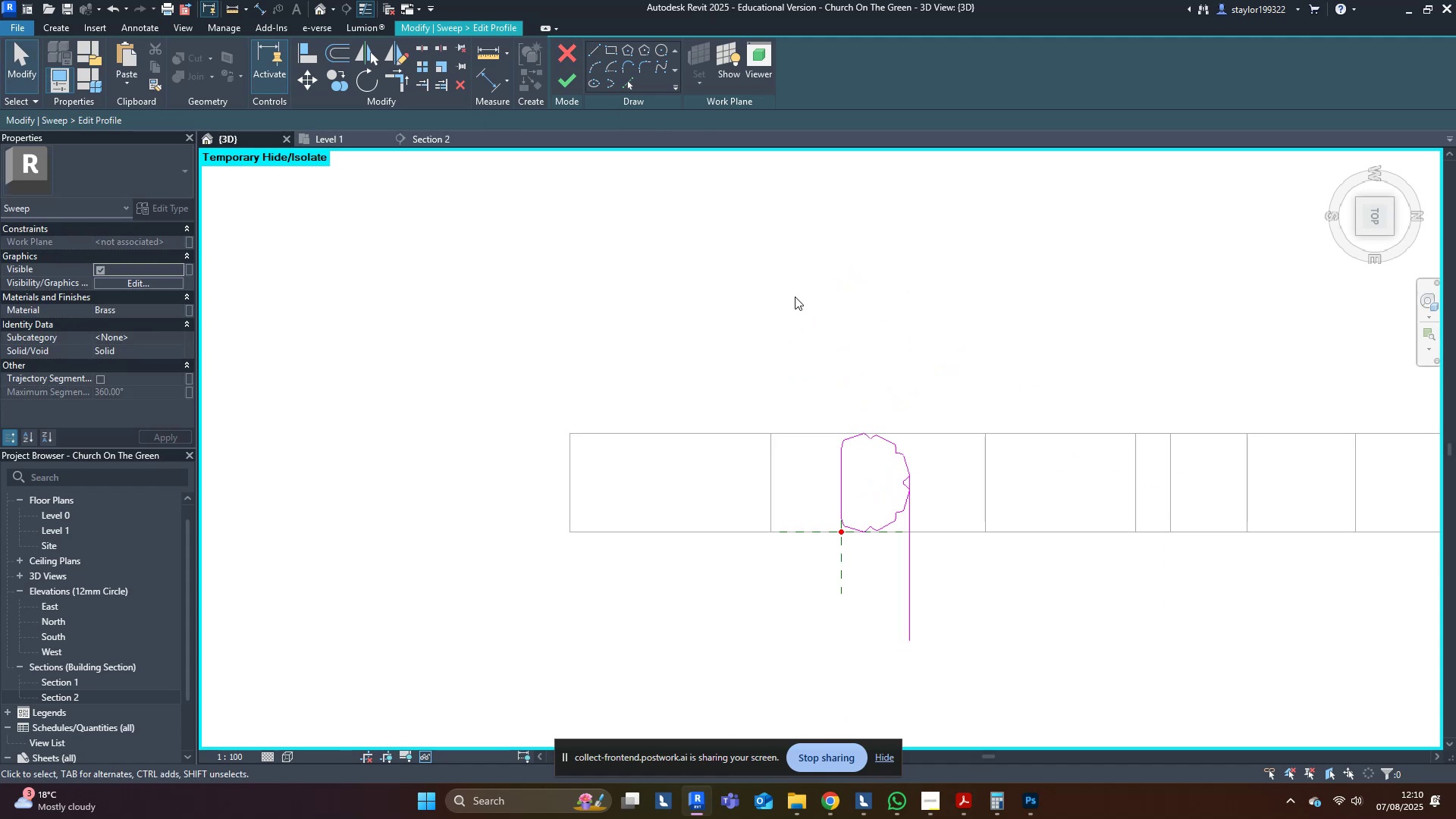 
hold_key(key=V, duration=13.95)
 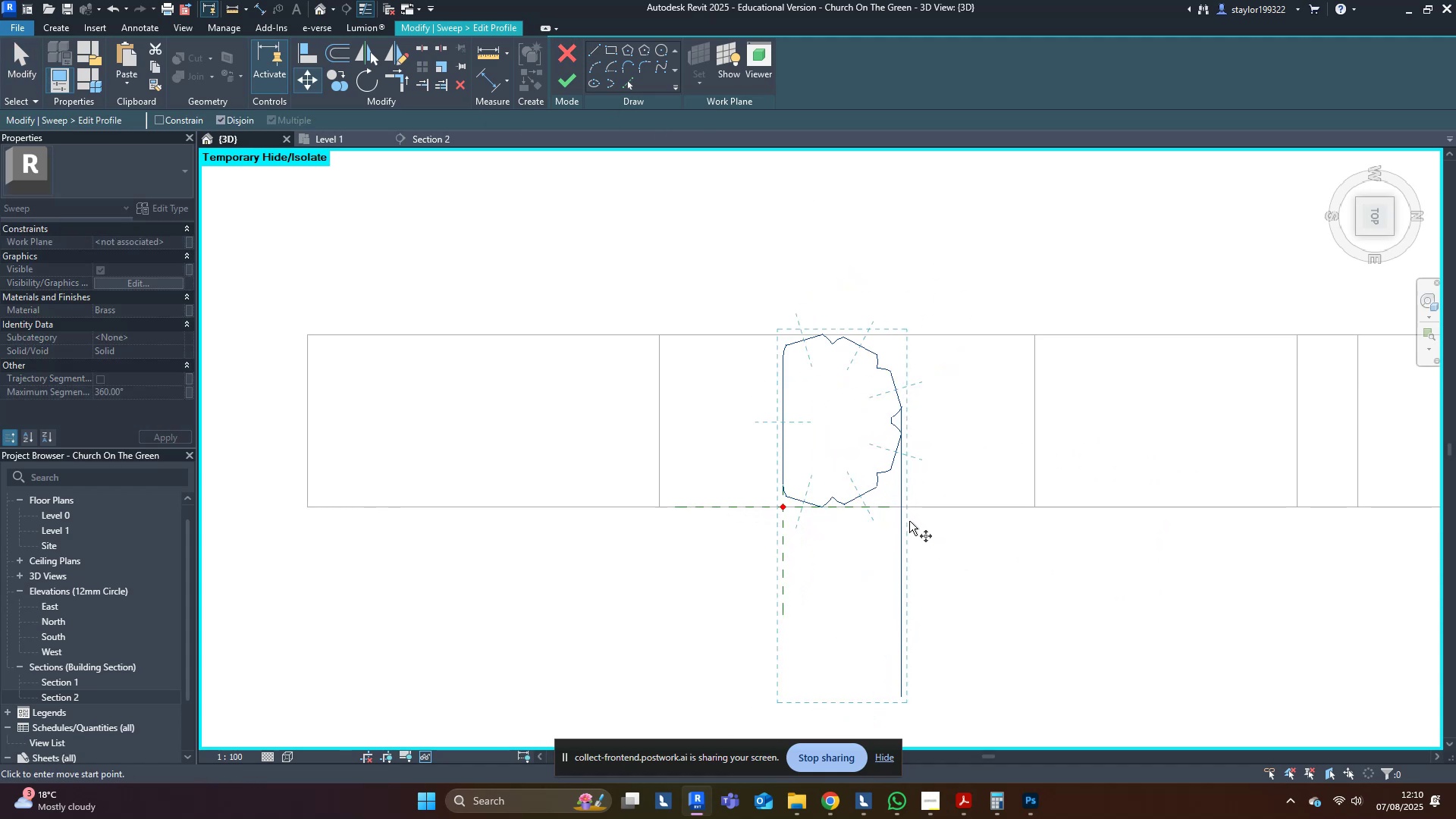 
type(wf)
 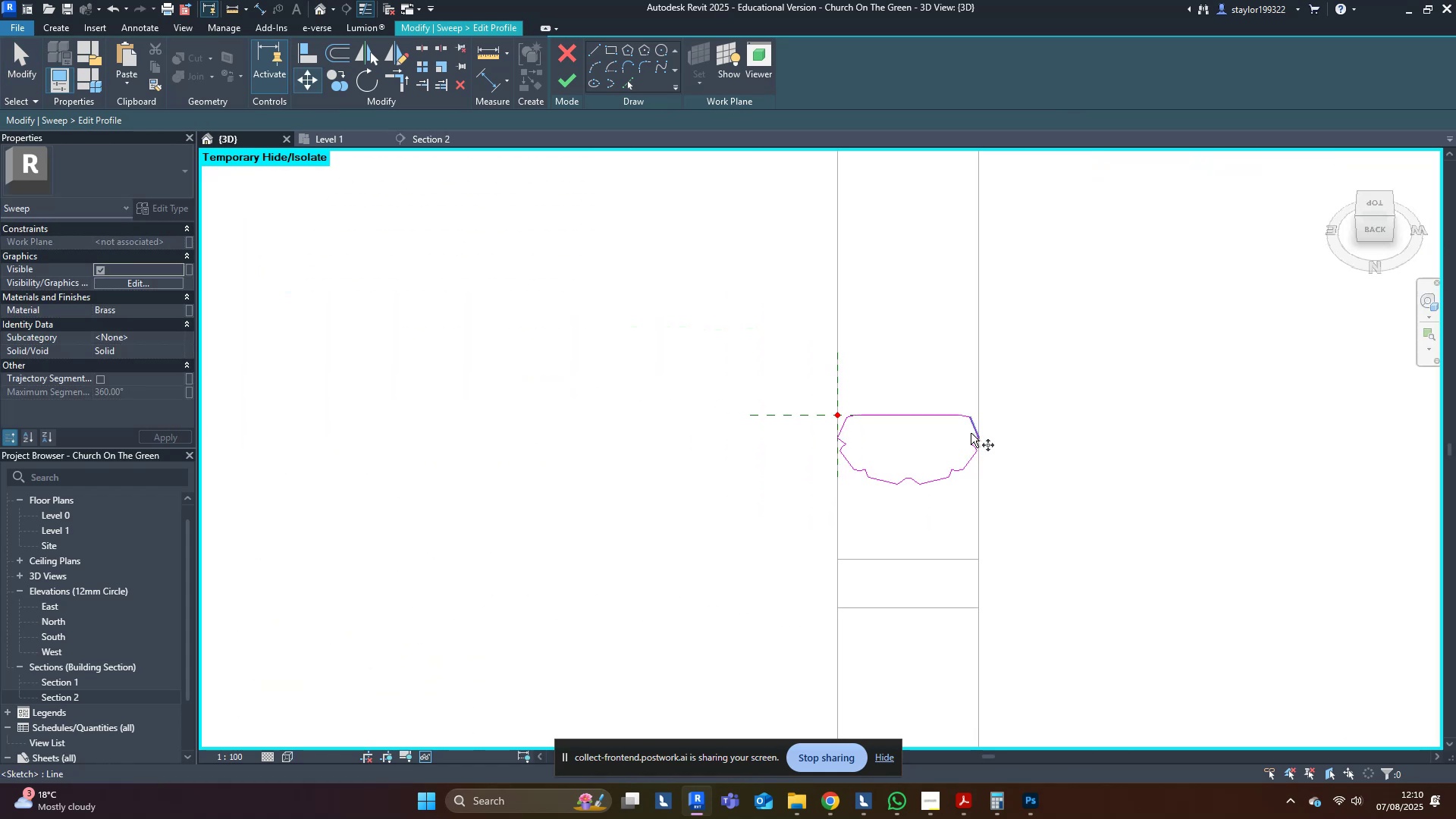 
hold_key(key=ShiftLeft, duration=0.42)
 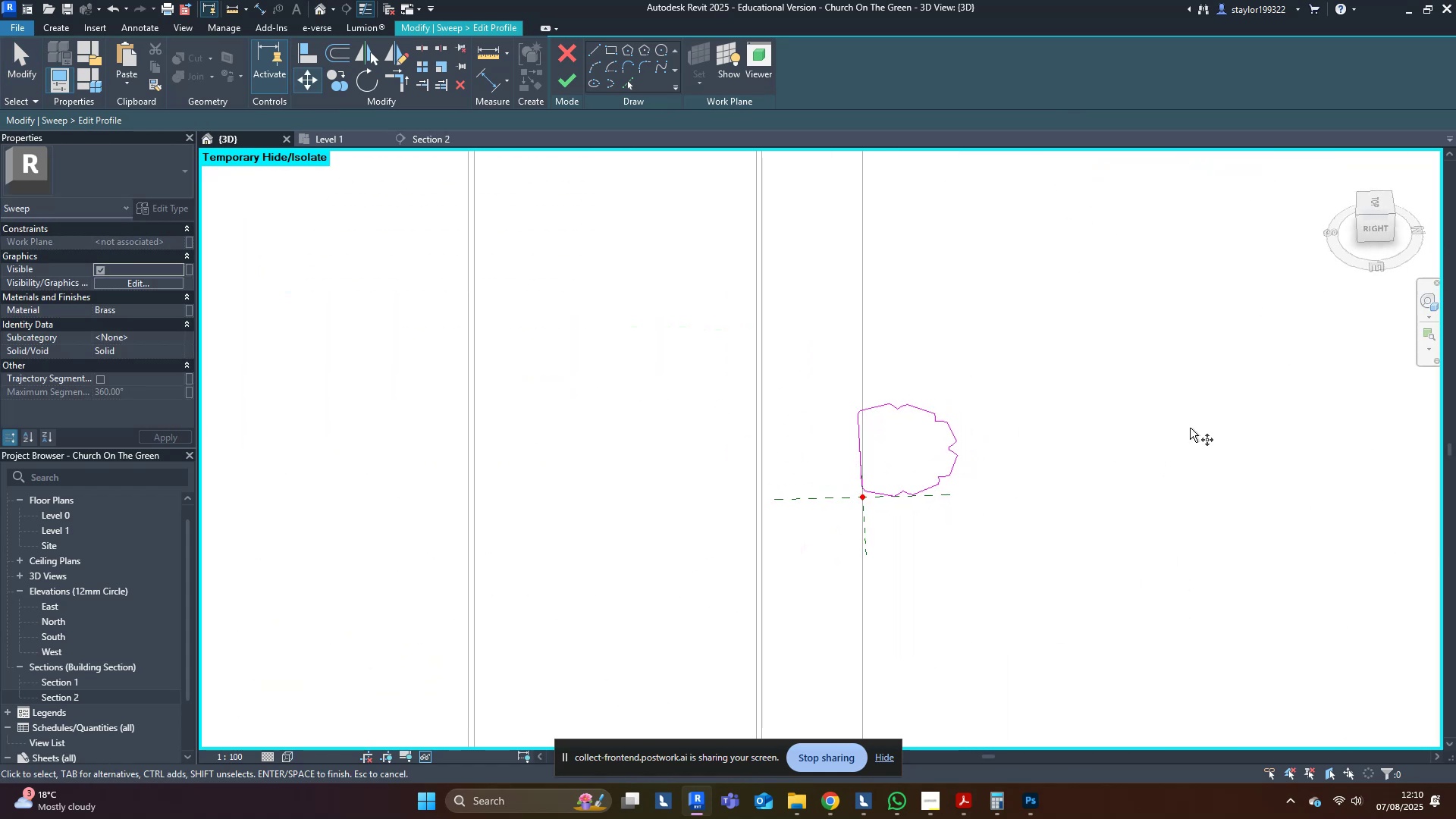 
scroll: coordinate [1183, 441], scroll_direction: down, amount: 4.0
 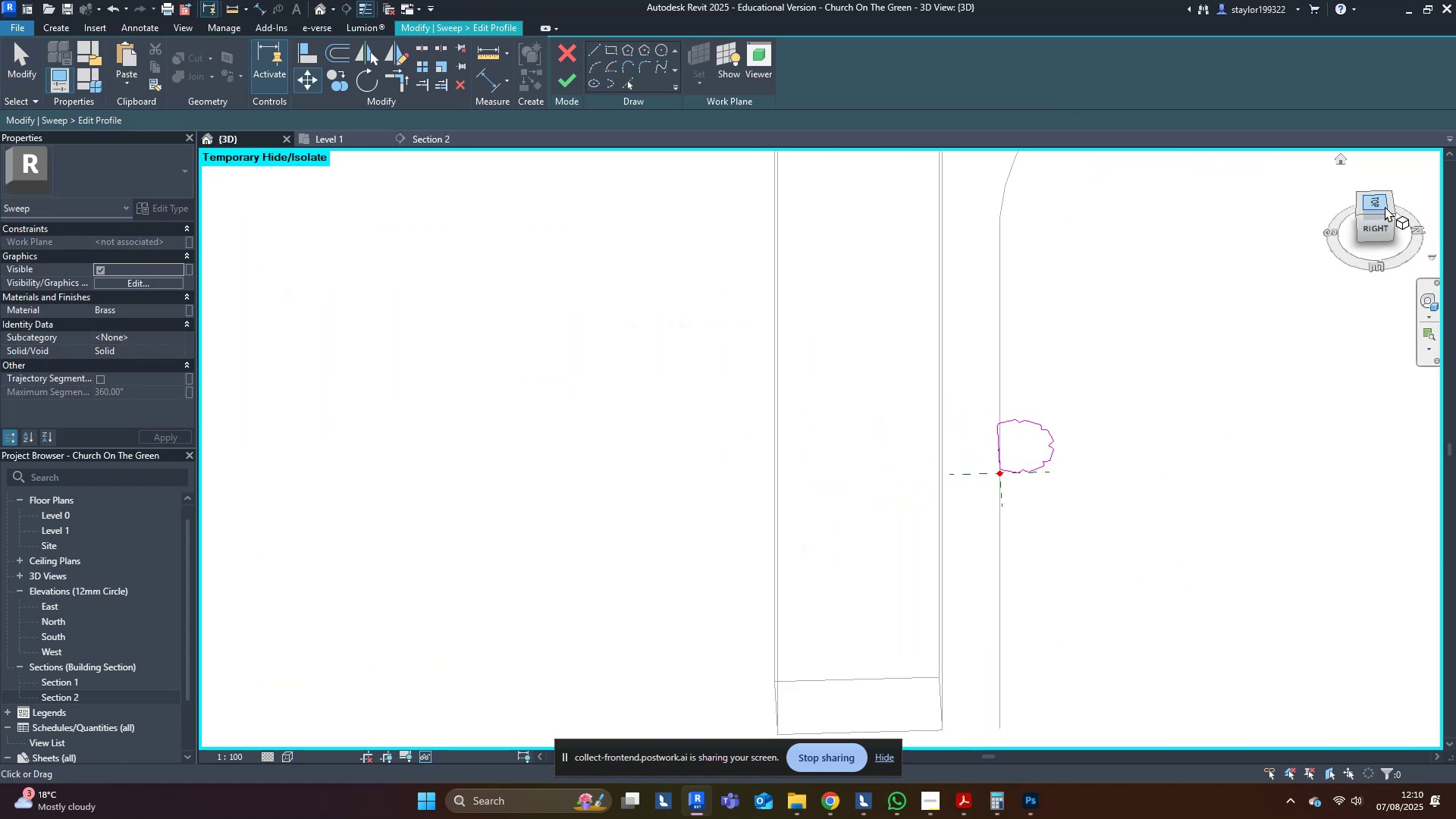 
left_click([1379, 204])
 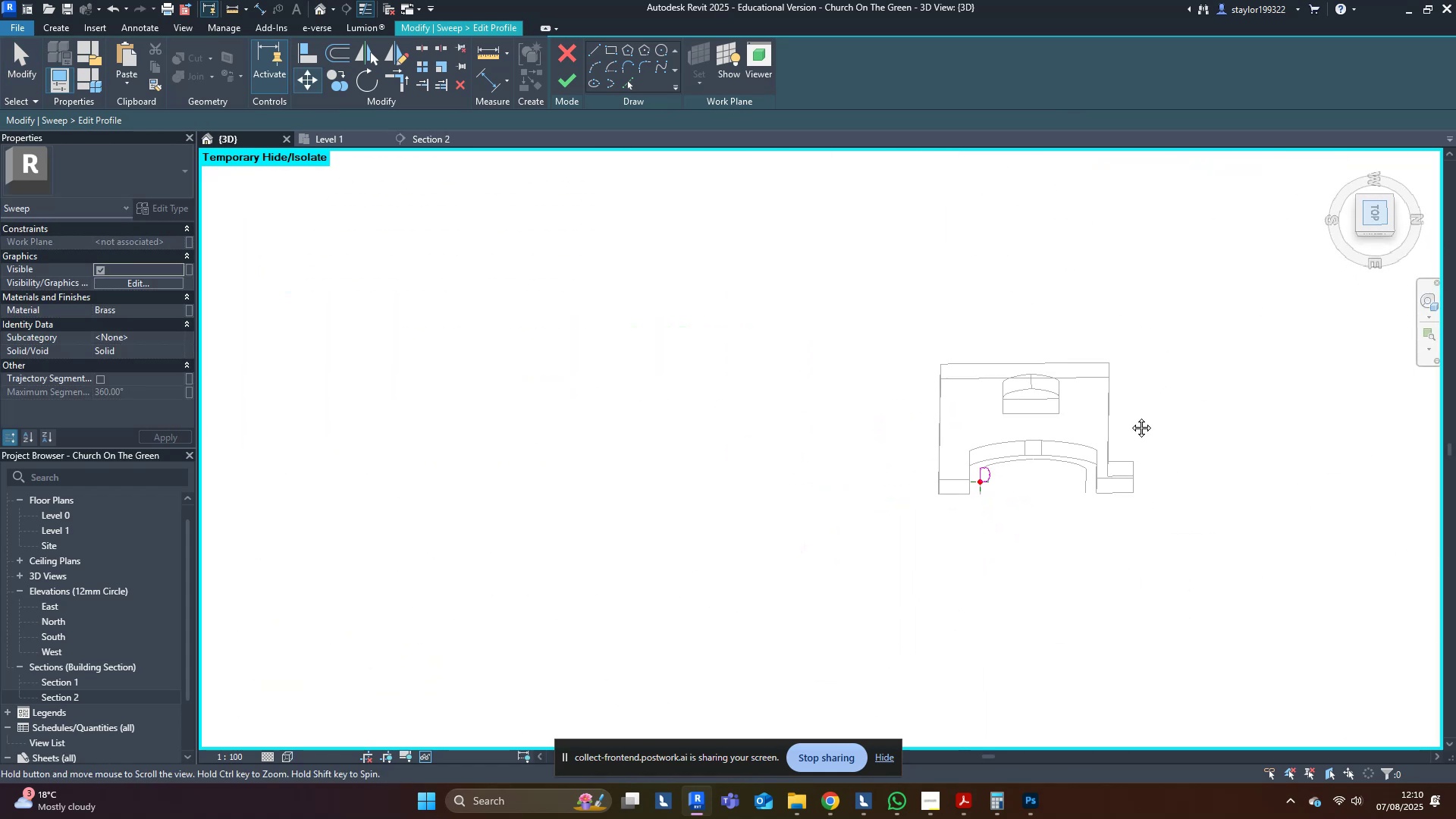 
key(Escape)
 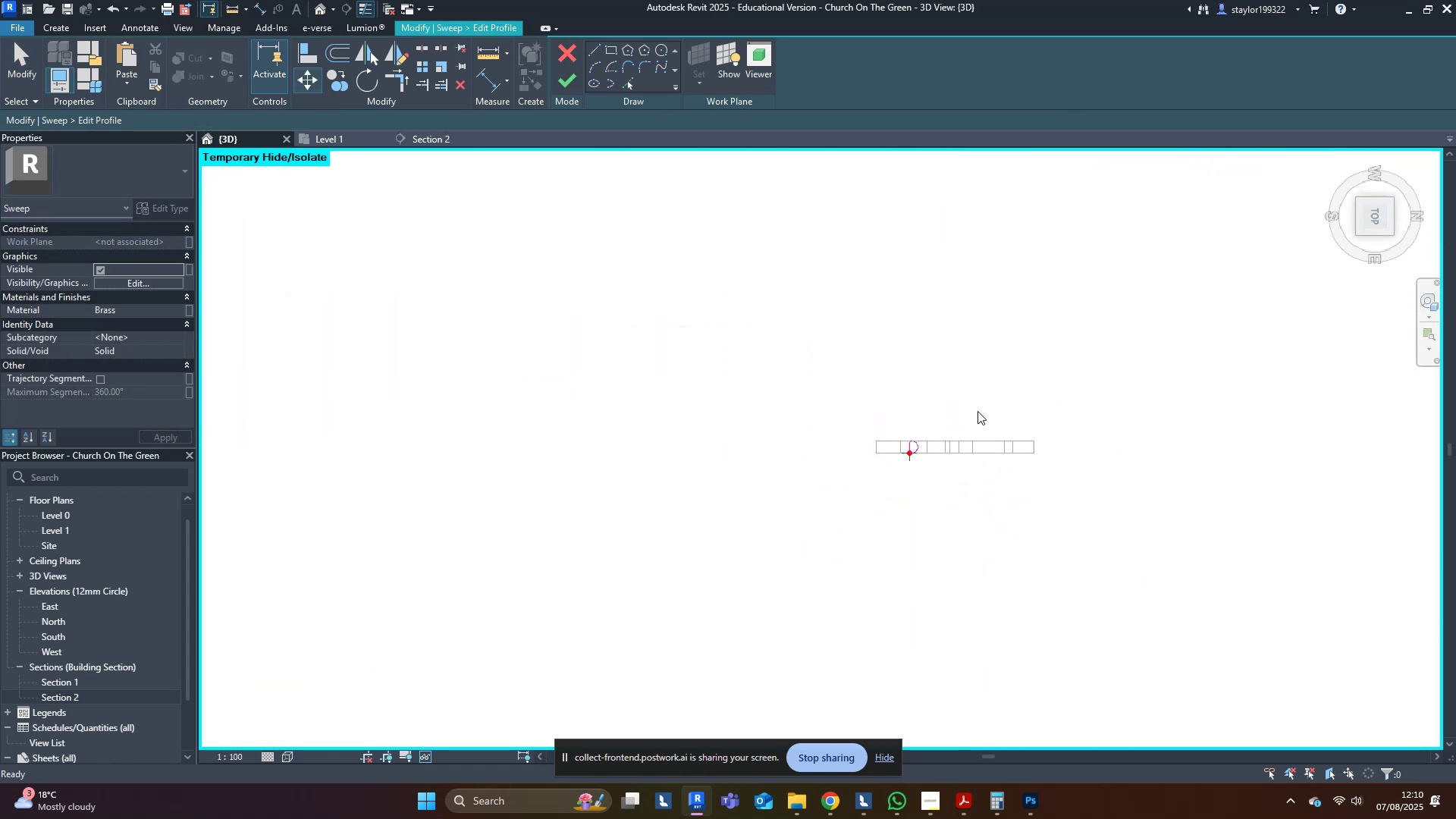 
scroll: coordinate [907, 494], scroll_direction: up, amount: 18.0
 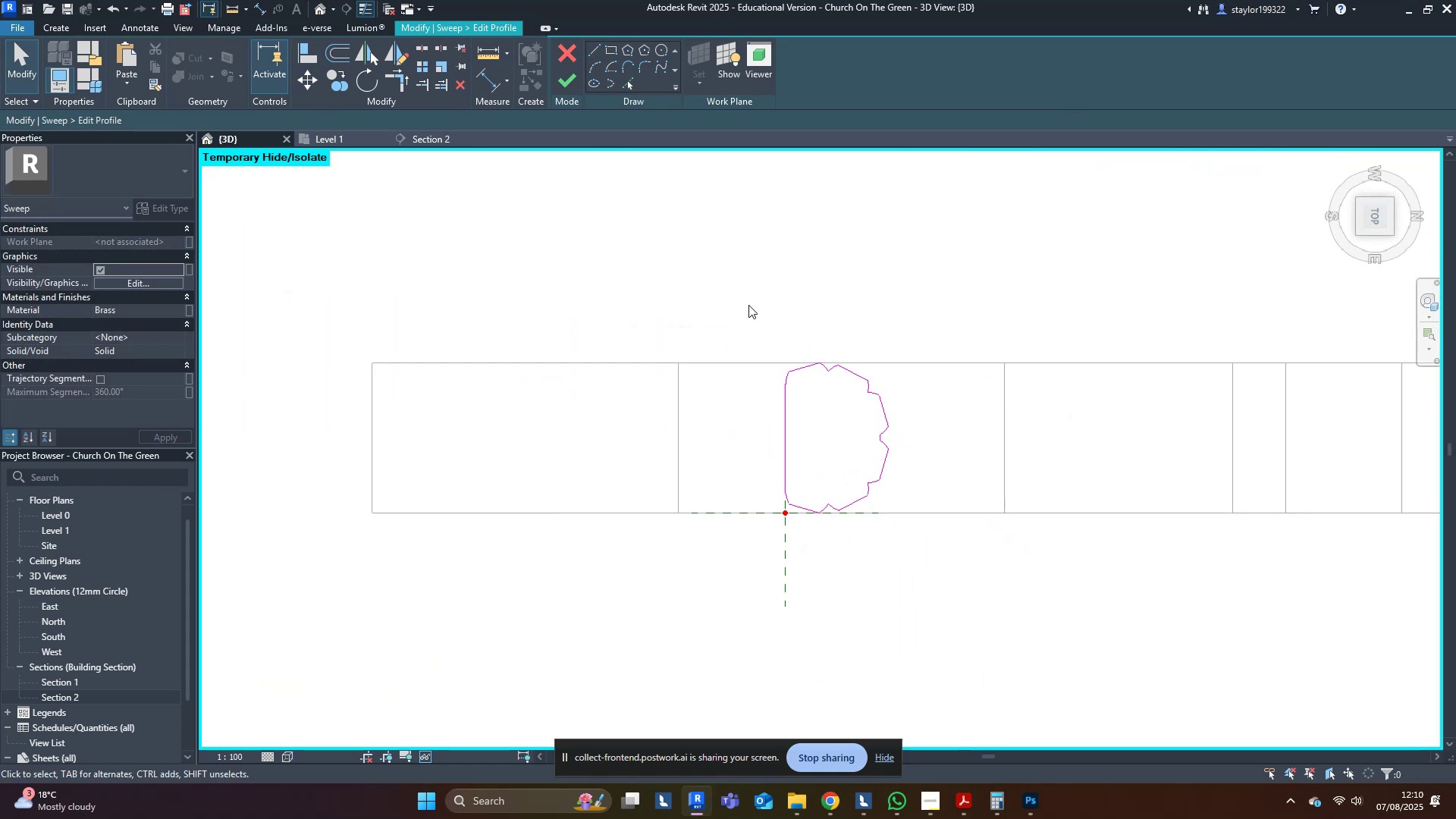 
left_click_drag(start_coordinate=[667, 253], to_coordinate=[958, 414])
 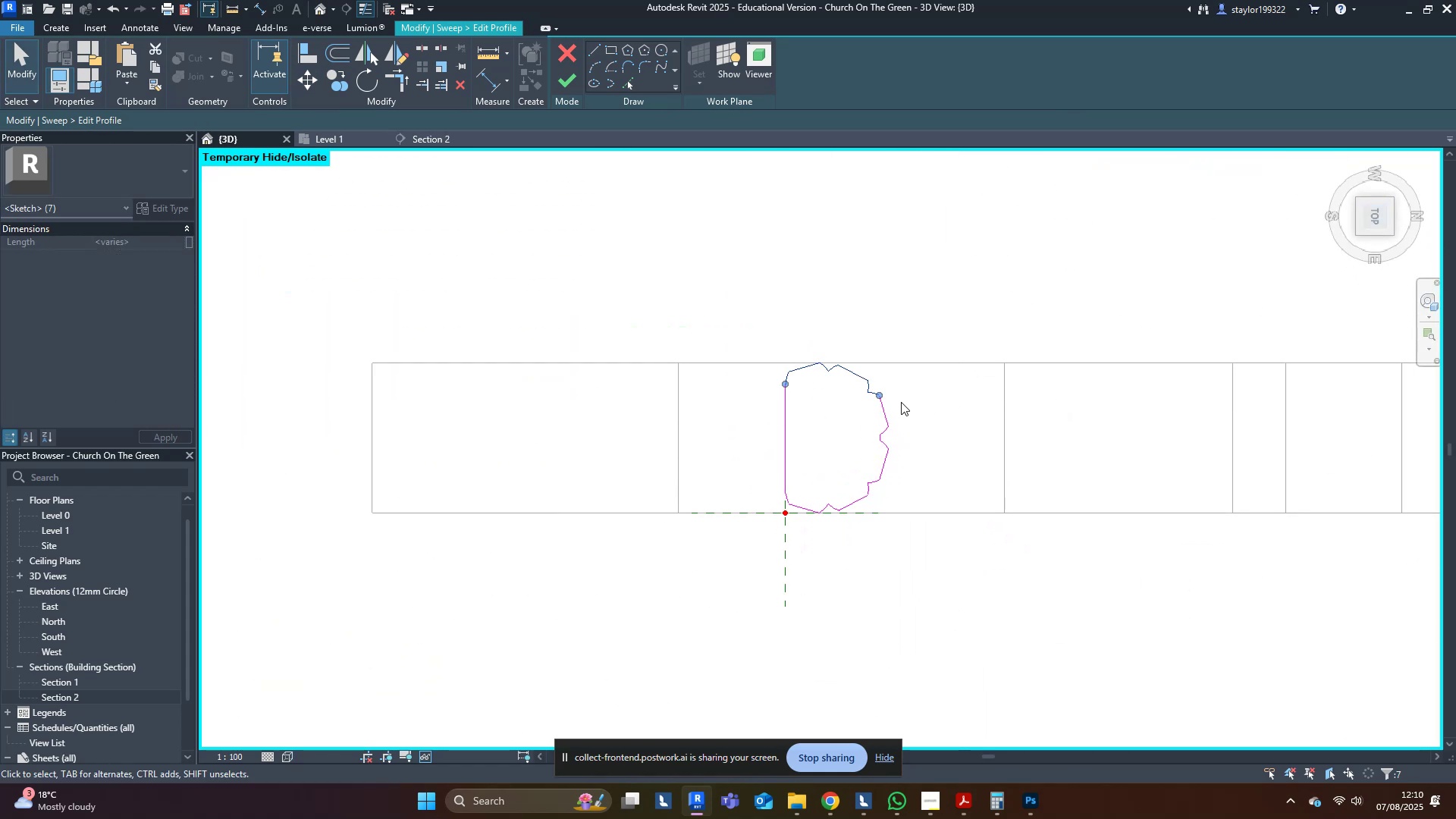 
key(Tab)
 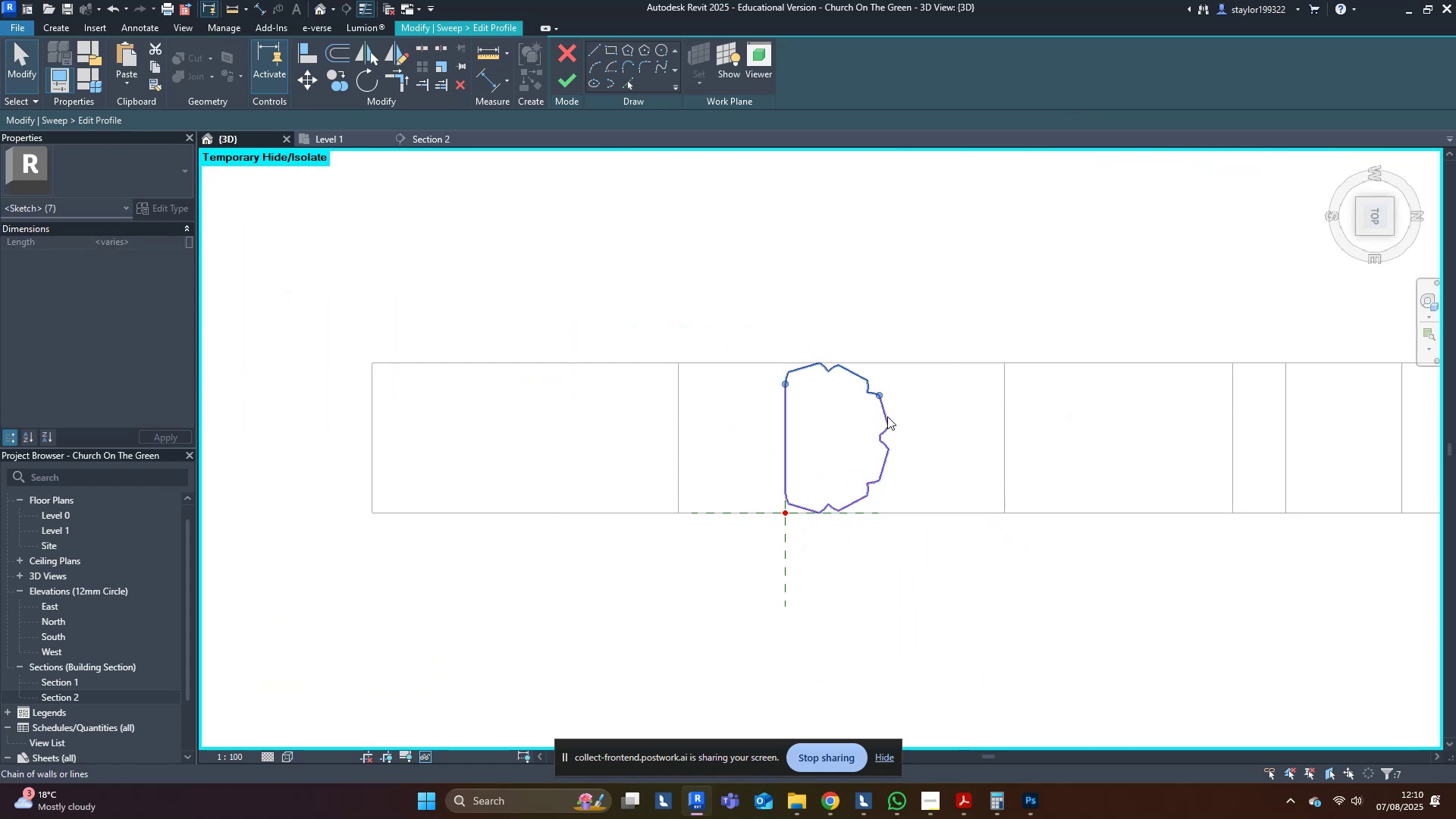 
left_click([887, 416])
 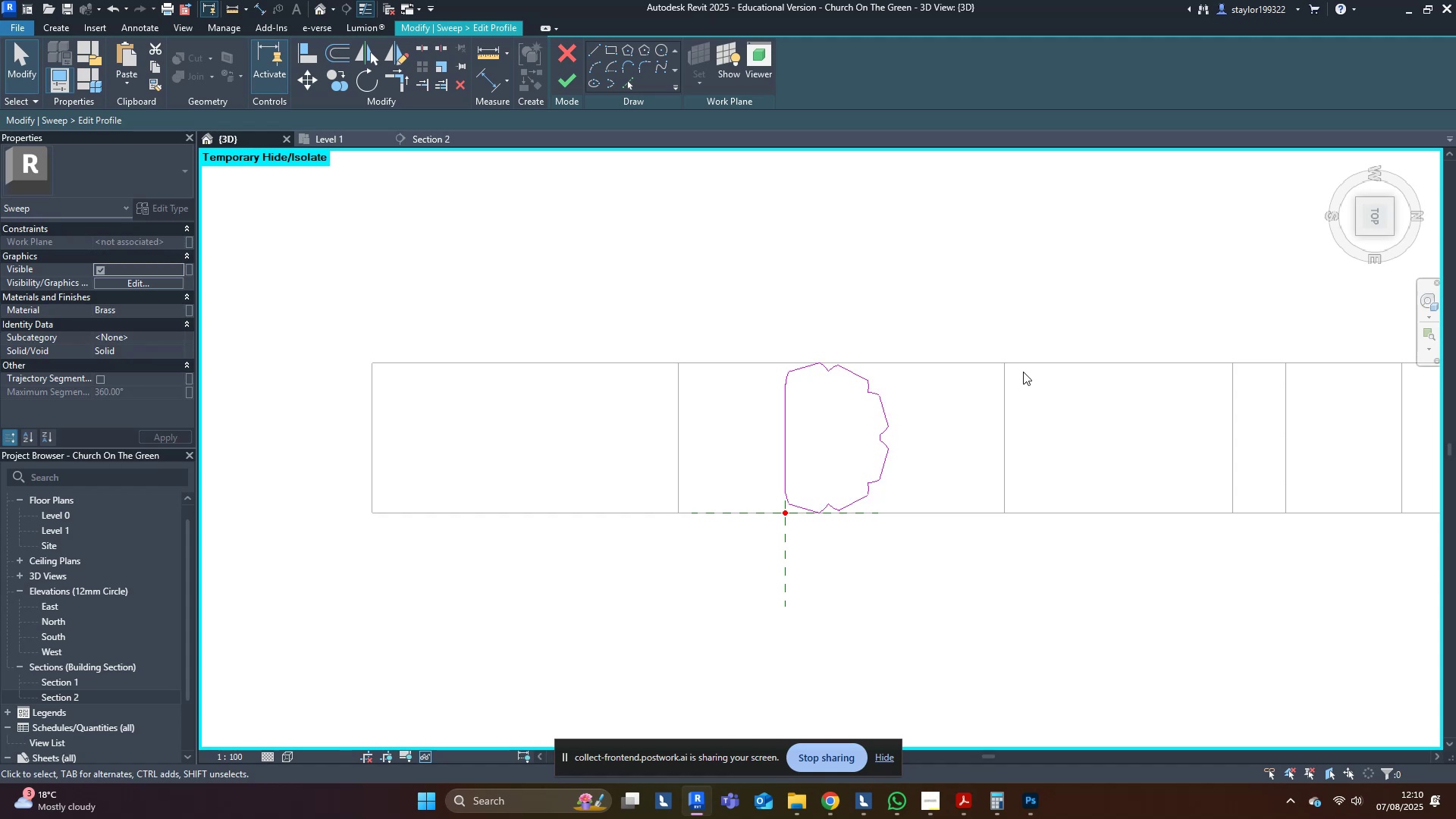 
triple_click([1029, 362])
 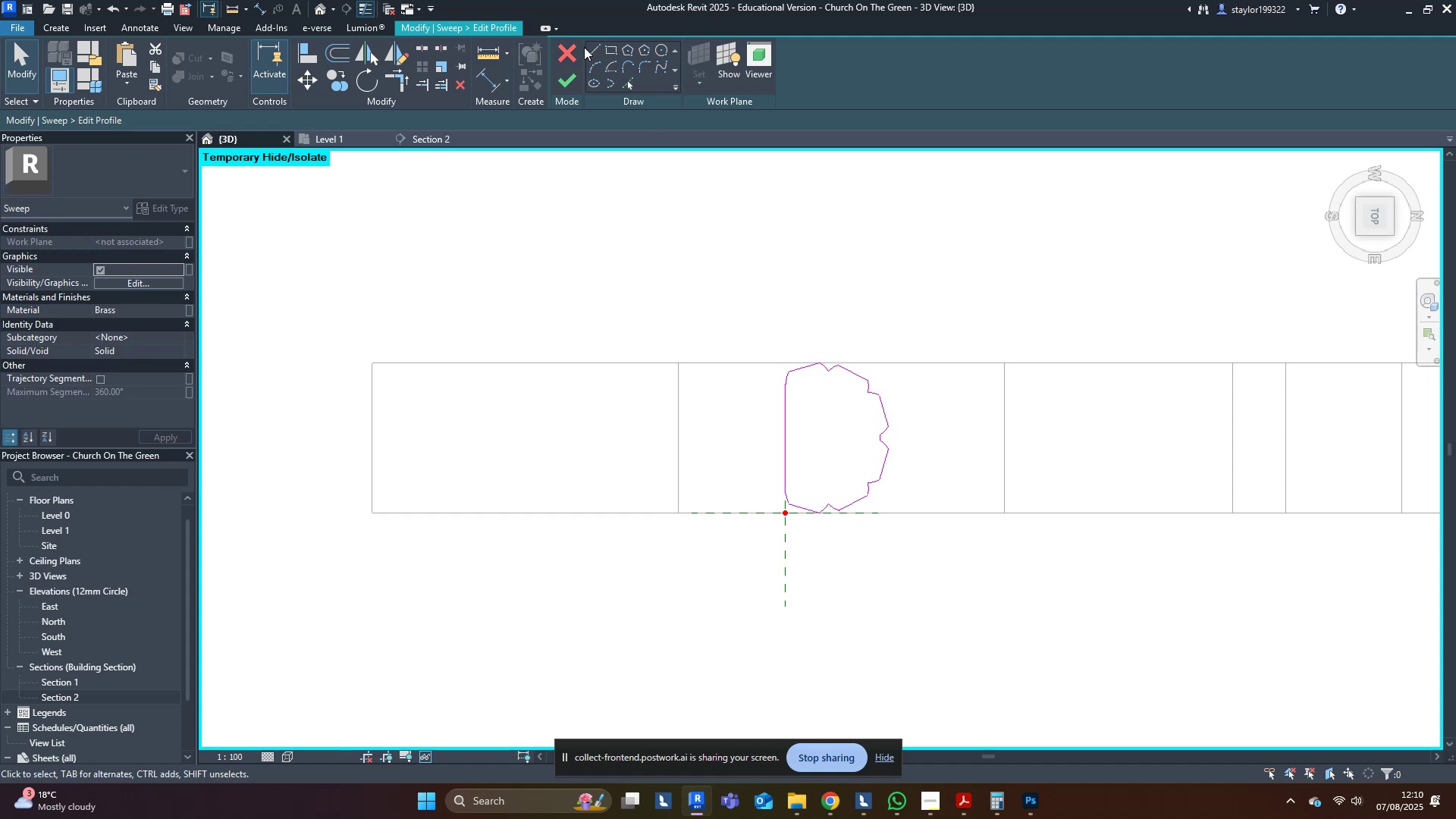 
left_click([597, 48])
 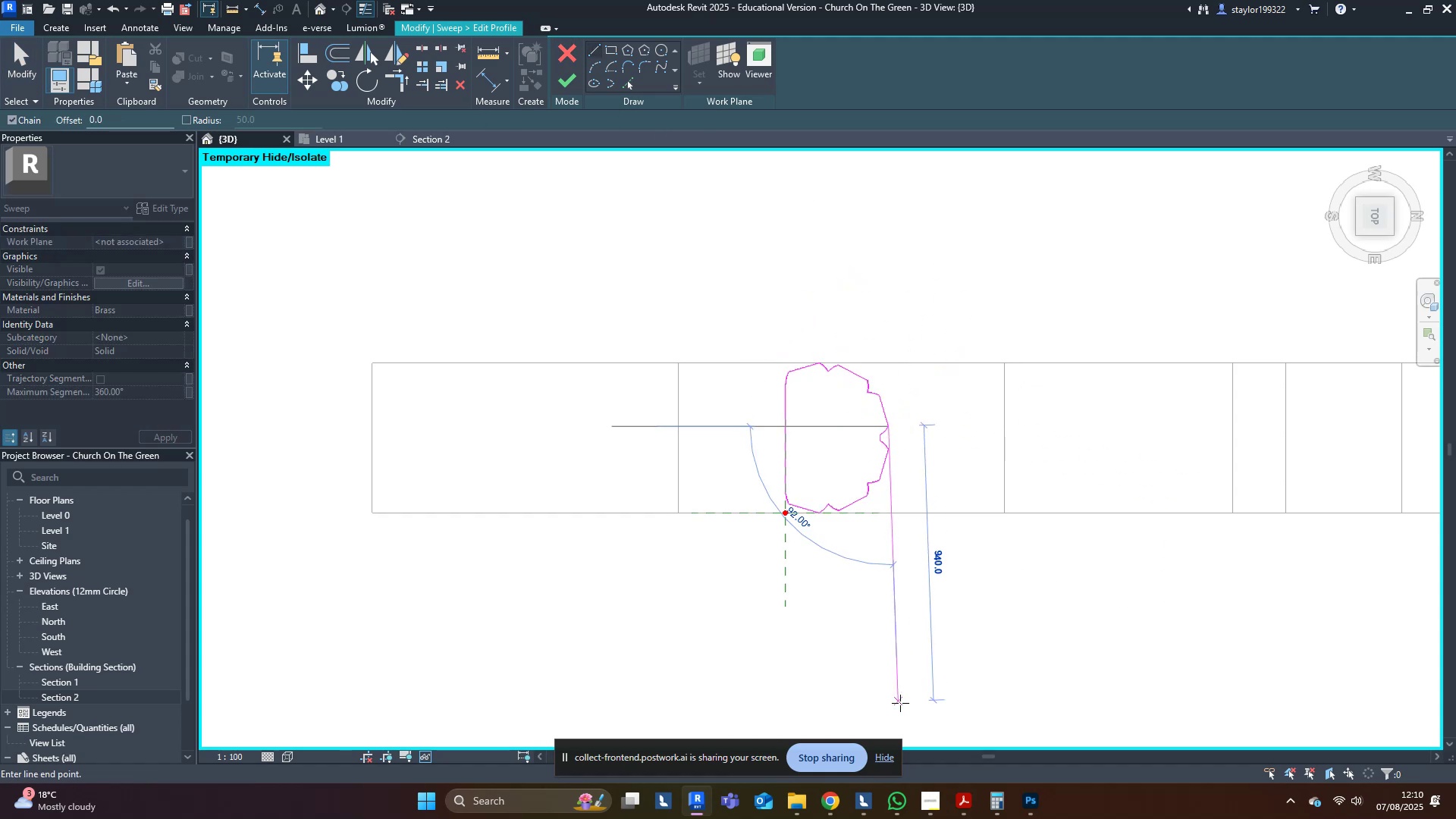 
left_click([883, 681])
 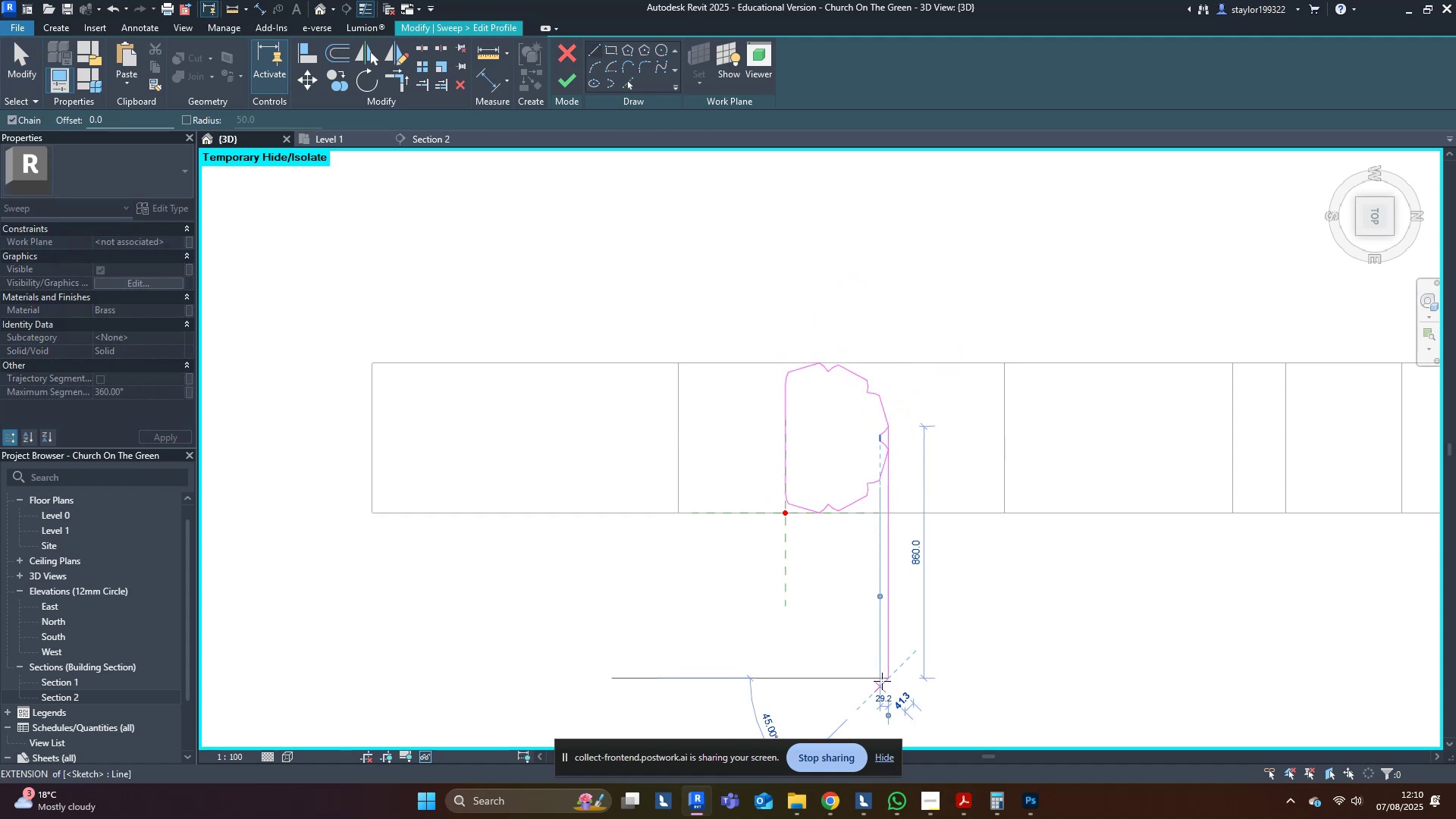 
key(Escape)
 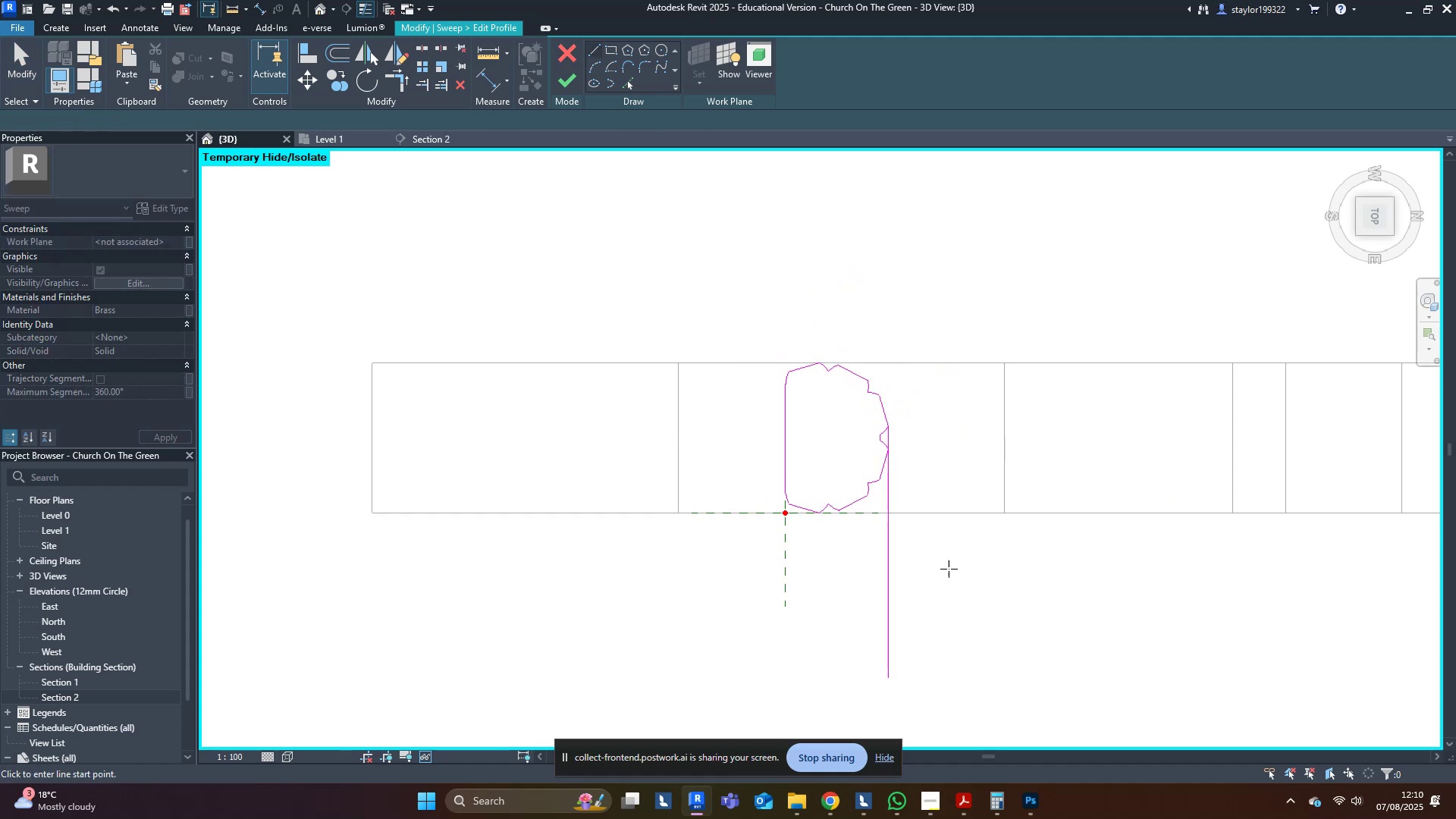 
middle_click([949, 569])
 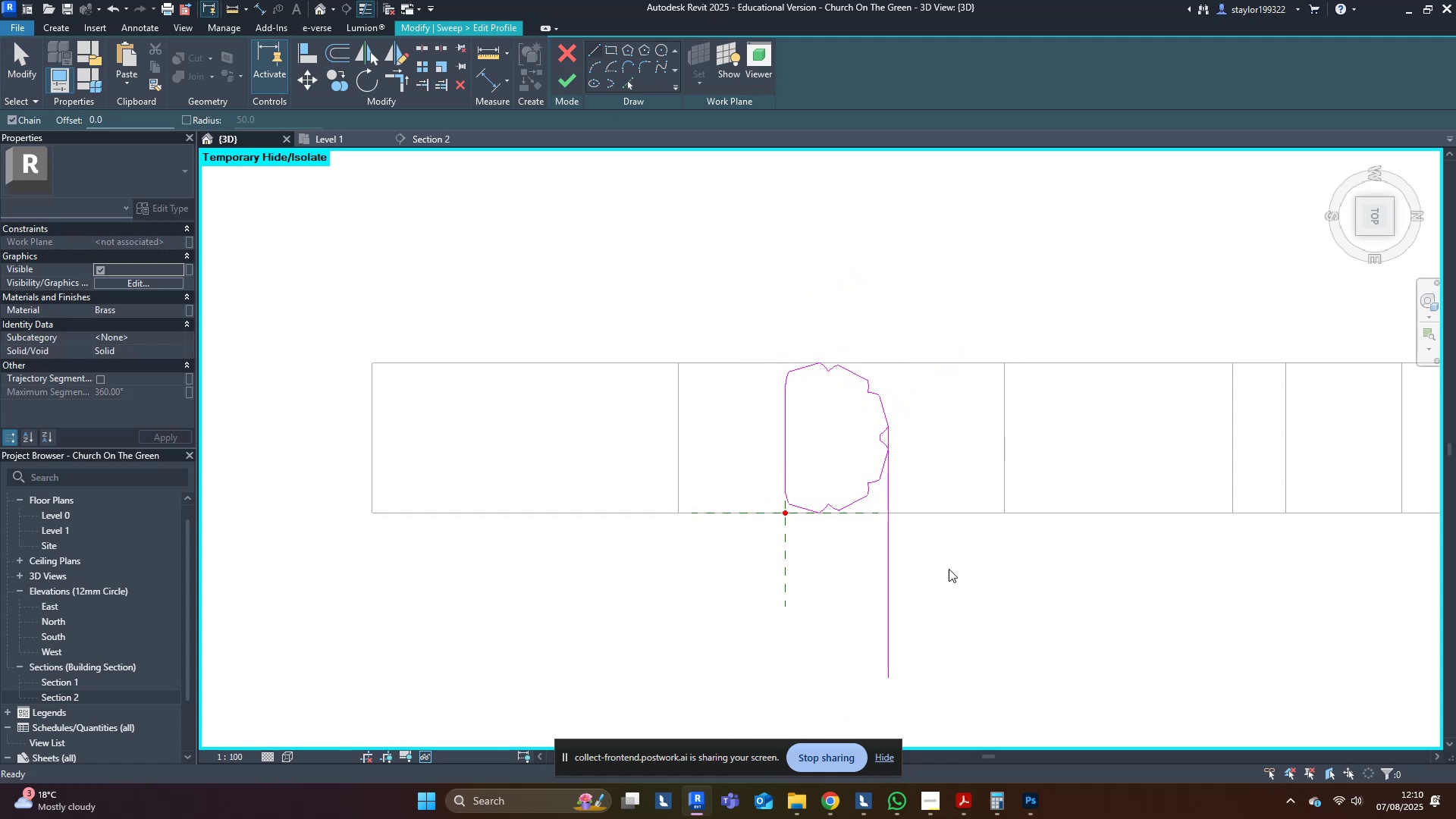 
hold_key(key=M, duration=2.84)
 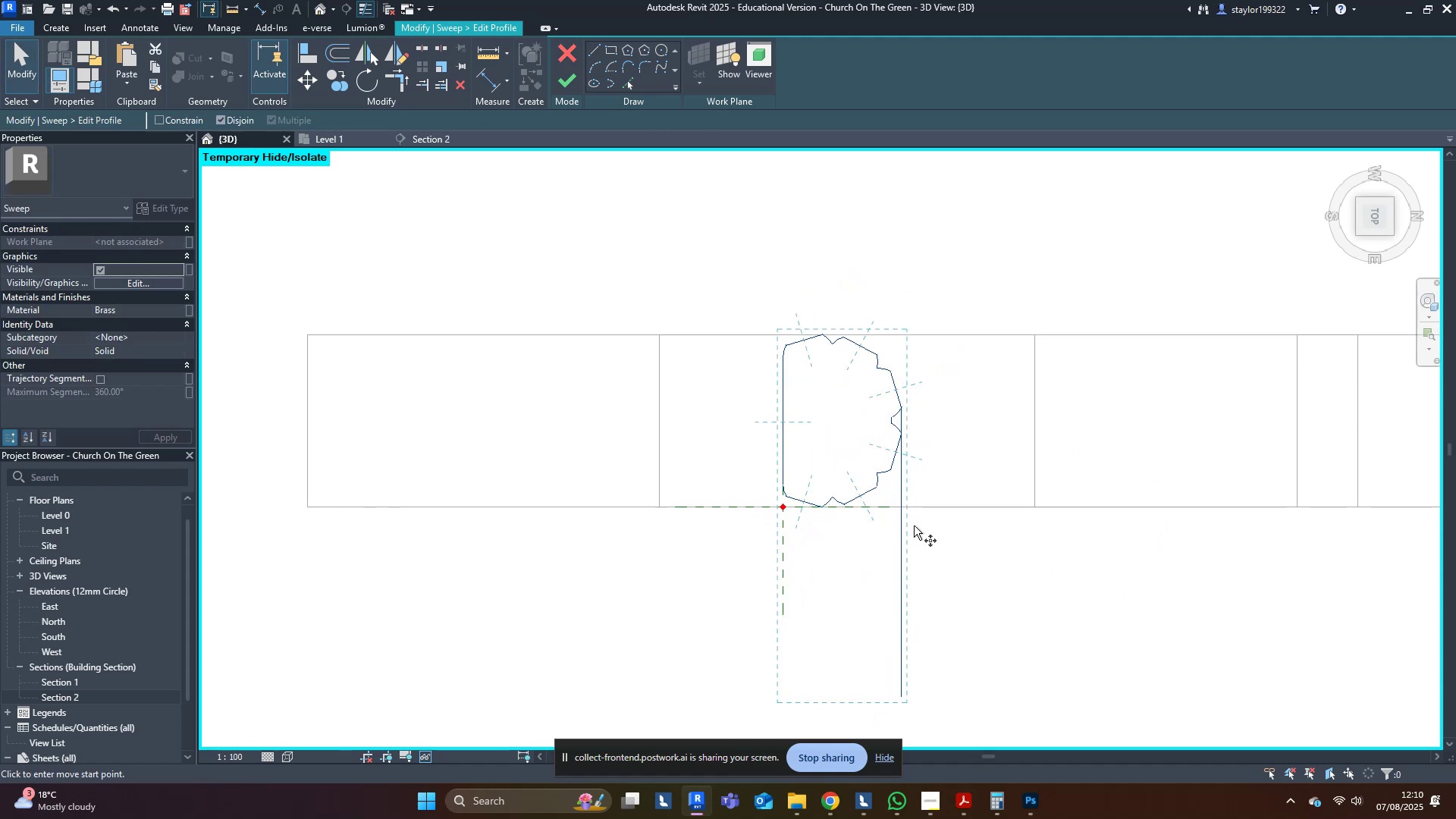 
hold_key(key=D, duration=9.19)
 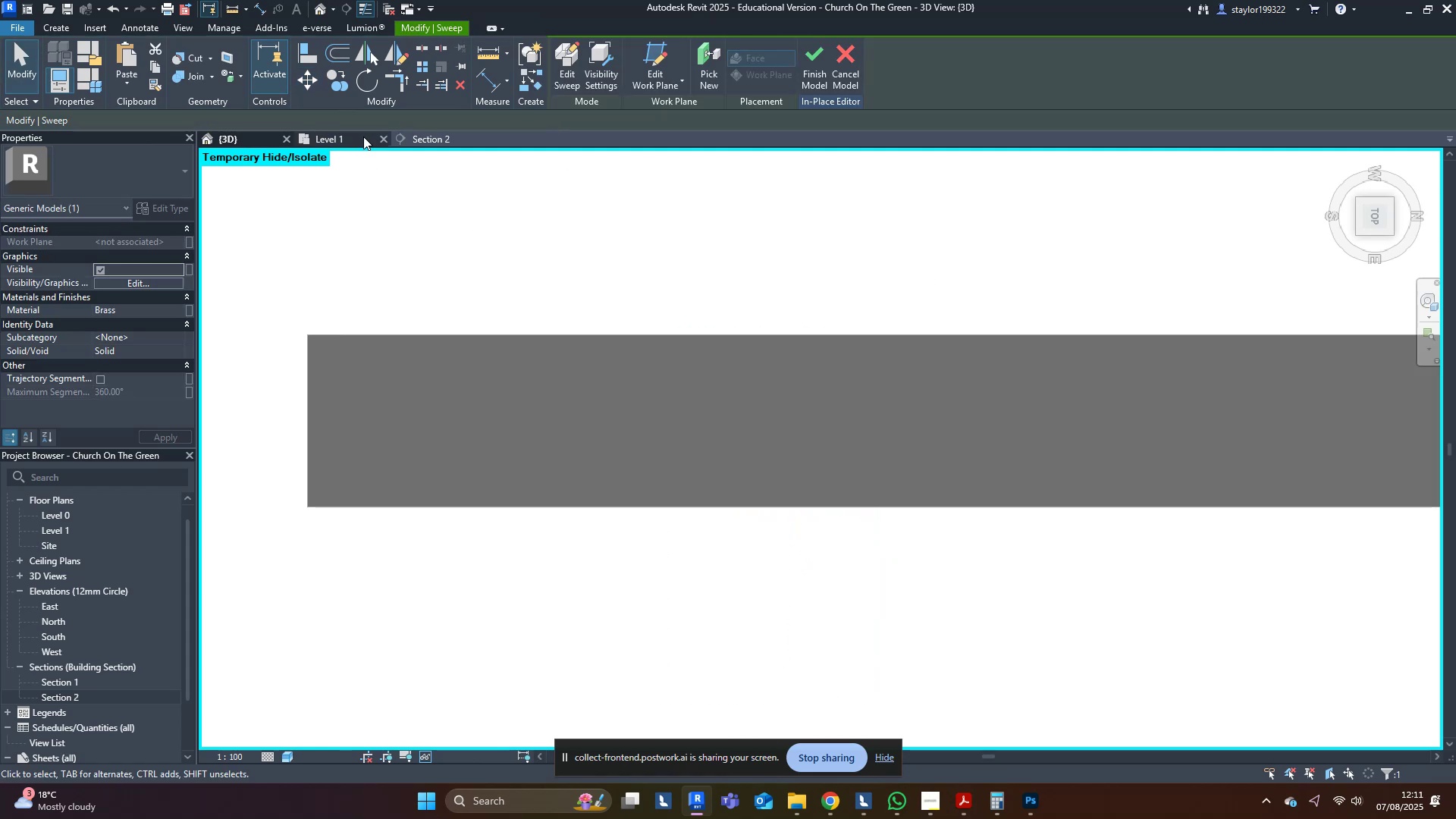 
scroll: coordinate [949, 570], scroll_direction: down, amount: 1.0
 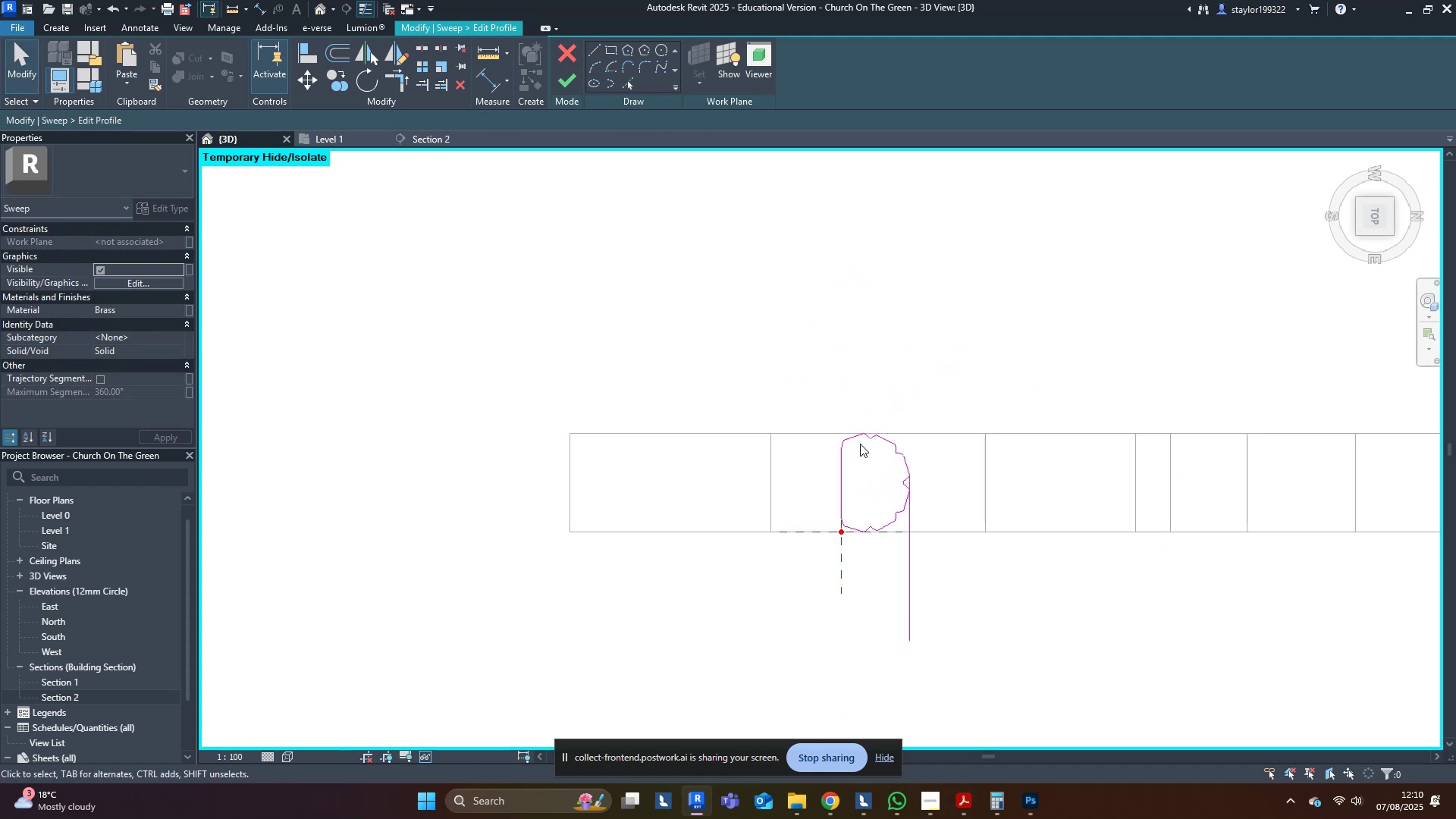 
key(Tab)
 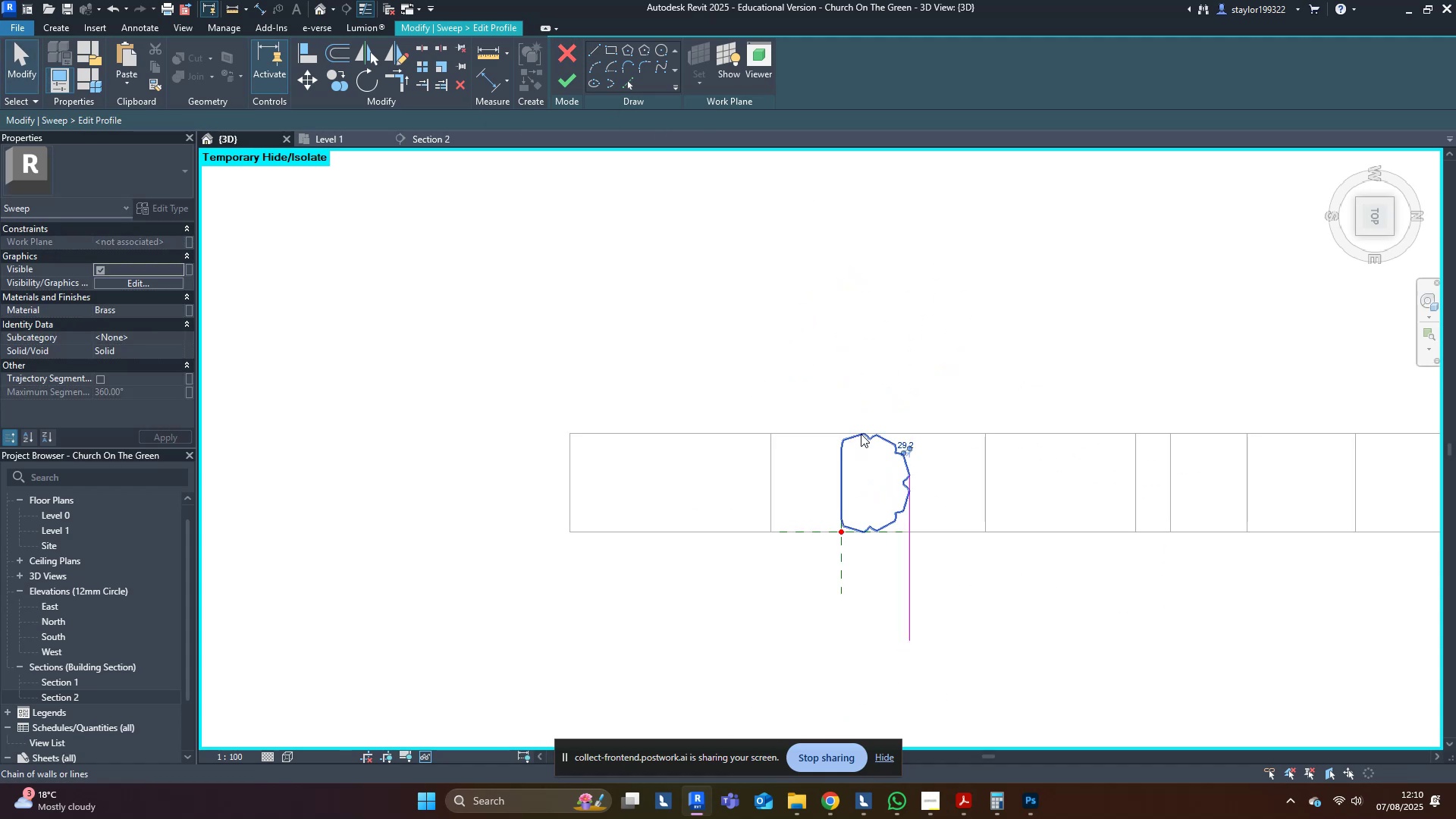 
left_click([861, 434])
 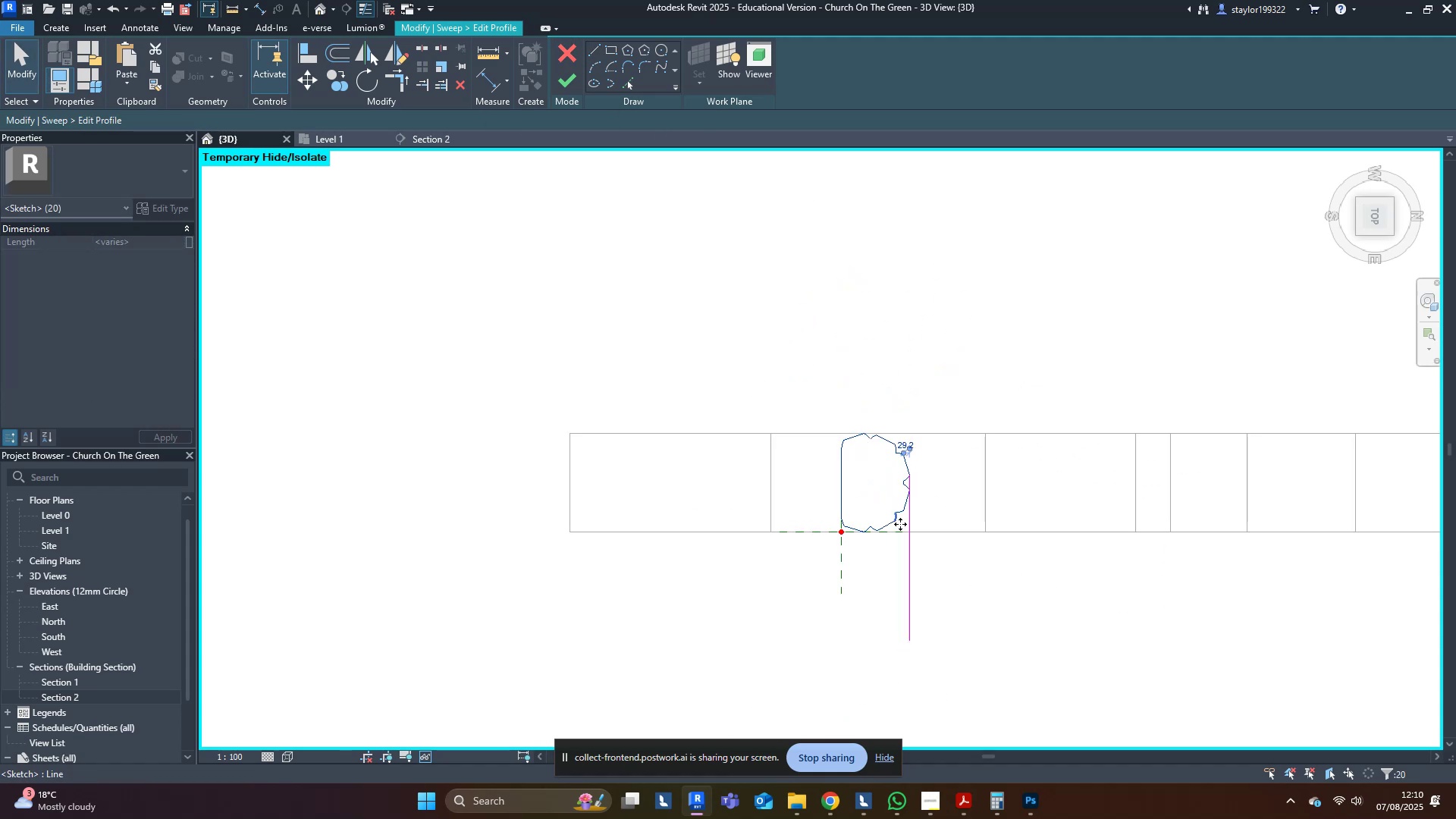 
hold_key(key=ControlLeft, duration=0.61)
left_click([908, 574])
 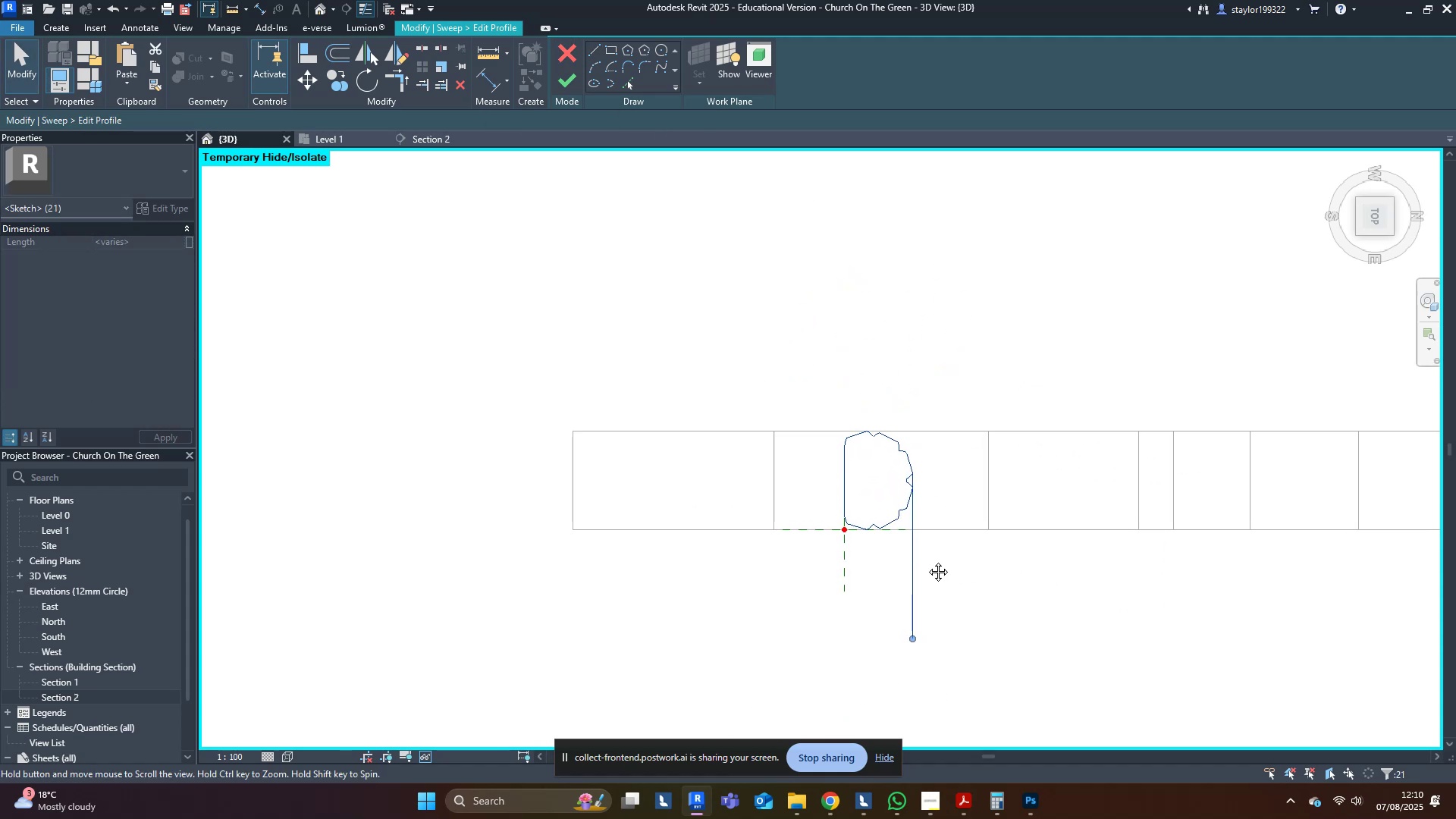 
scroll: coordinate [929, 559], scroll_direction: up, amount: 4.0
 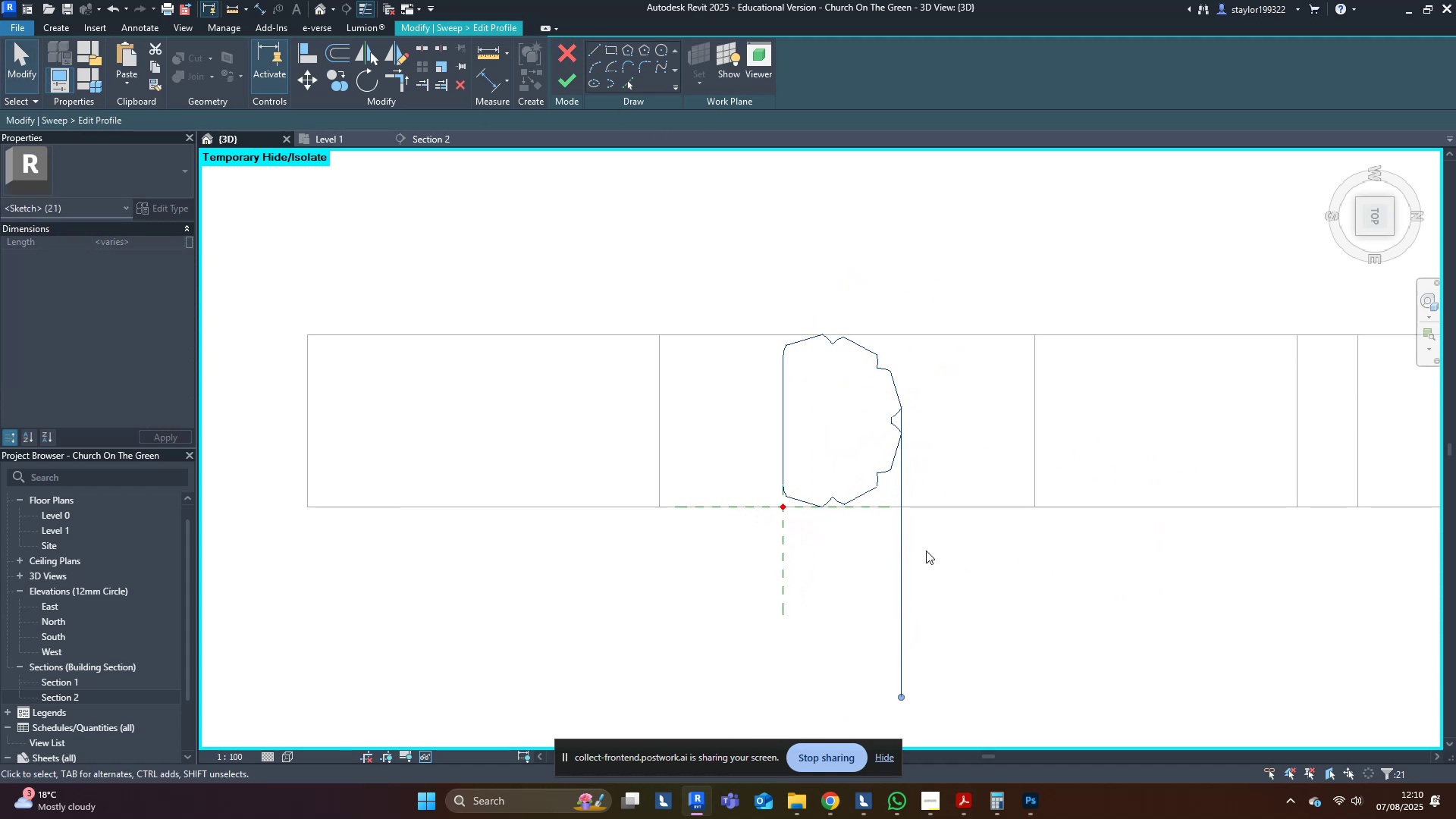 
hold_key(key=ShiftLeft, duration=0.74)
 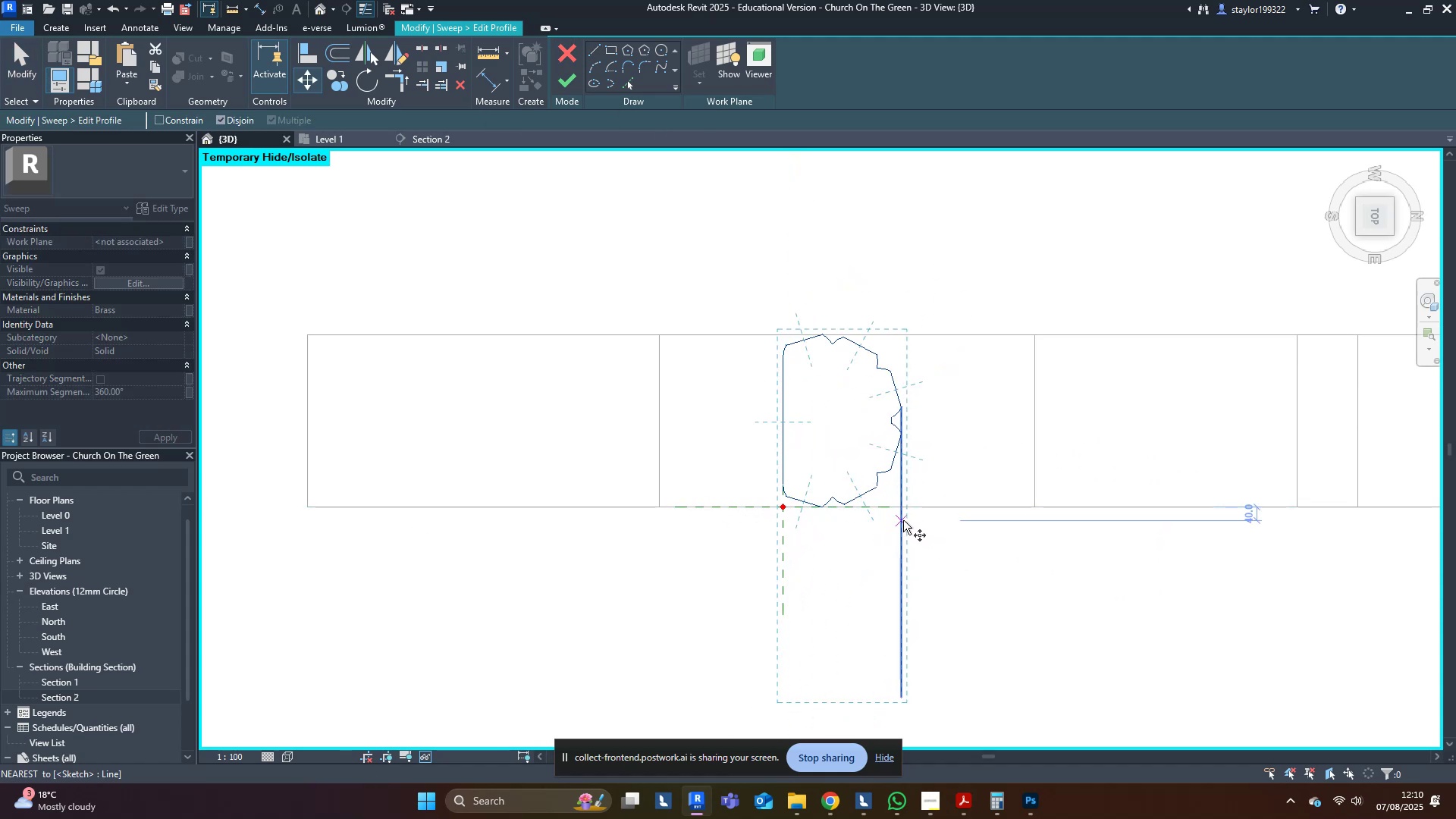 
left_click([903, 519])
 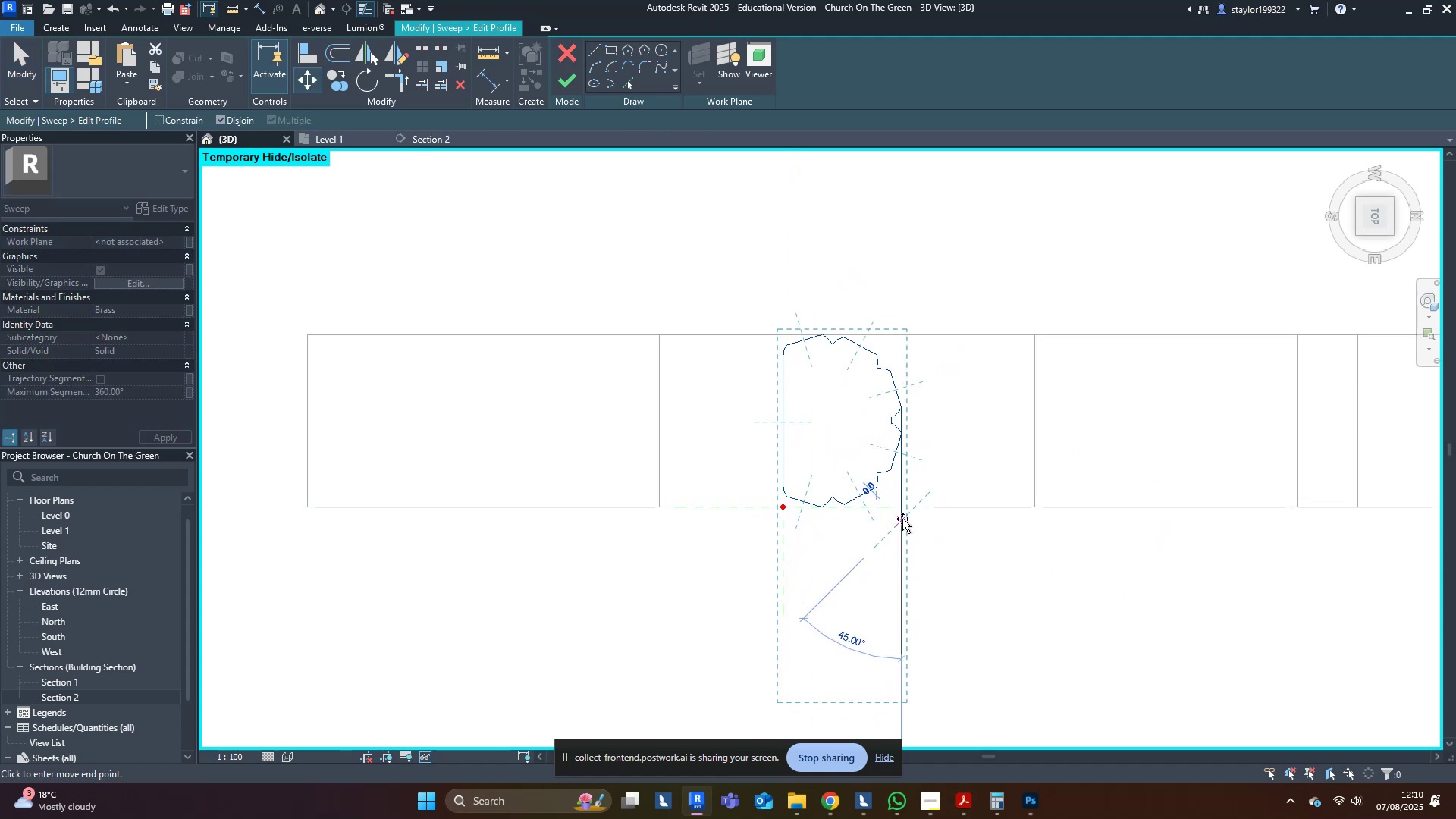 
hold_key(key=ShiftLeft, duration=0.96)
 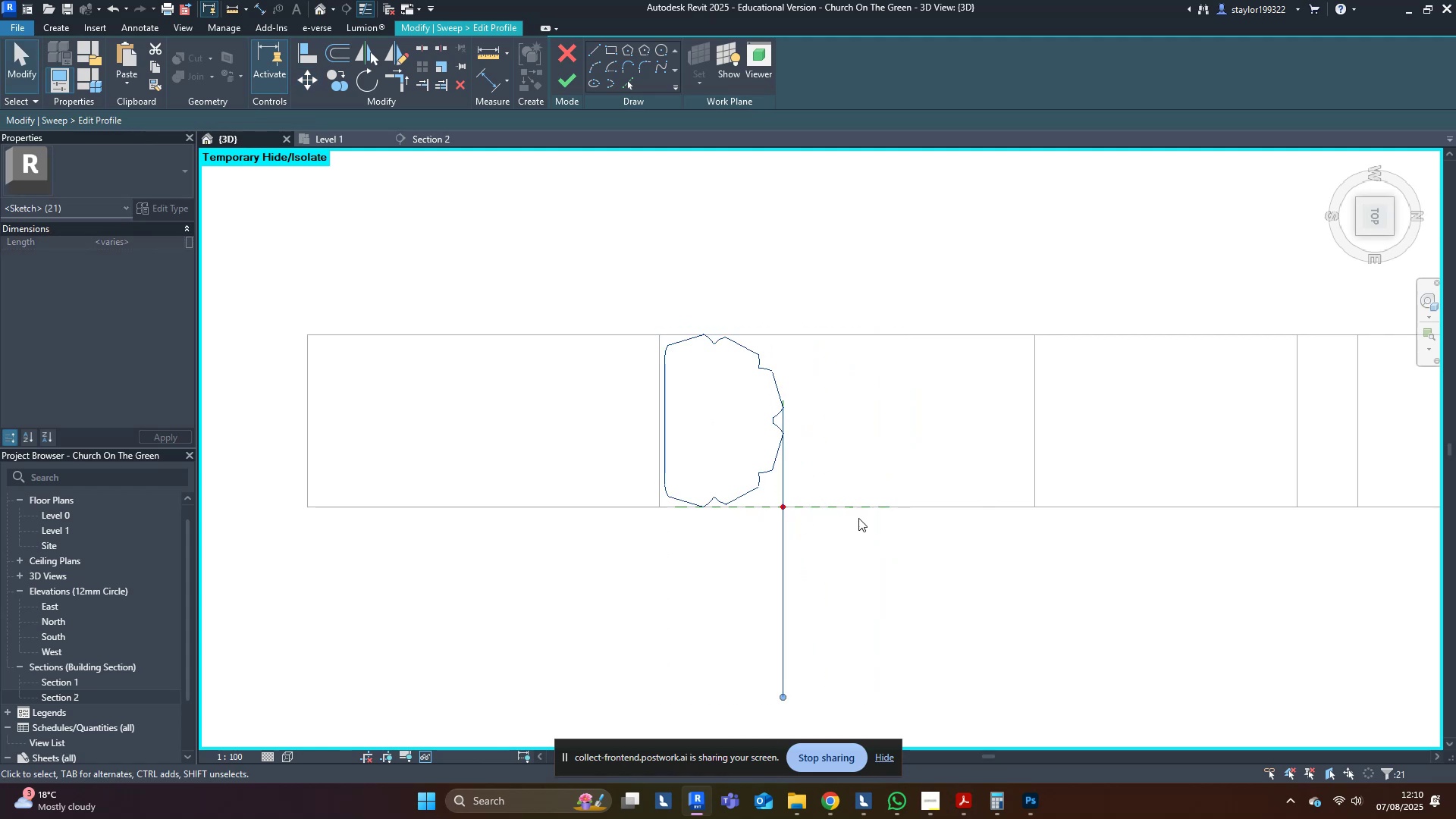 
double_click([865, 518])
 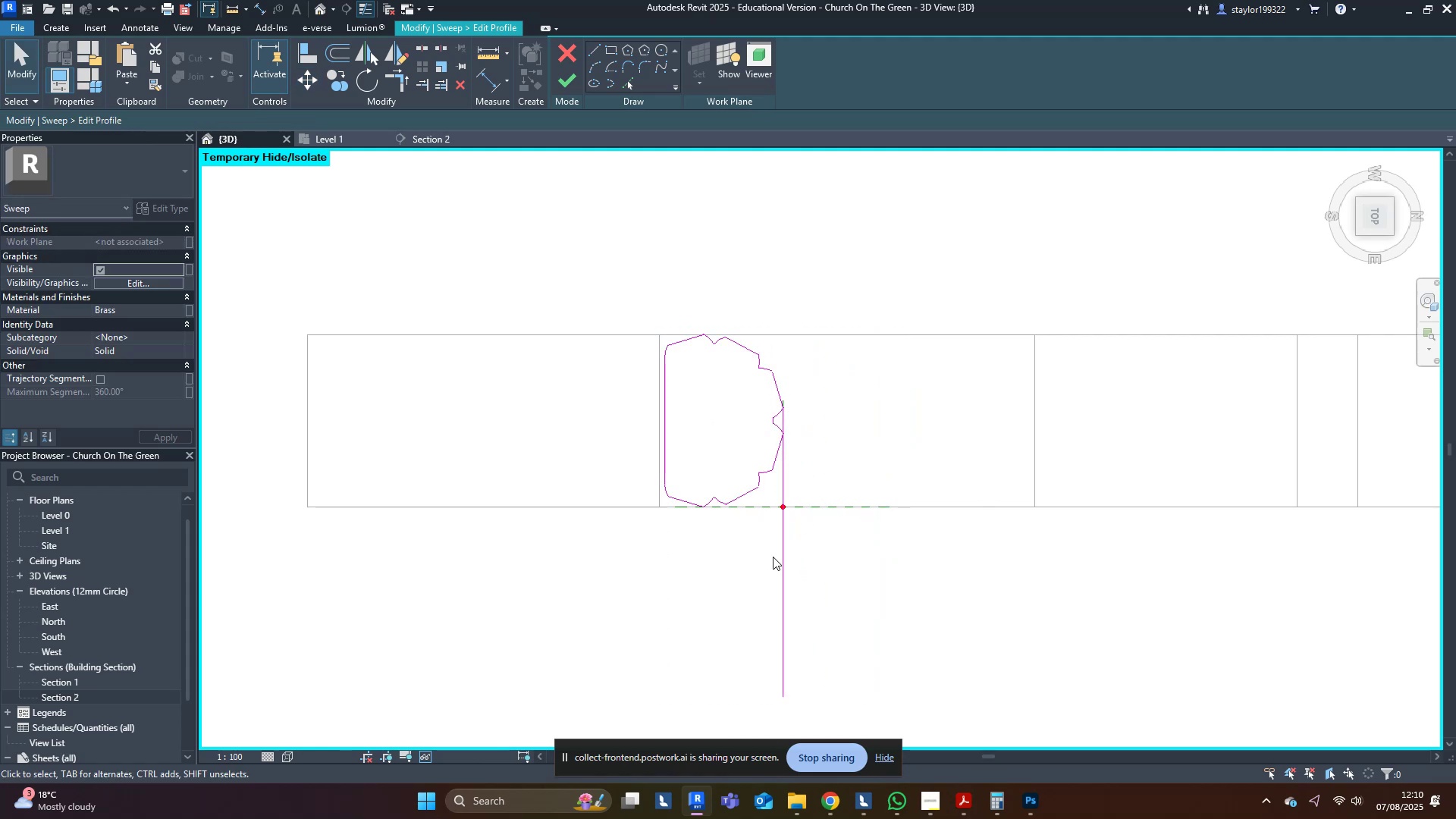 
left_click([779, 557])
 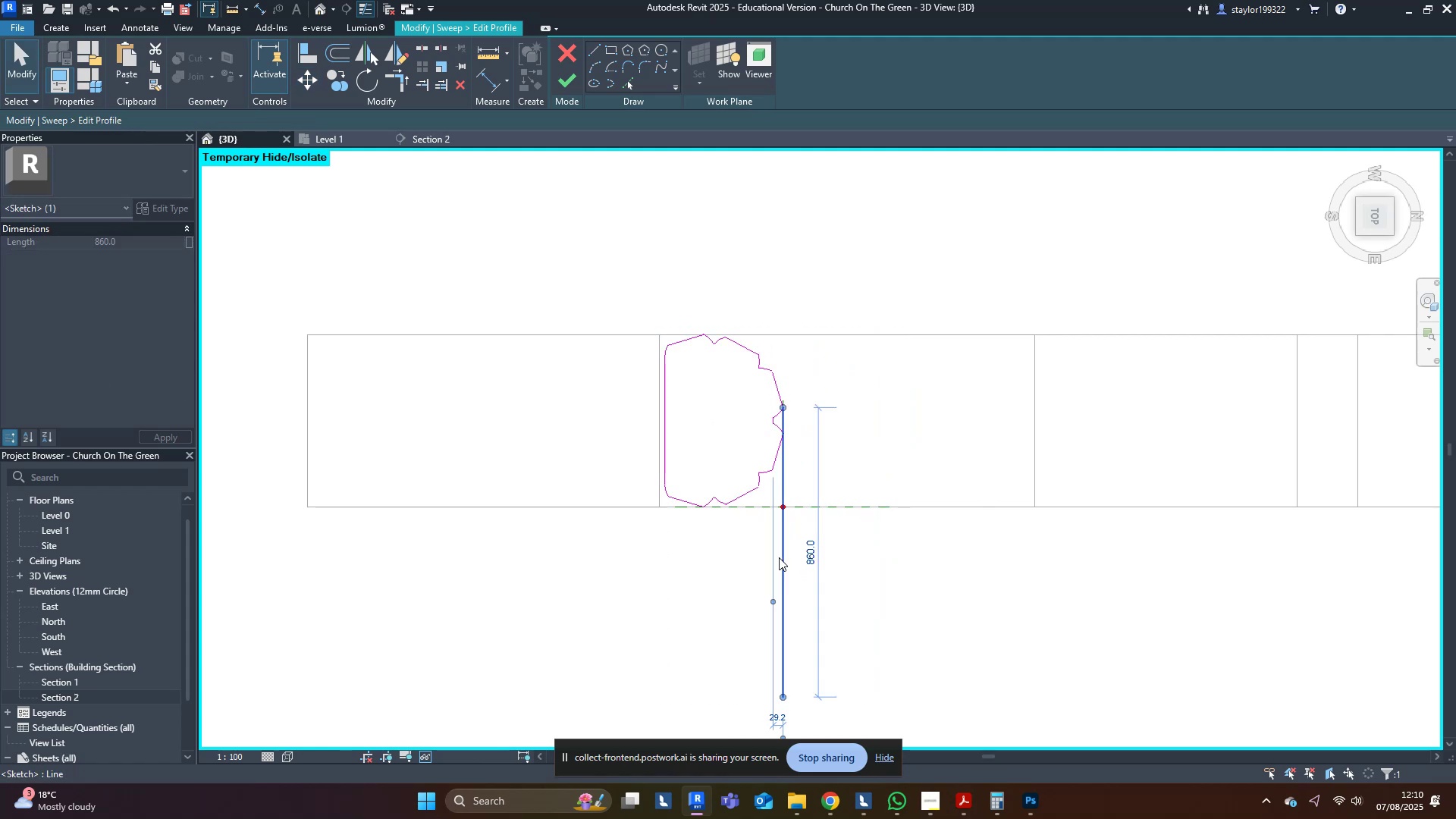 
key(Delete)
 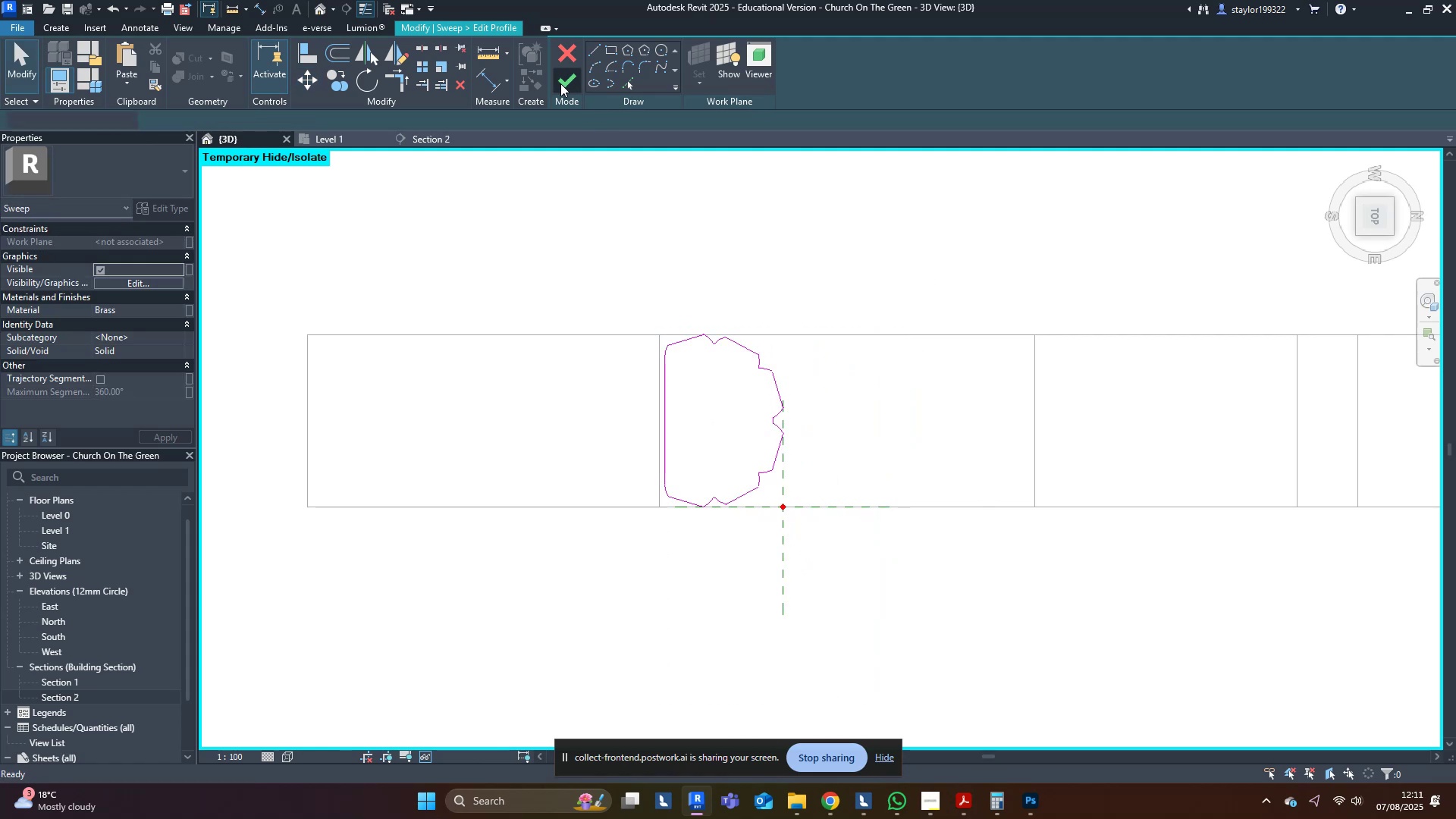 
double_click([563, 83])
 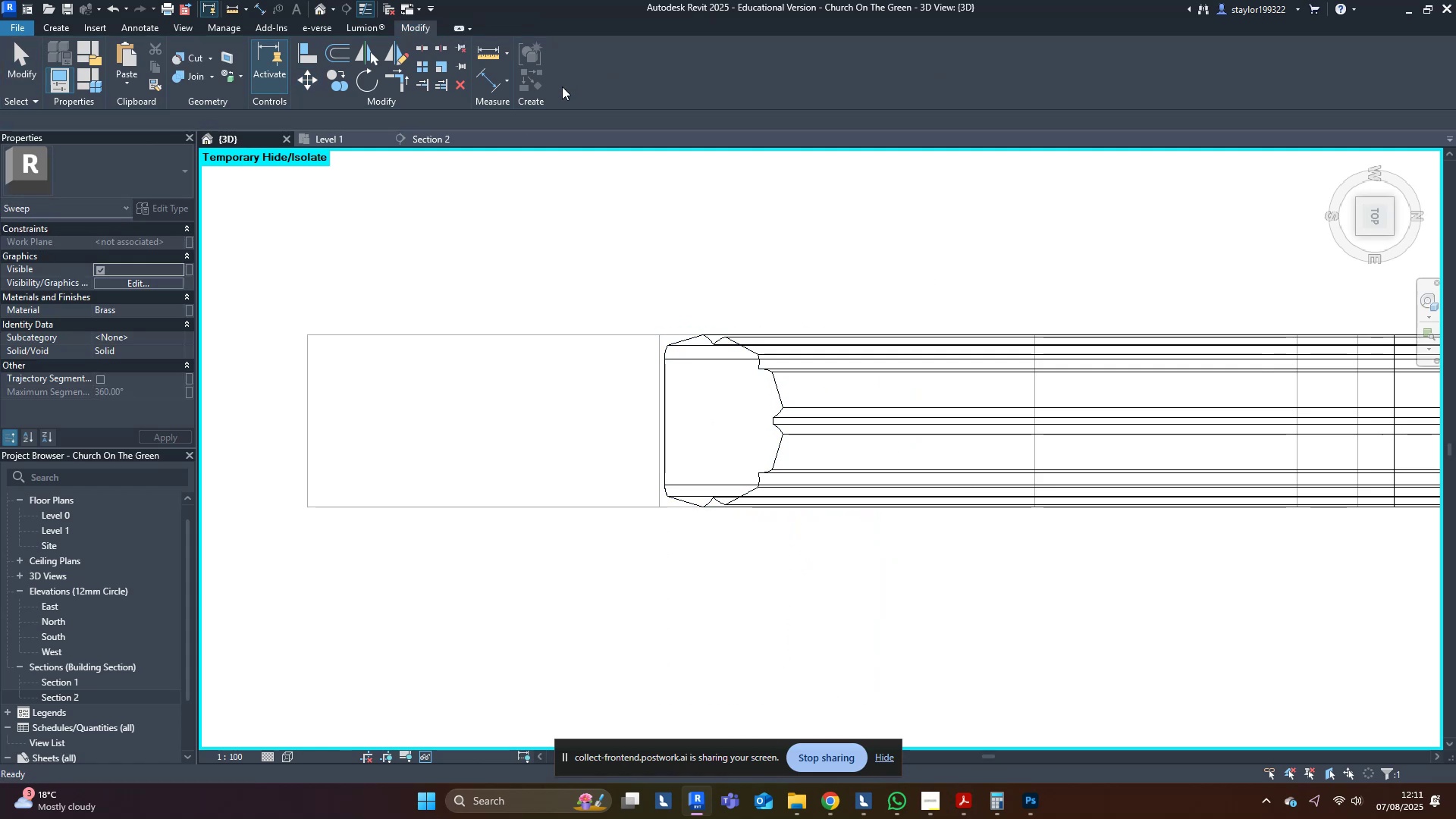 
key(S)
 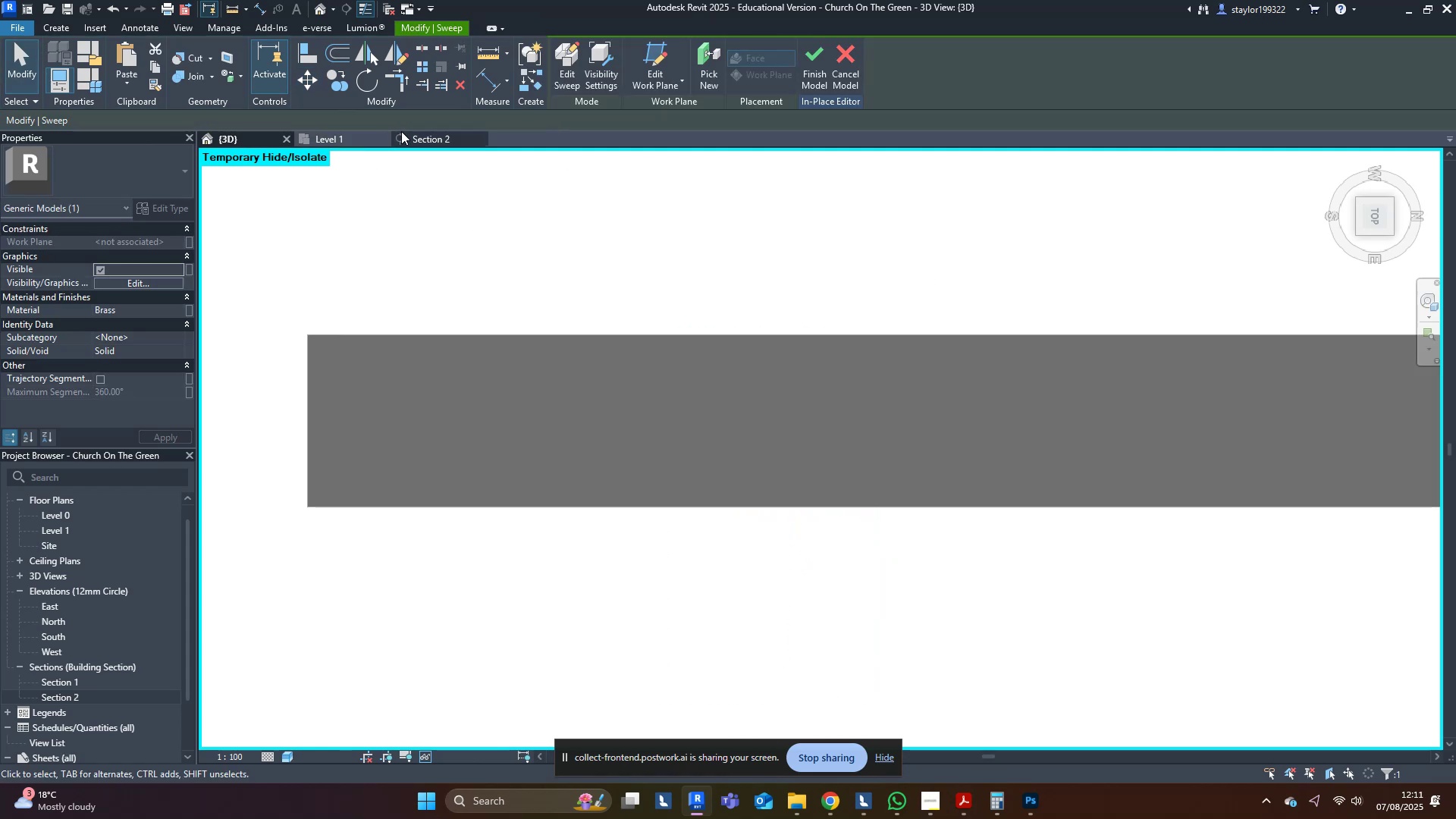 
scroll: coordinate [612, 362], scroll_direction: down, amount: 13.0
 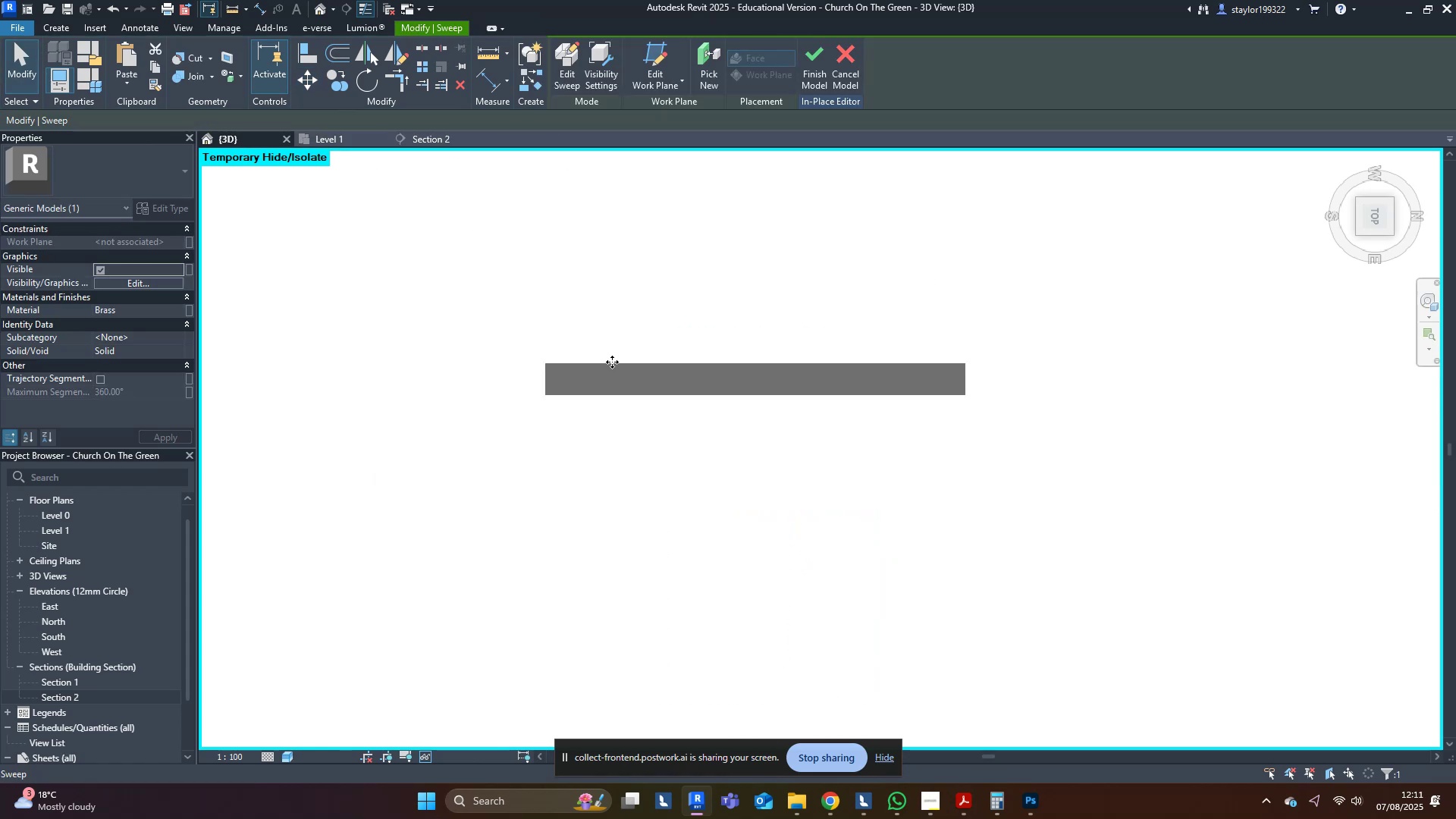 
hold_key(key=ShiftLeft, duration=0.4)
 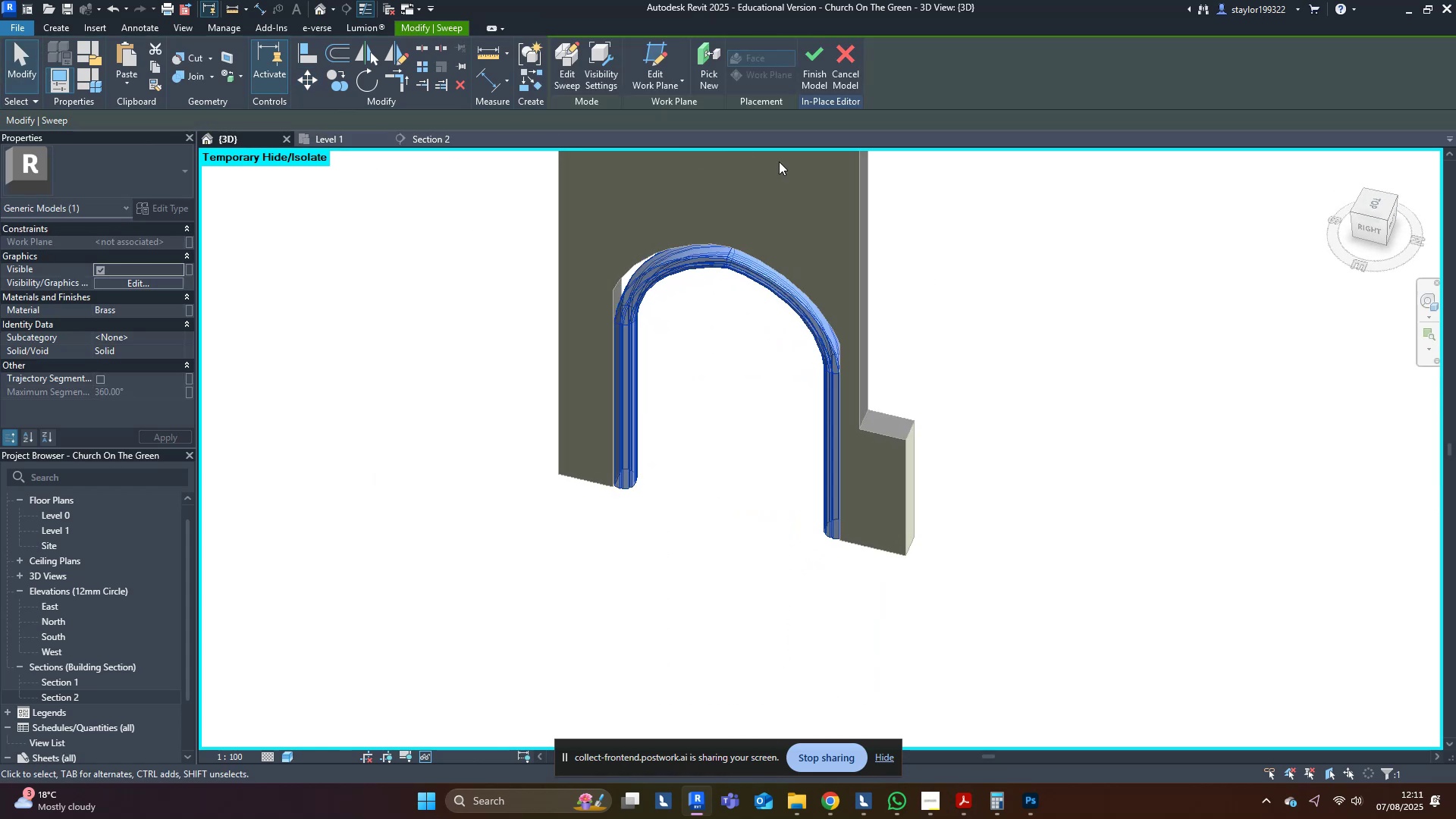 
scroll: coordinate [807, 184], scroll_direction: down, amount: 2.0
 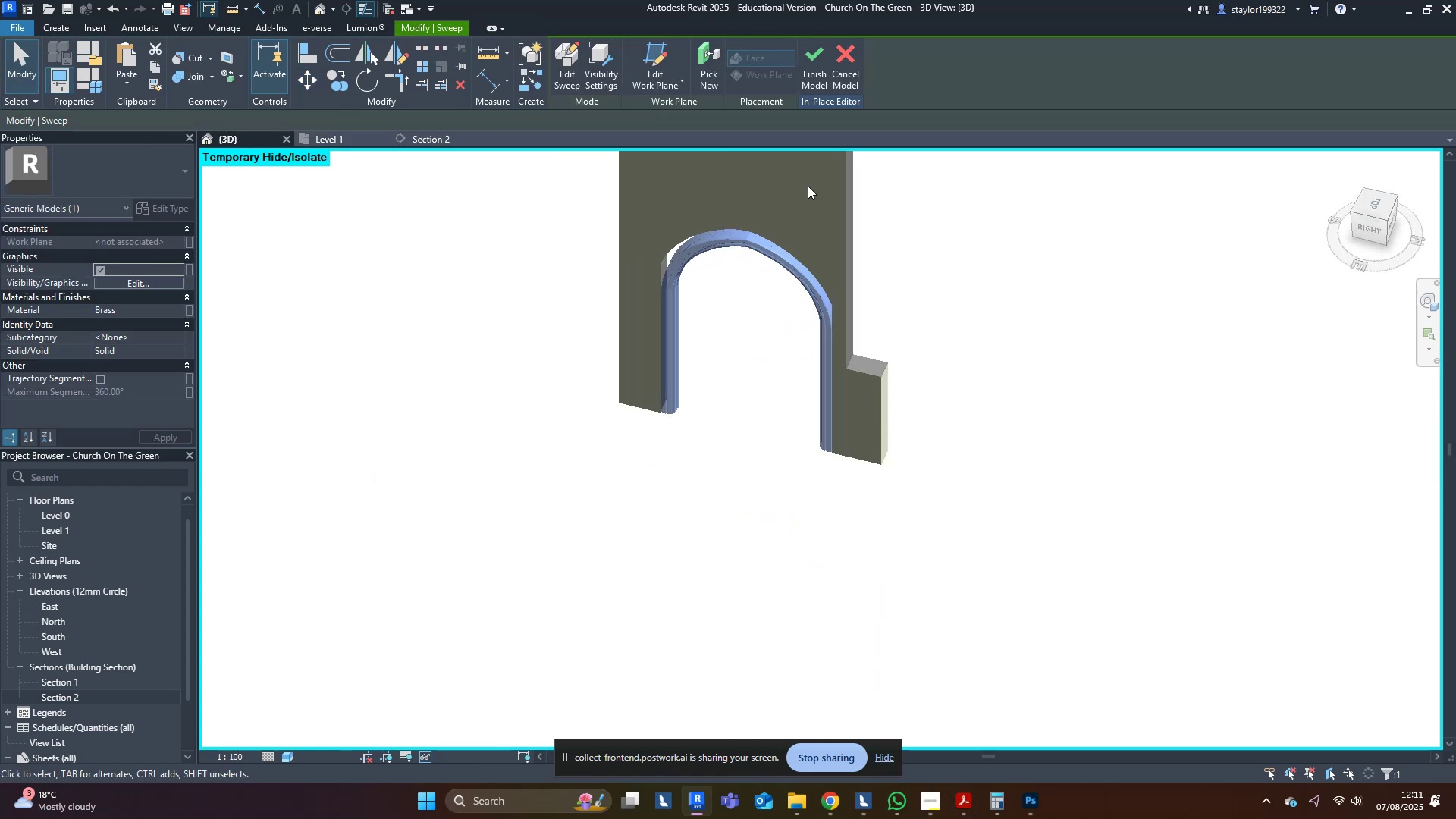 
key(Shift+ShiftLeft)
 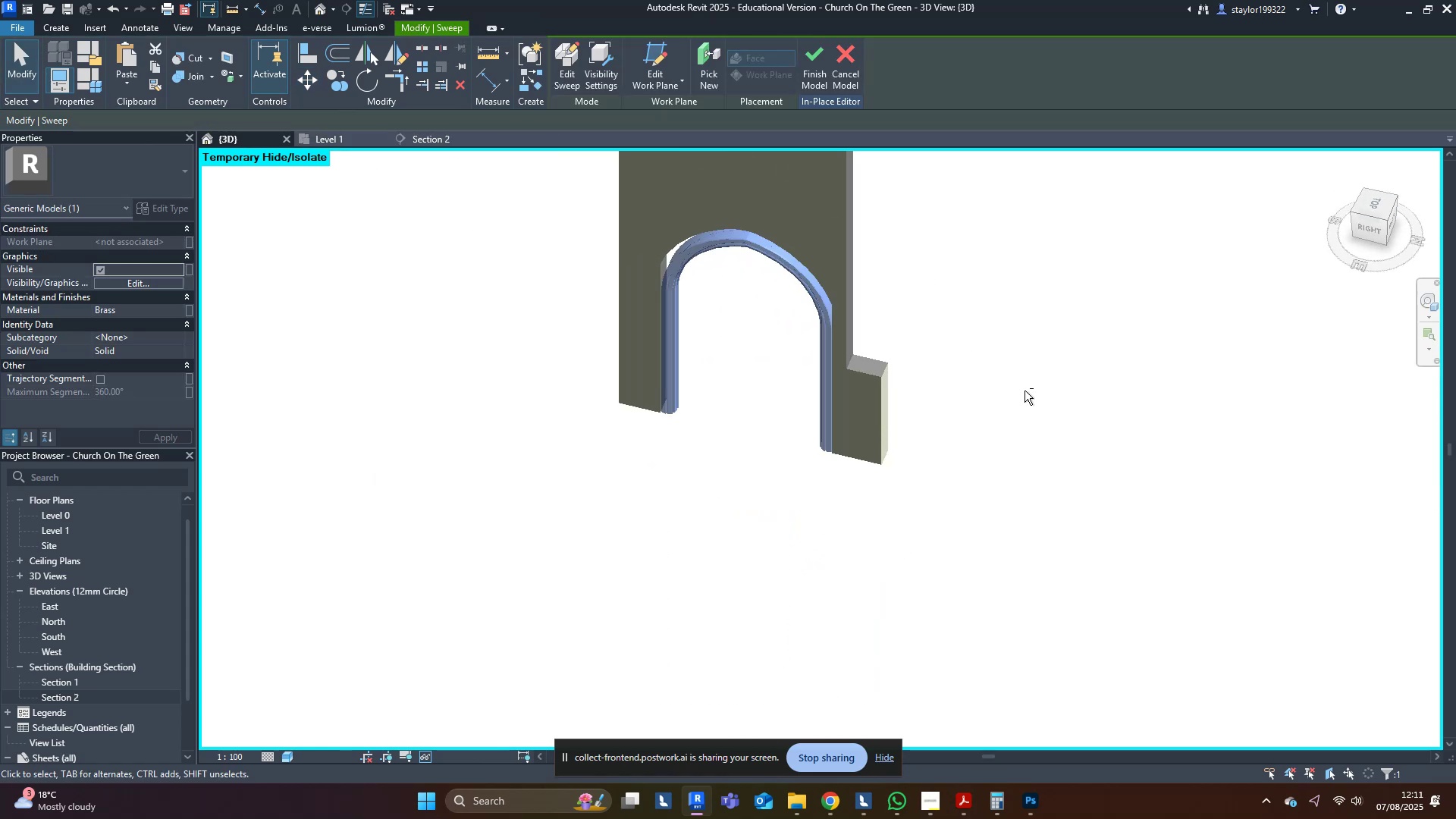 
middle_click([1024, 391])
 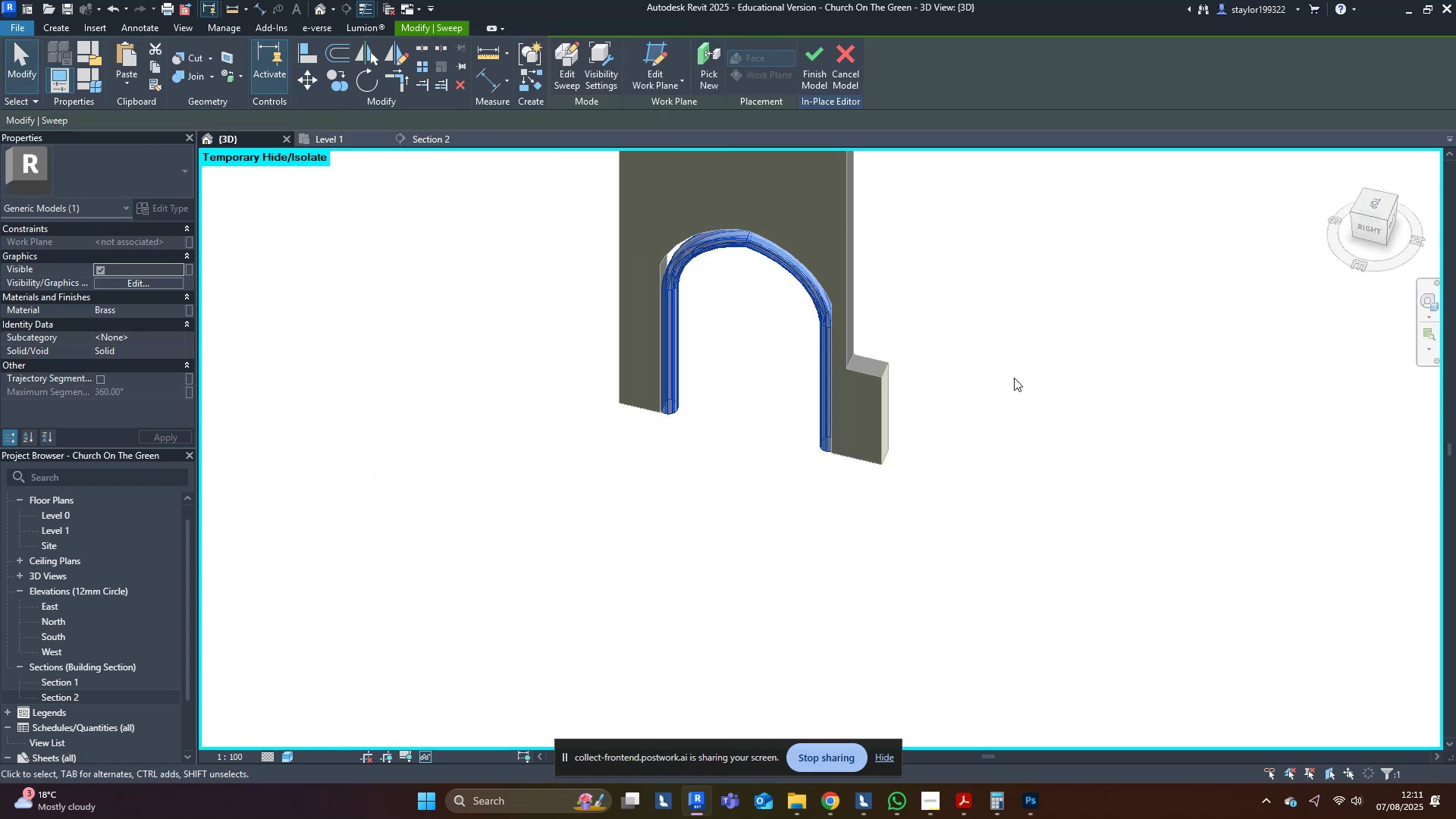 
hold_key(key=ShiftLeft, duration=1.39)
 